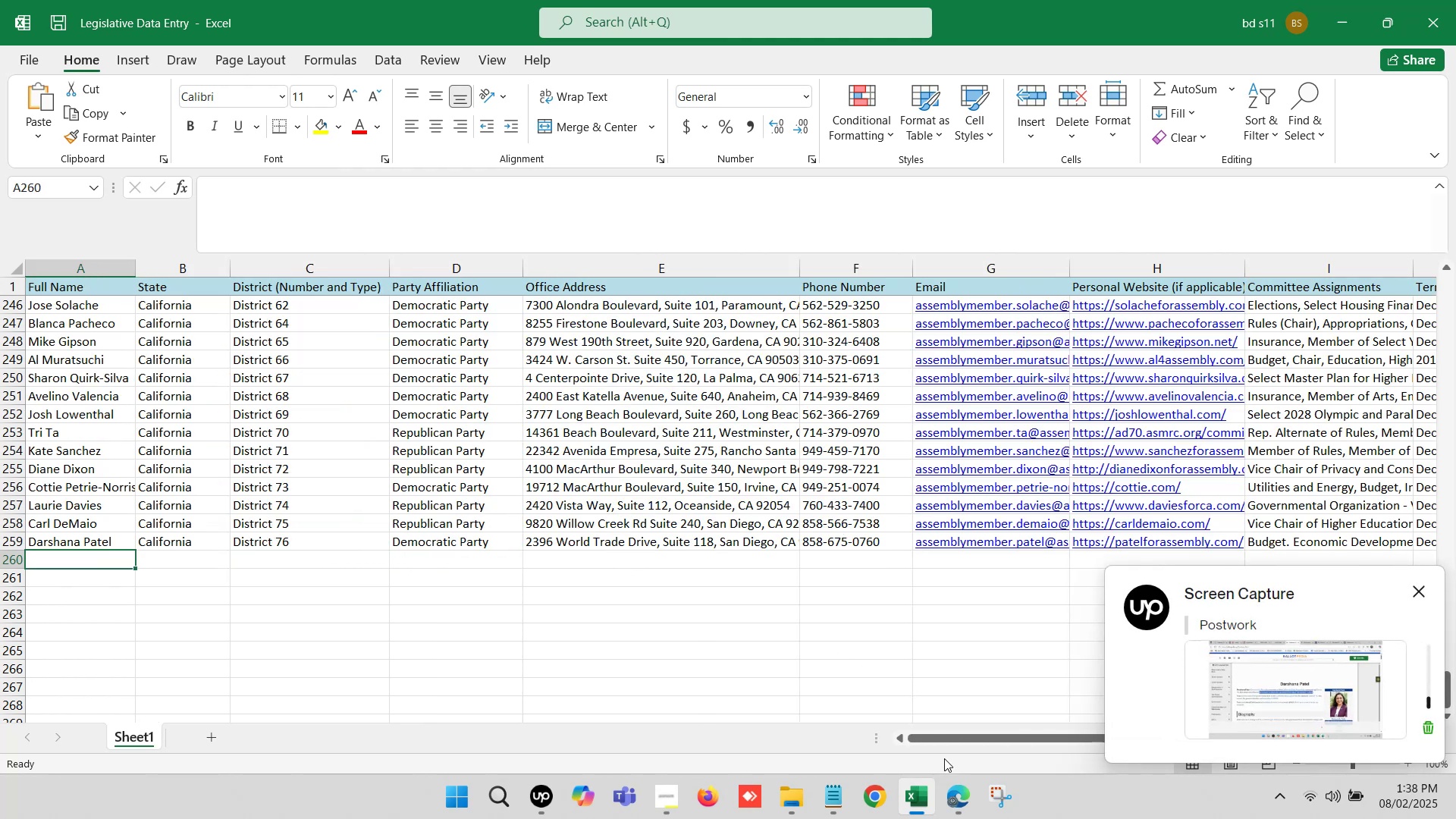 
left_click([949, 783])
 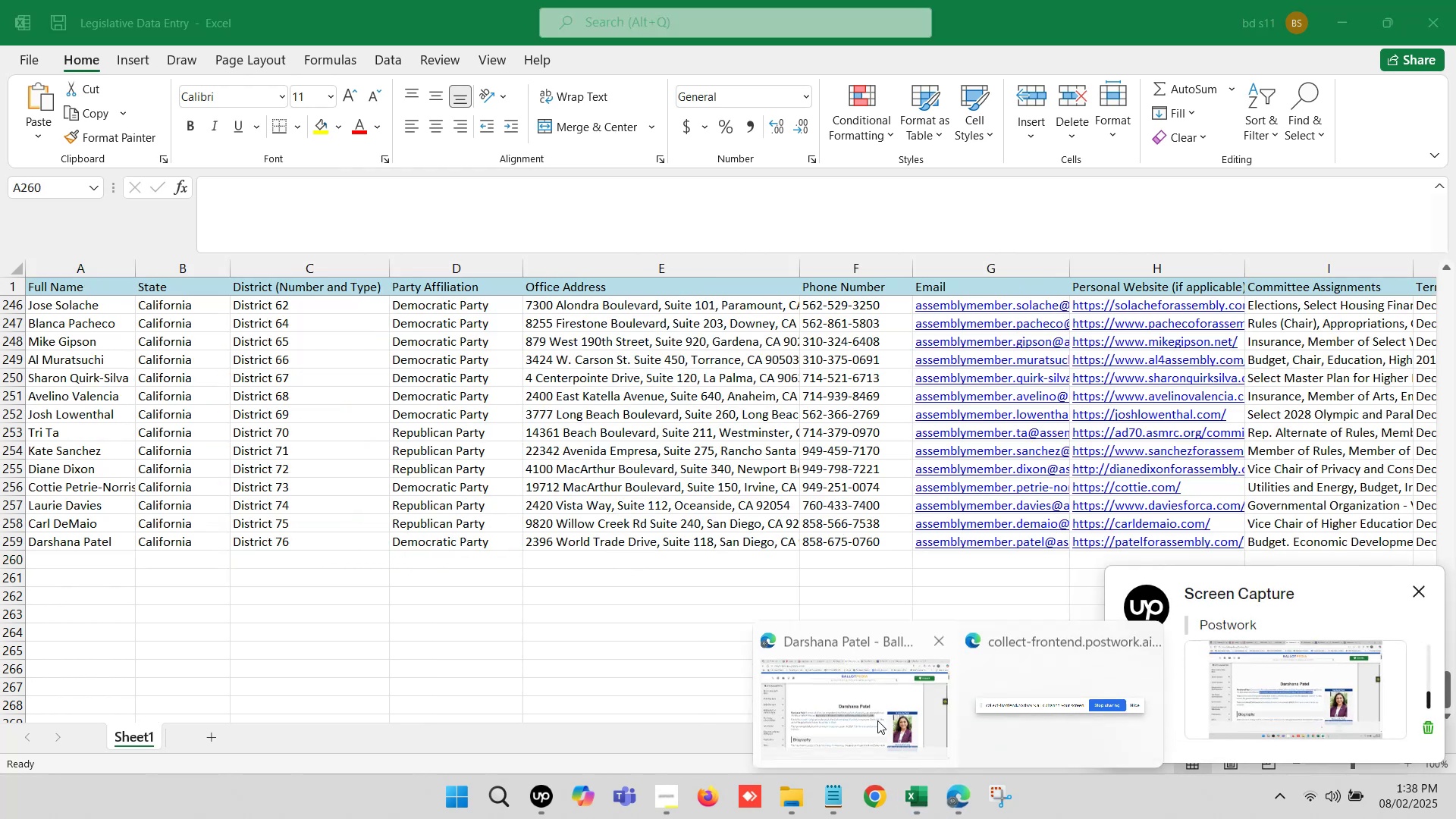 
left_click([830, 686])
 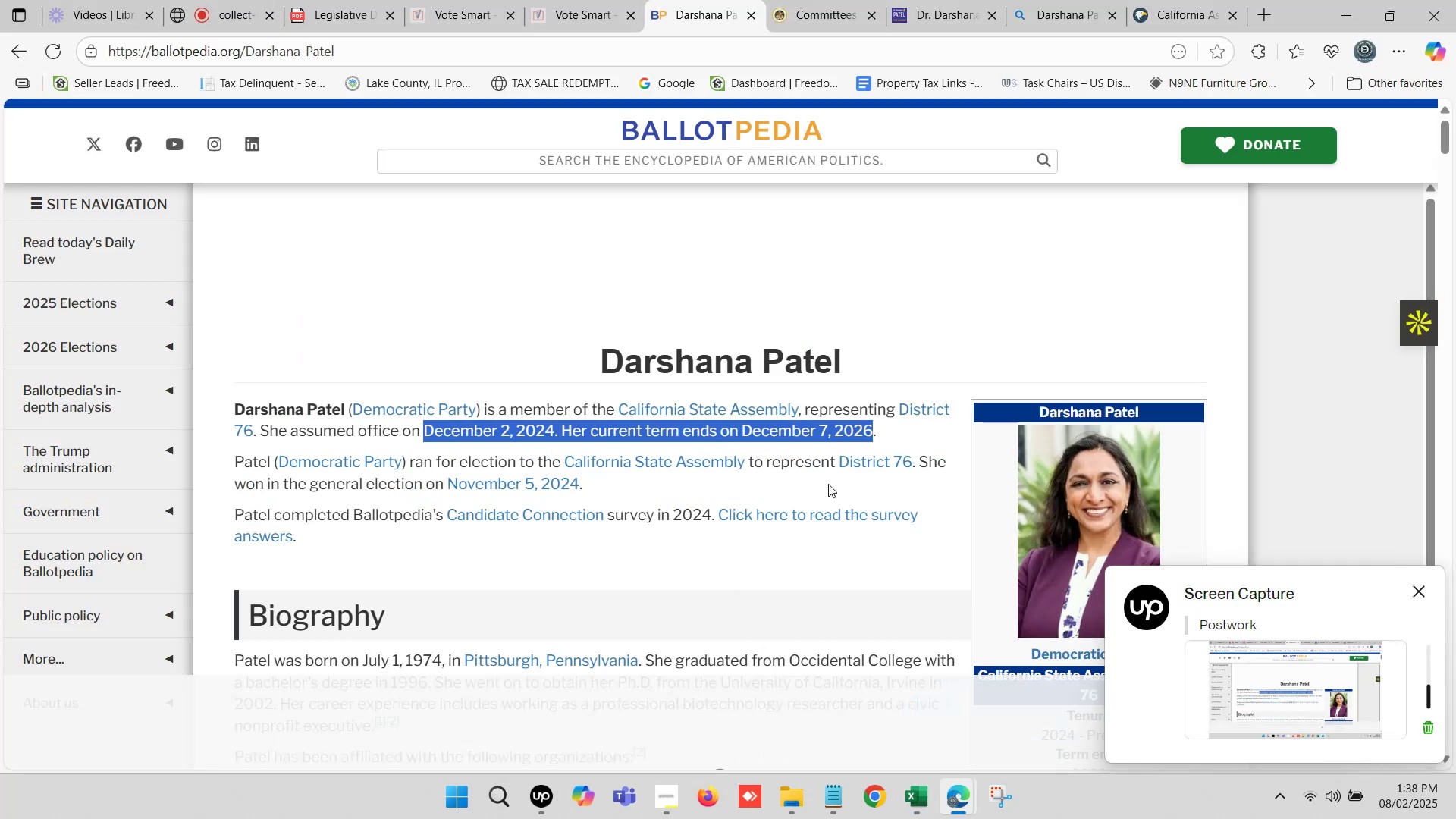 
scroll: coordinate [827, 483], scroll_direction: up, amount: 2.0
 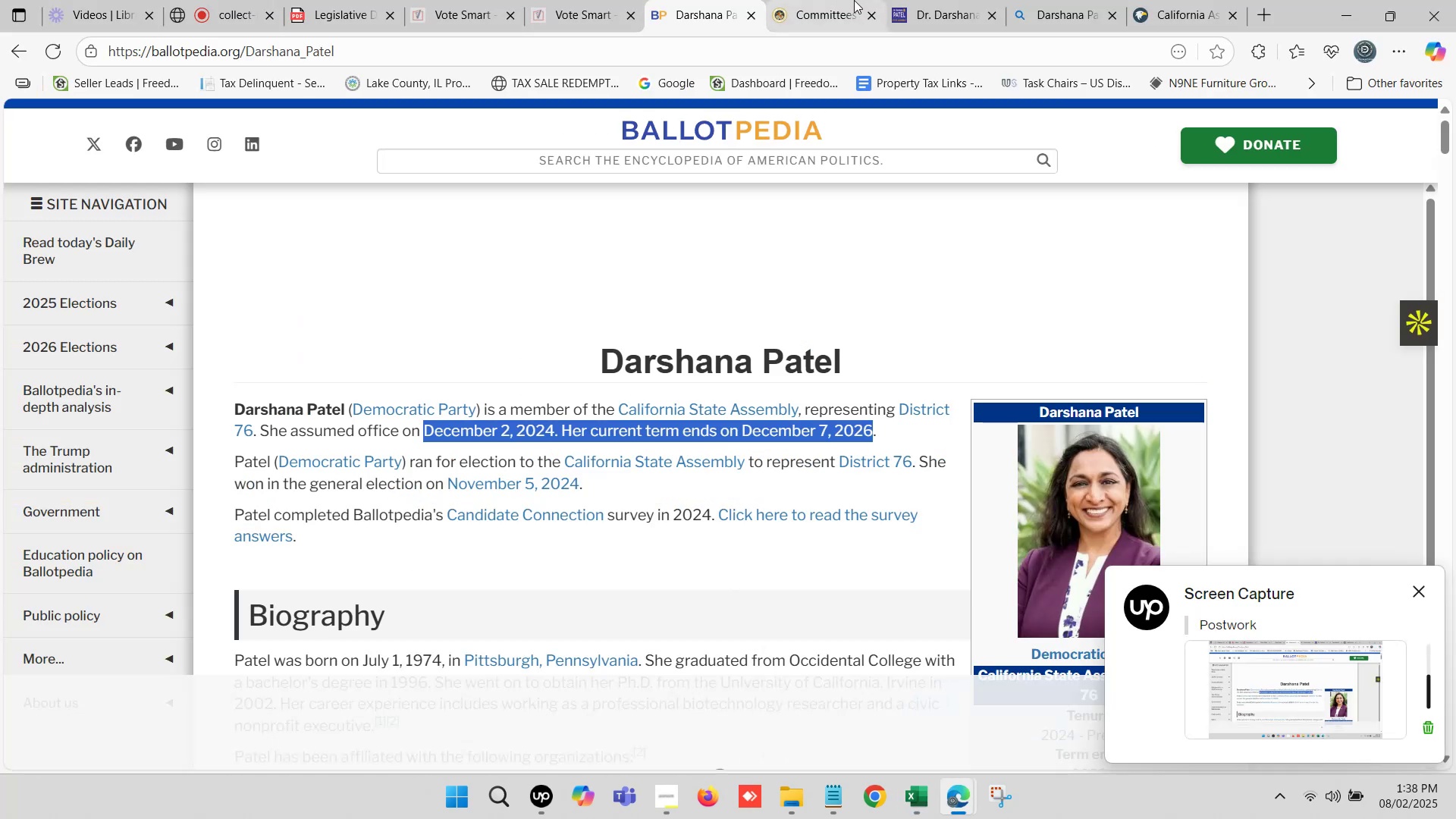 
left_click([854, 0])
 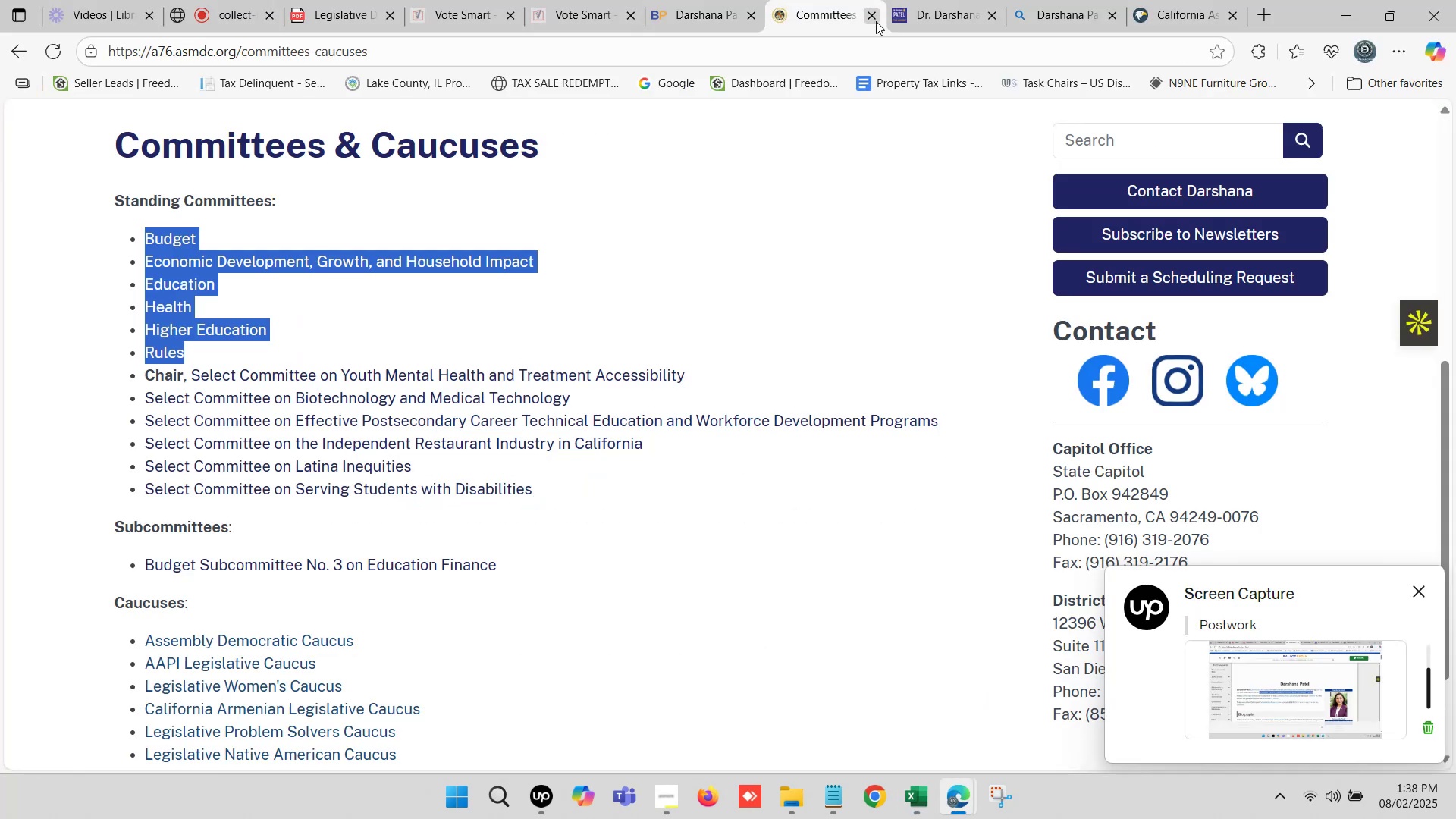 
left_click([876, 21])
 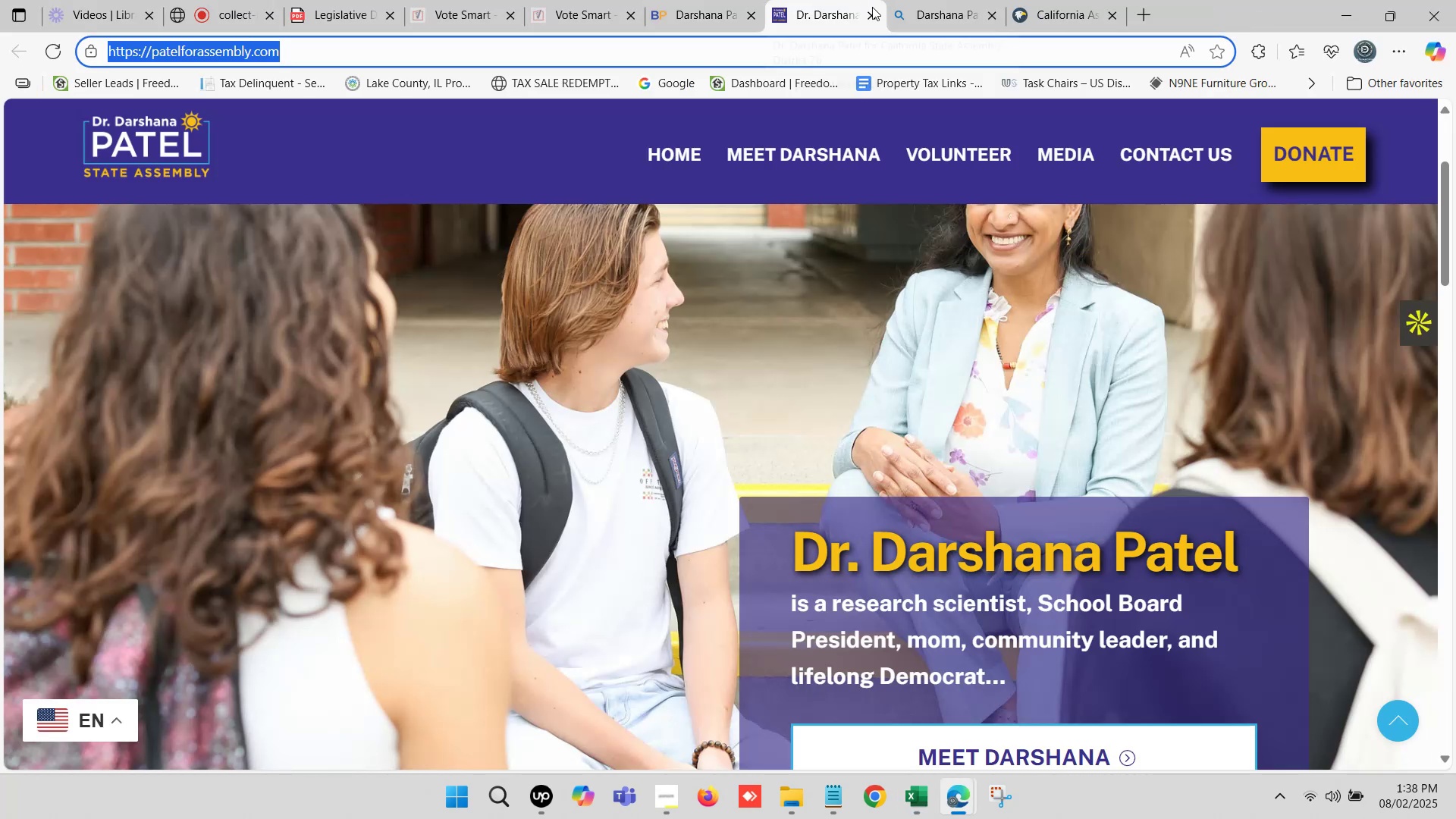 
left_click([874, 11])
 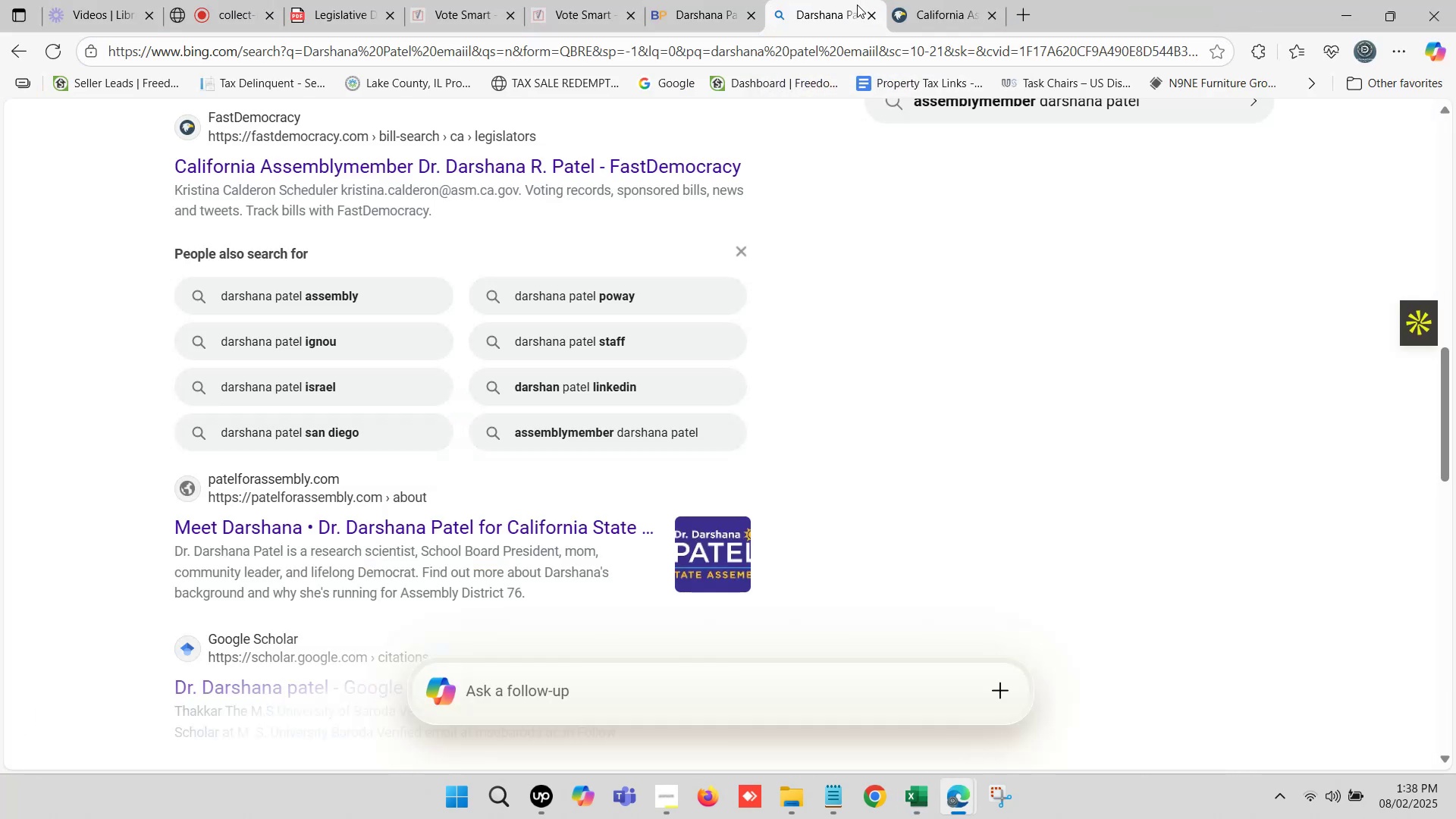 
left_click([958, 0])
 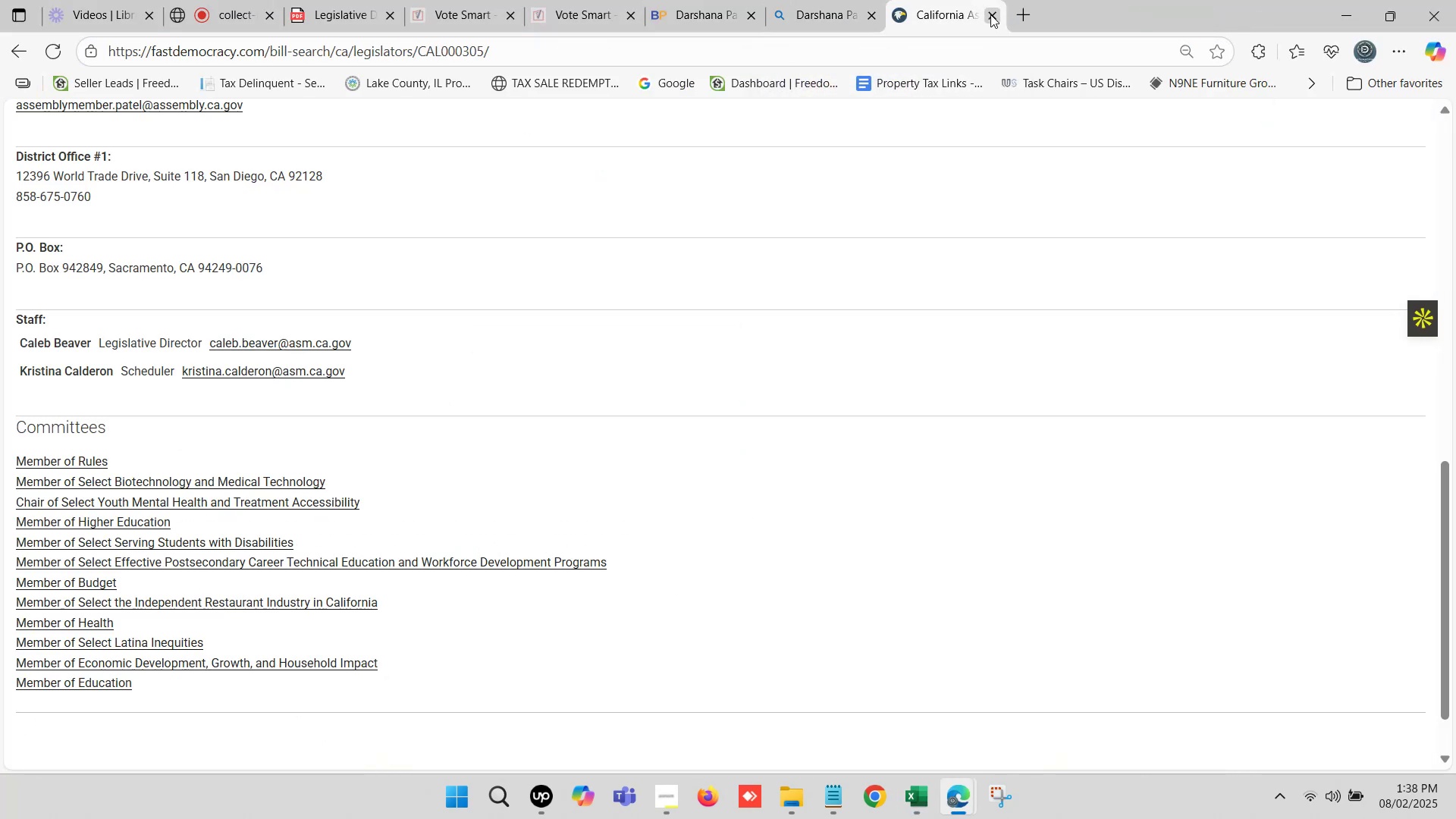 
left_click([993, 14])
 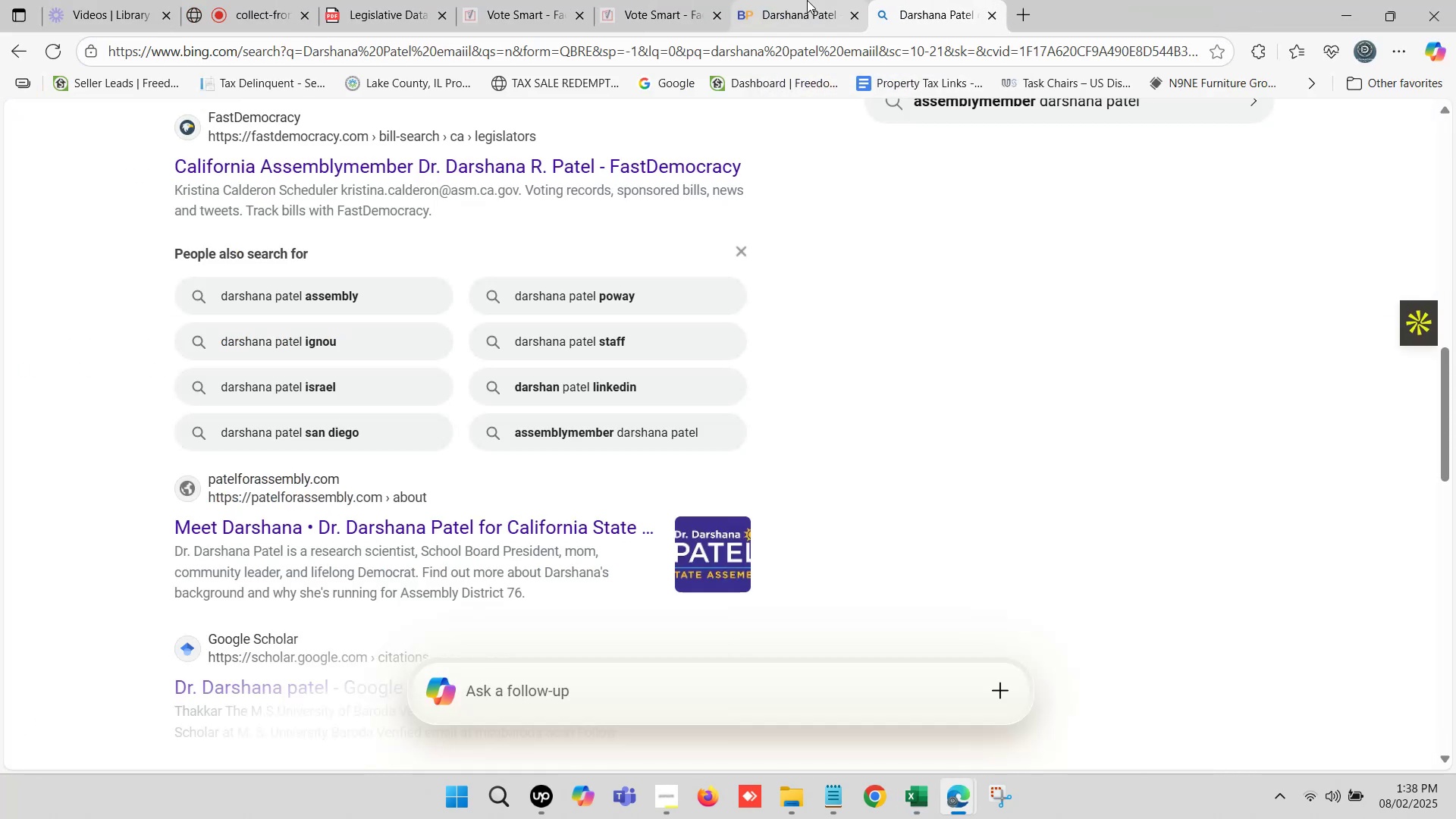 
left_click([786, 0])
 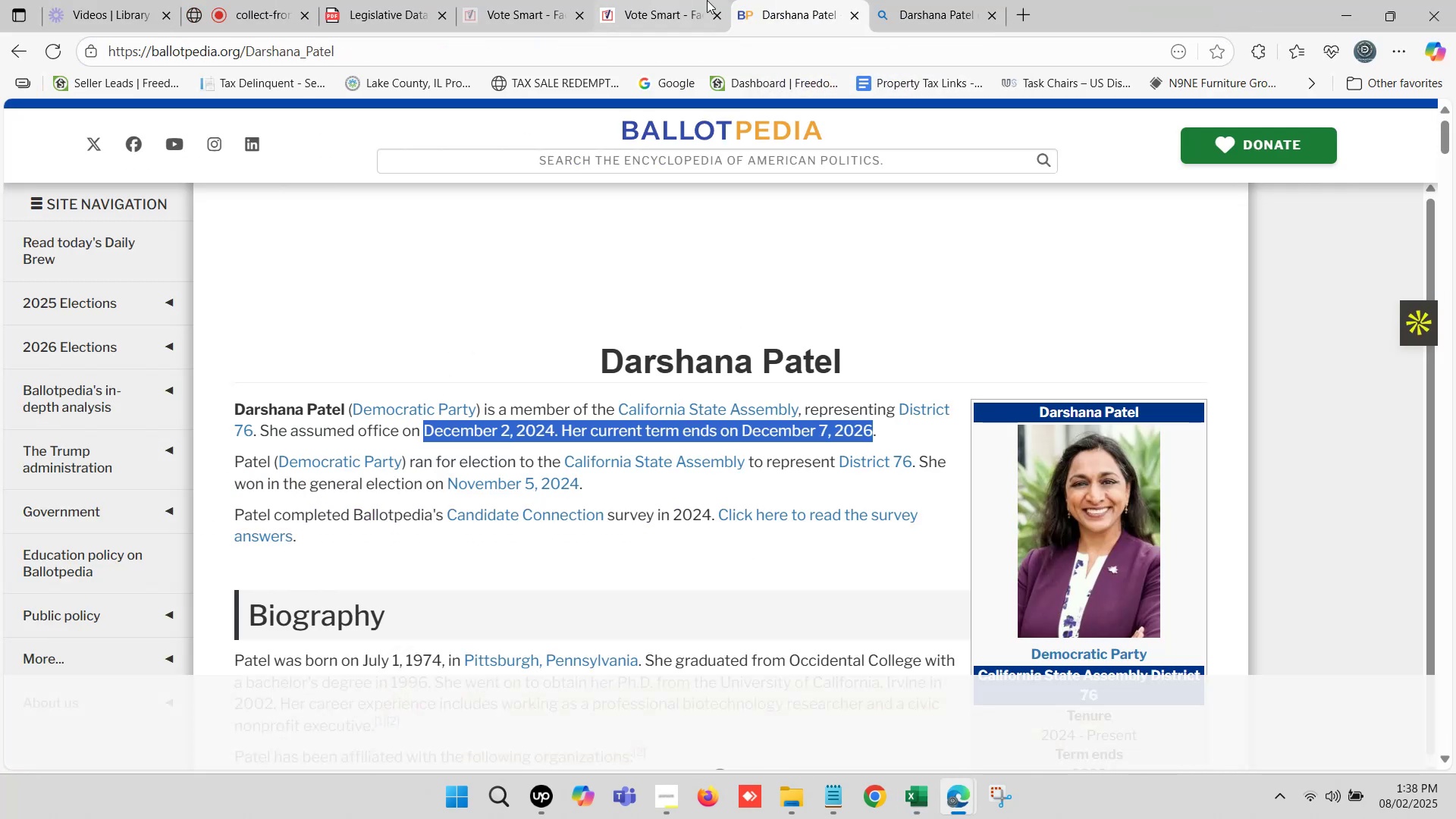 
left_click([707, 0])
 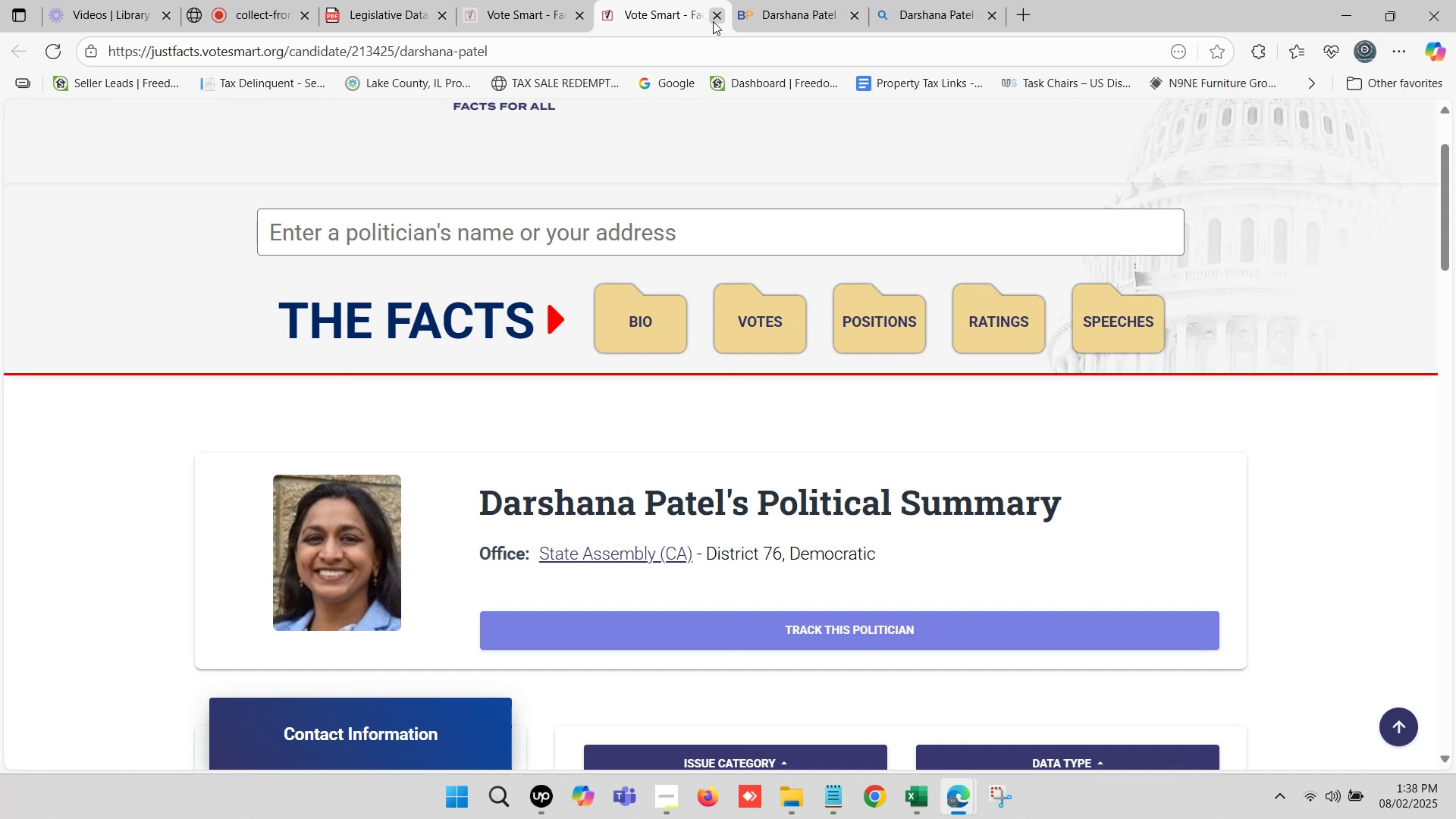 
left_click([713, 21])
 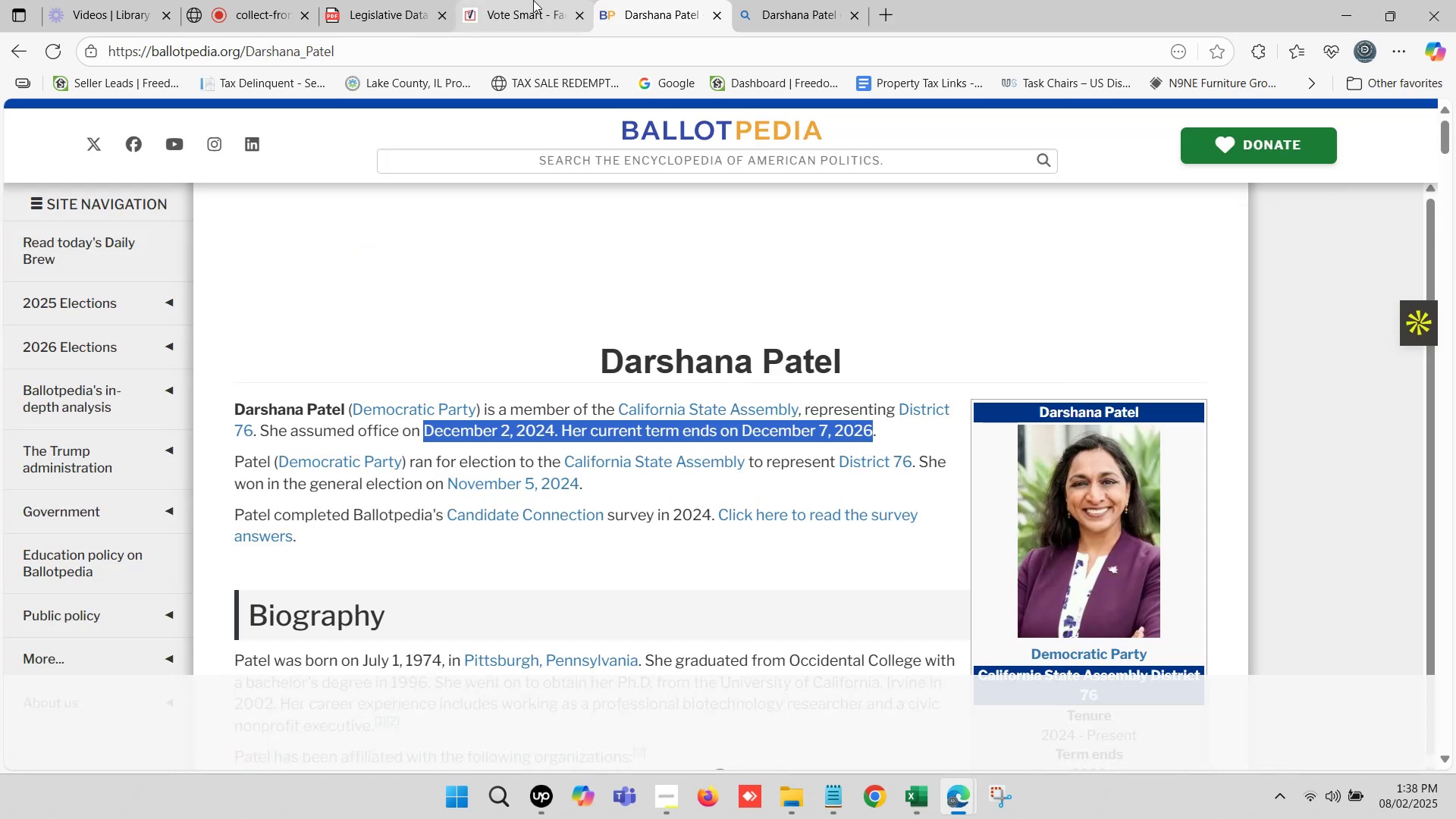 
left_click([521, 0])
 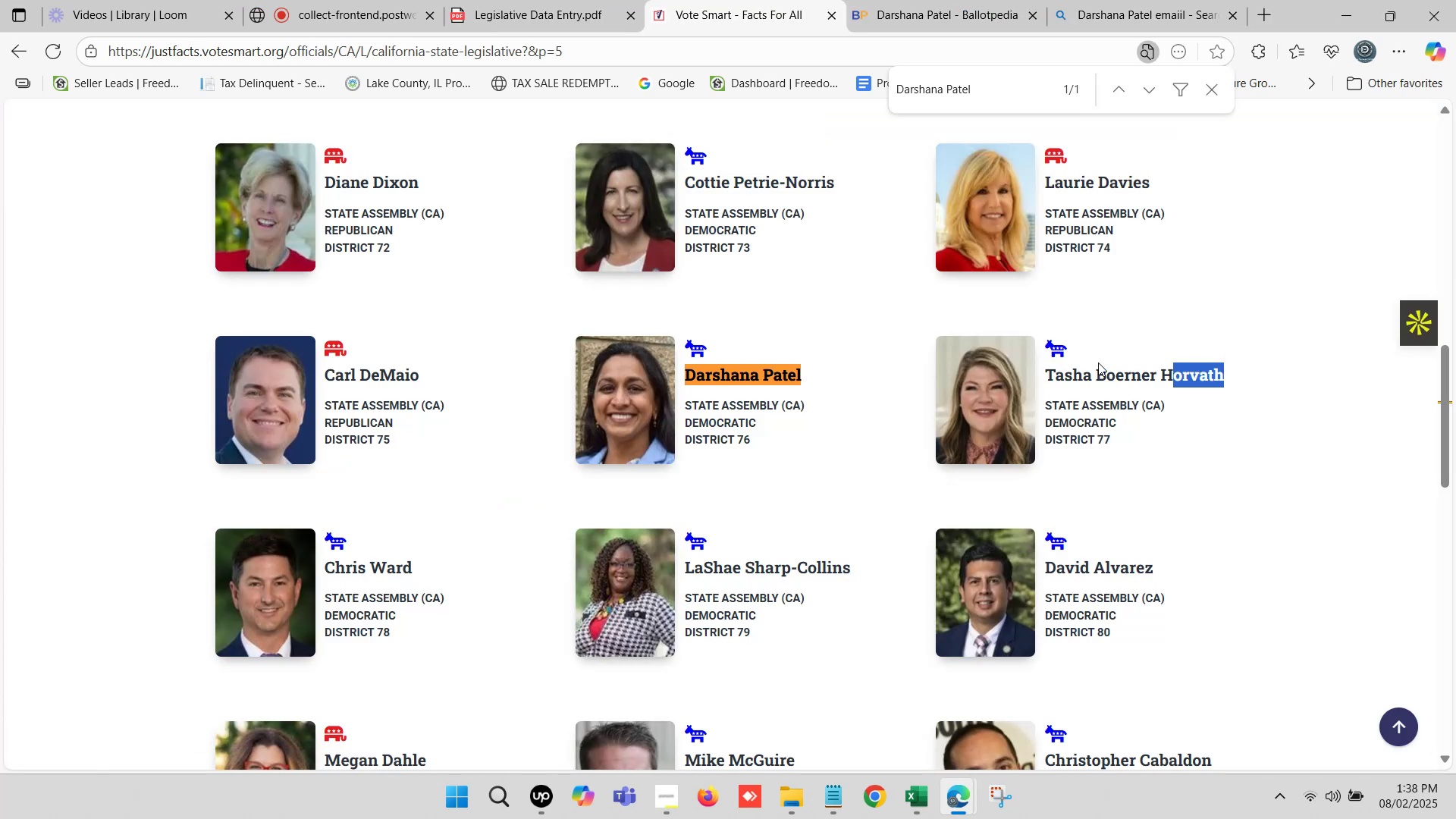 
key(Control+C)
 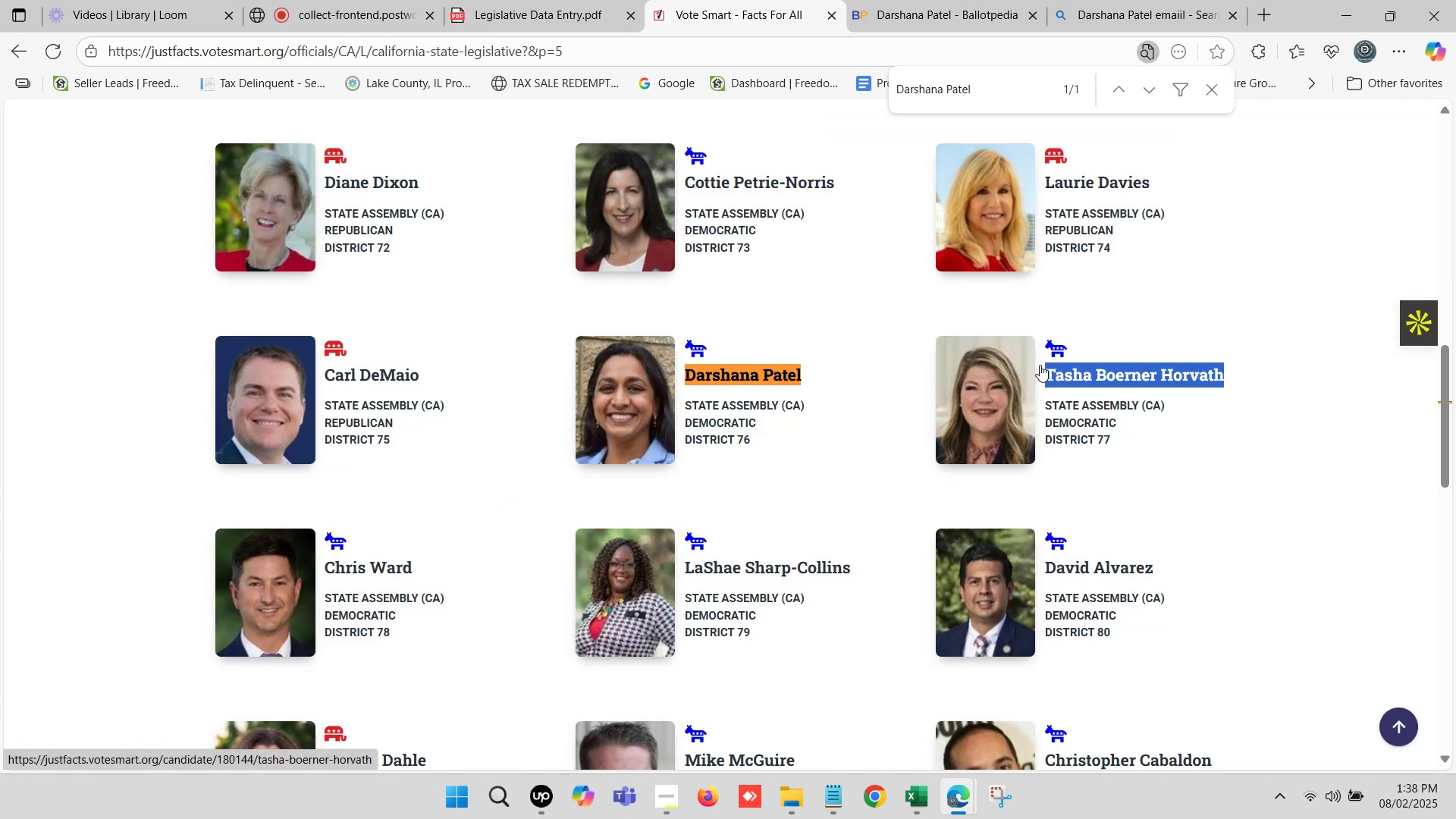 
key(Control+F)
 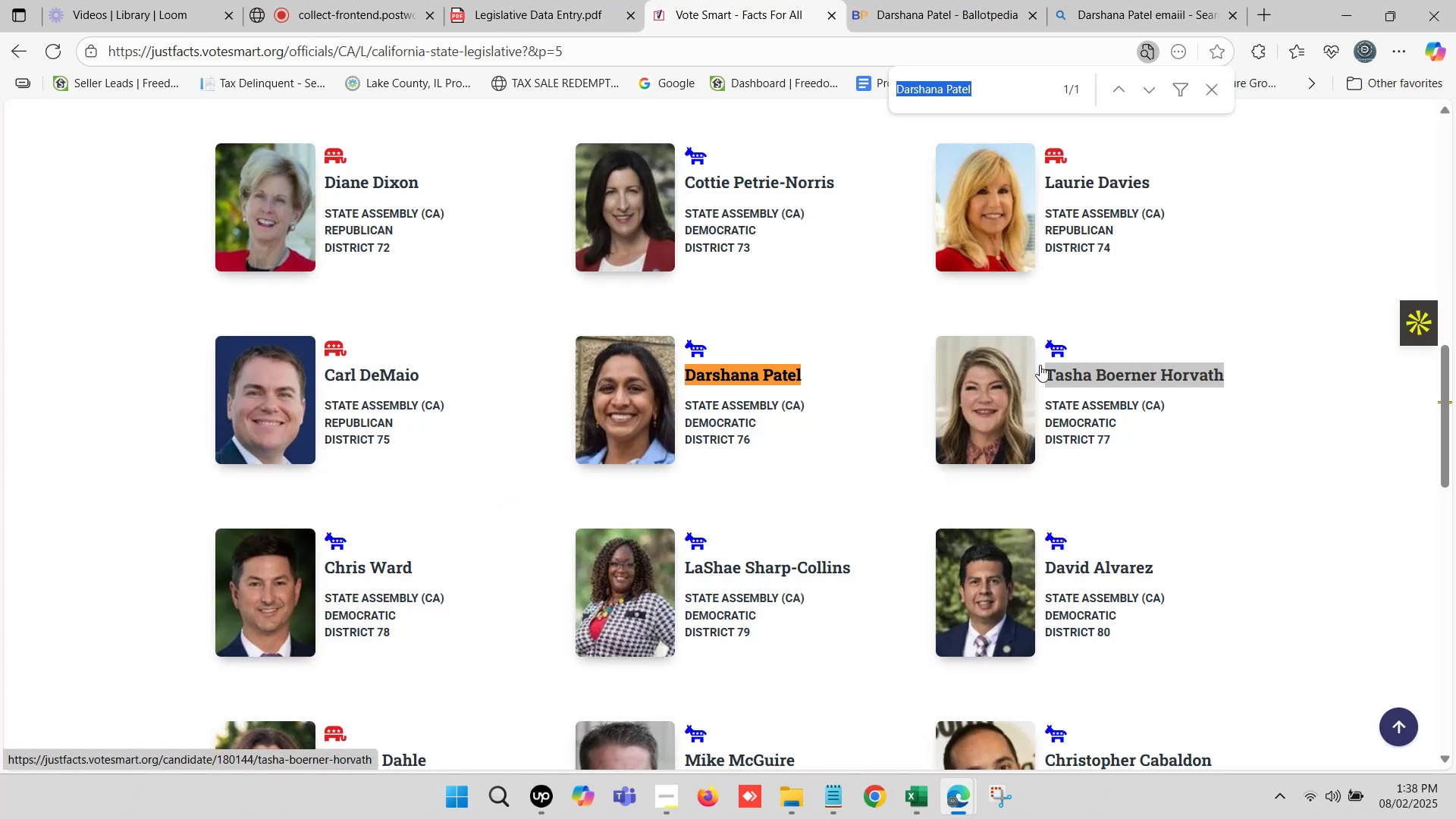 
key(Control+V)
 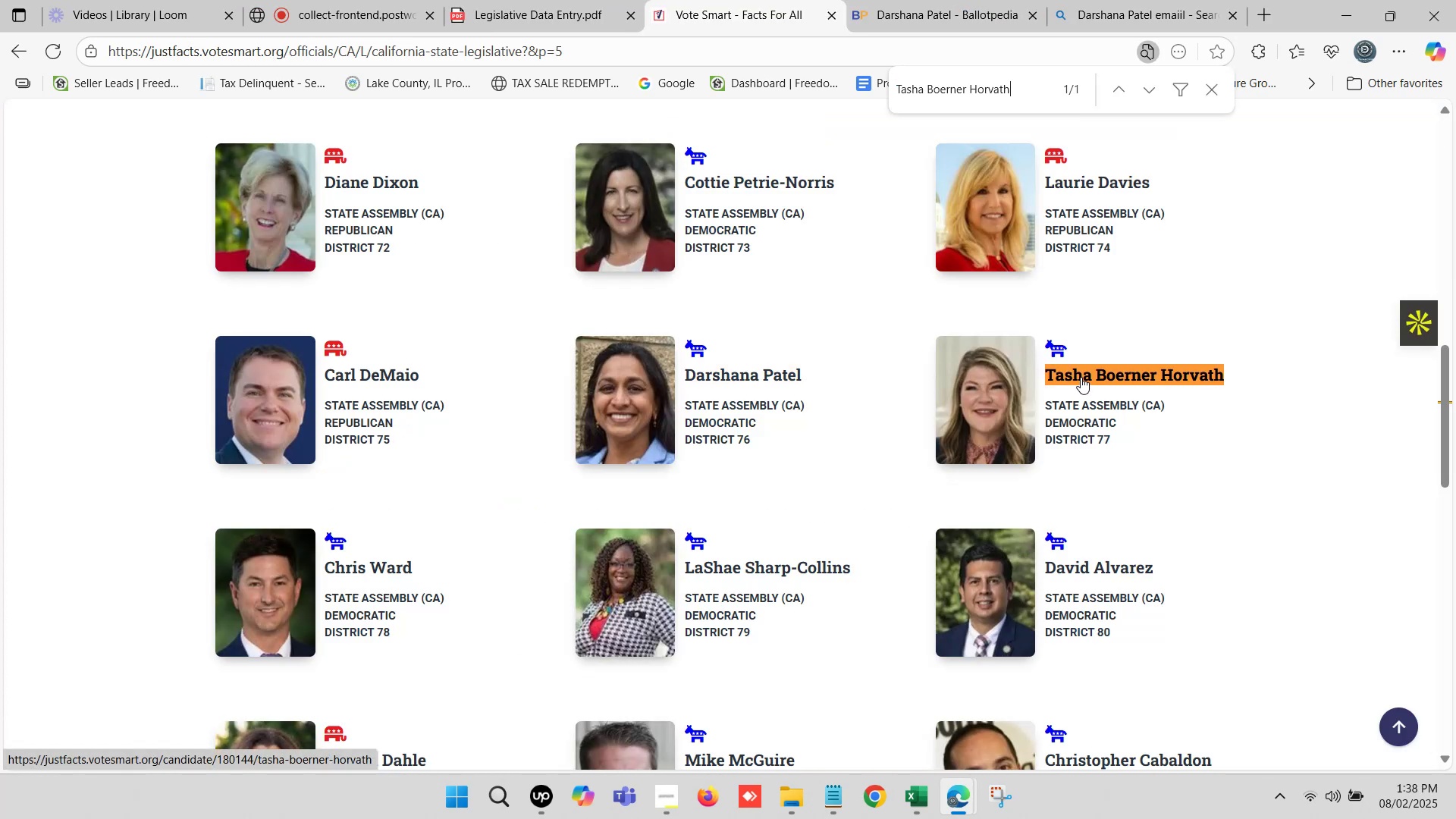 
hold_key(key=ControlLeft, duration=0.38)
left_click([1081, 377])
 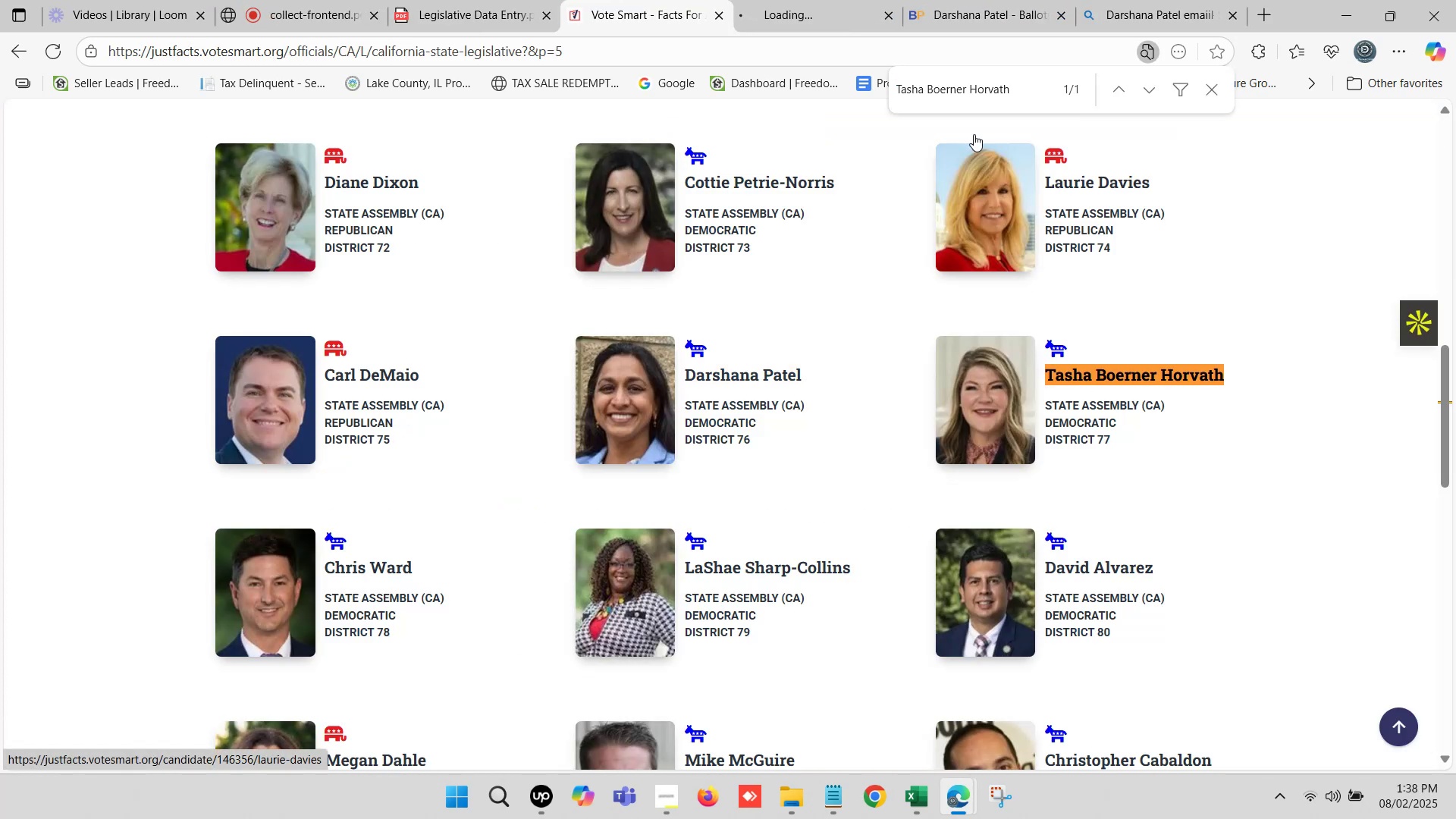 
left_click([914, 0])
 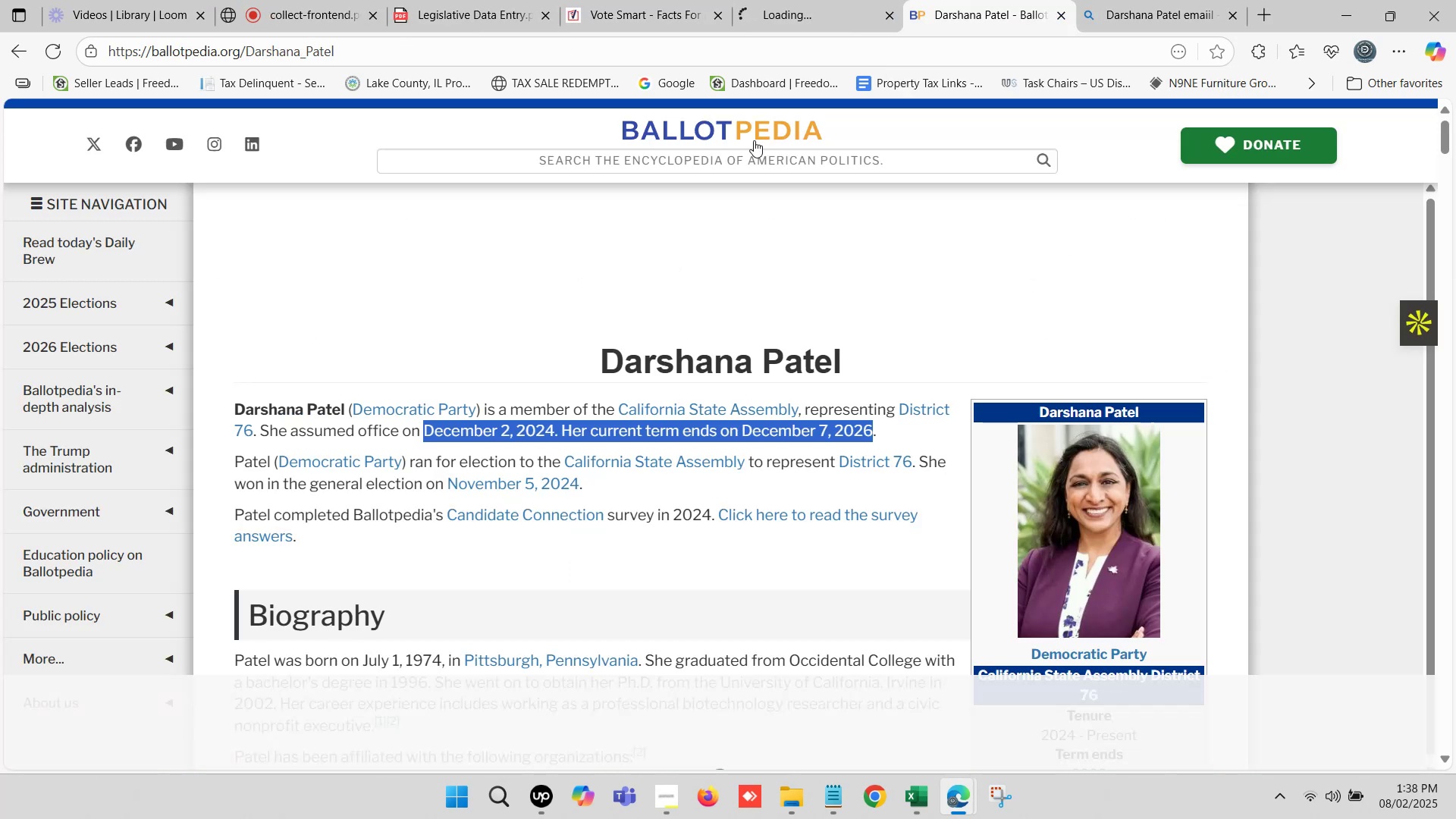 
scroll: coordinate [720, 169], scroll_direction: up, amount: 2.0
 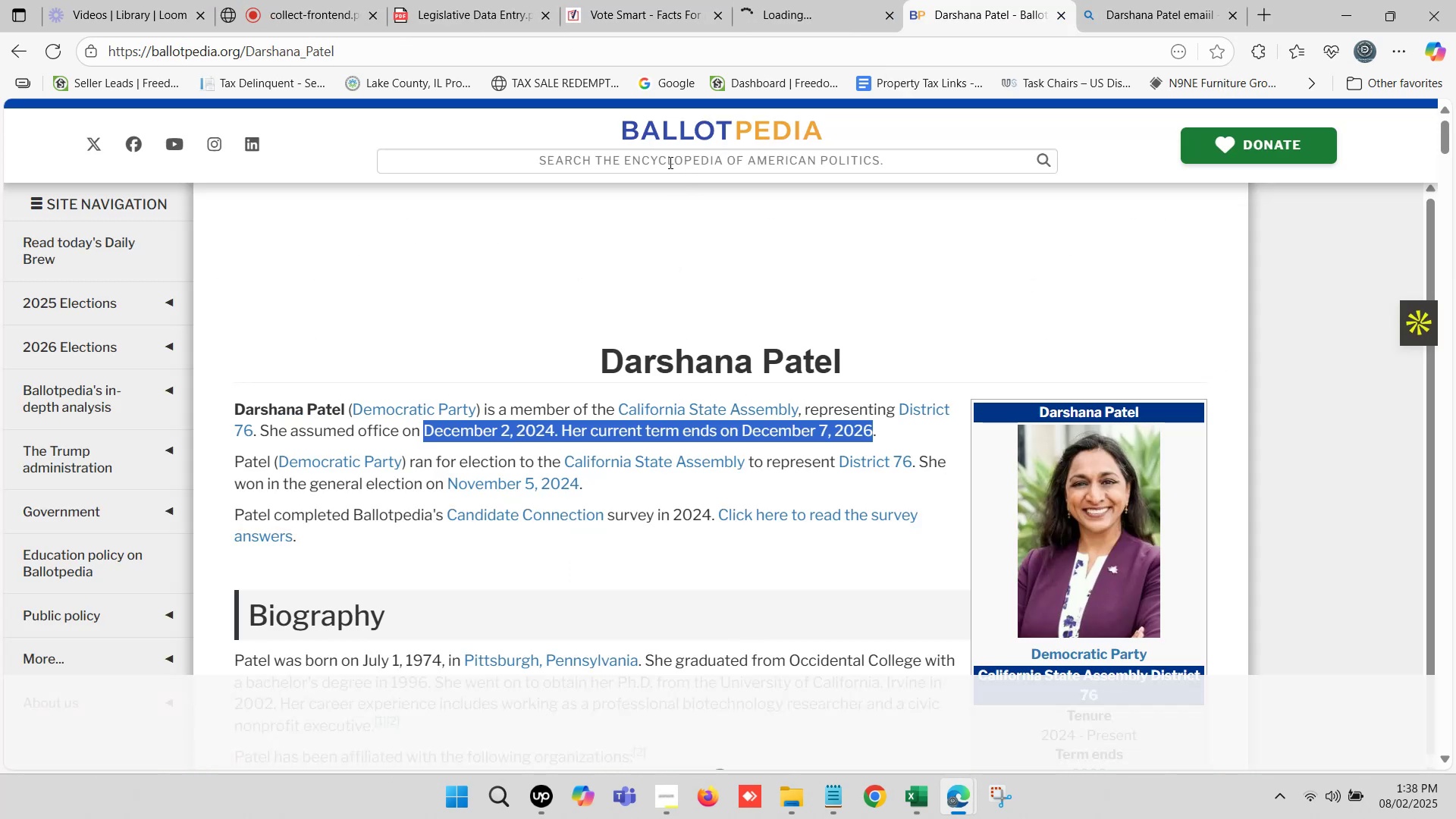 
left_click([668, 161])
 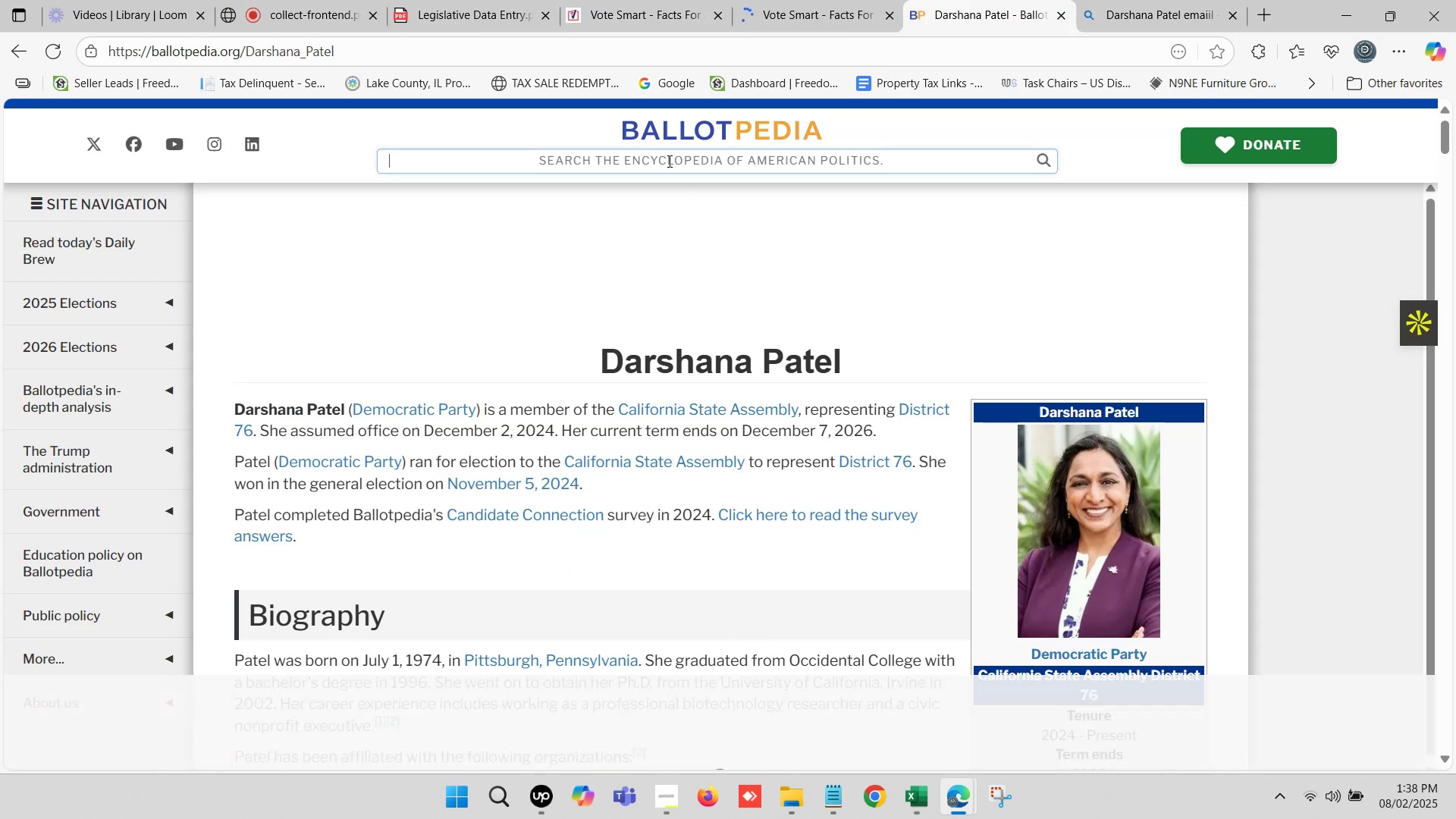 
key(Control+ControlLeft)
 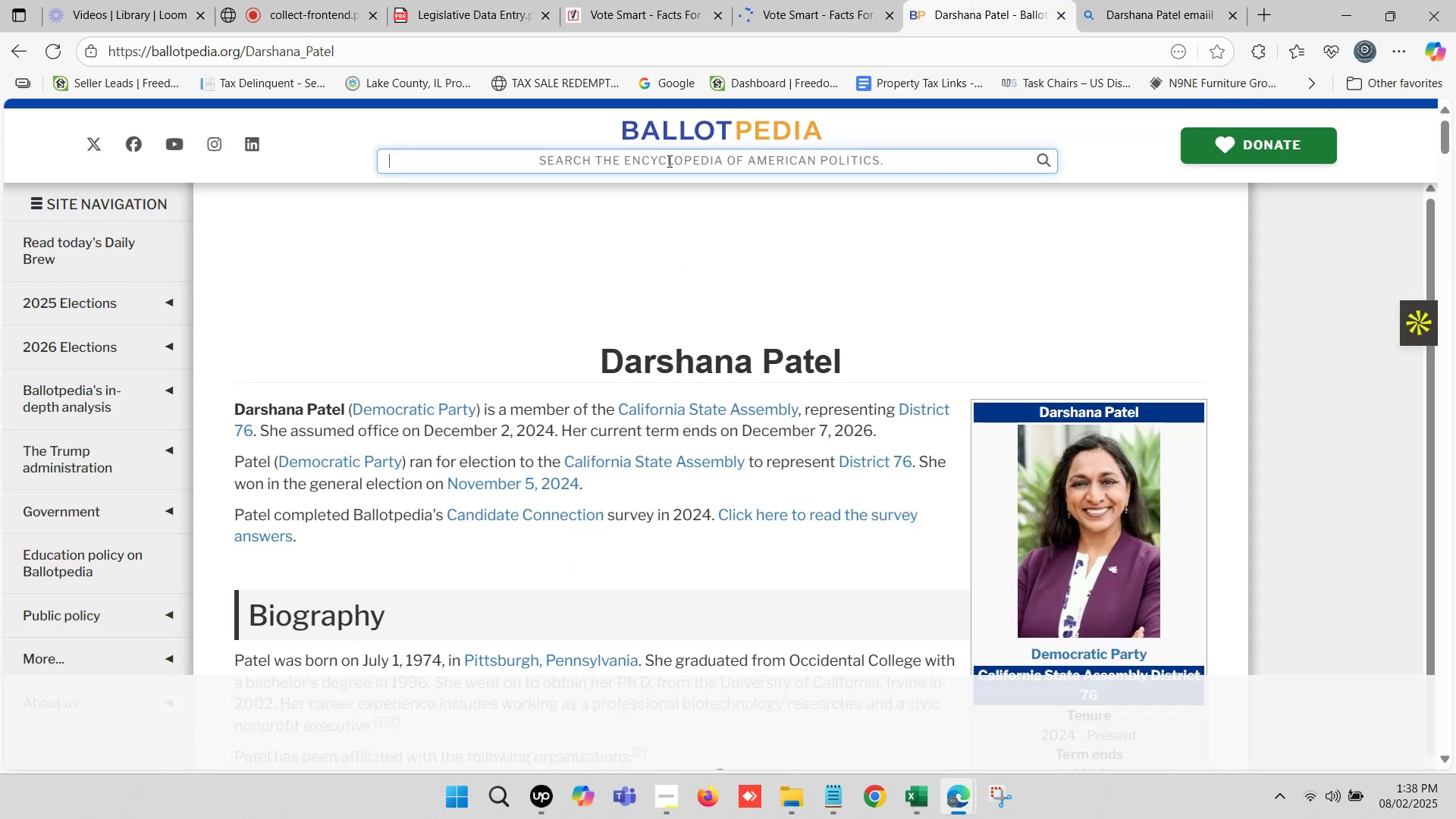 
key(Control+V)
 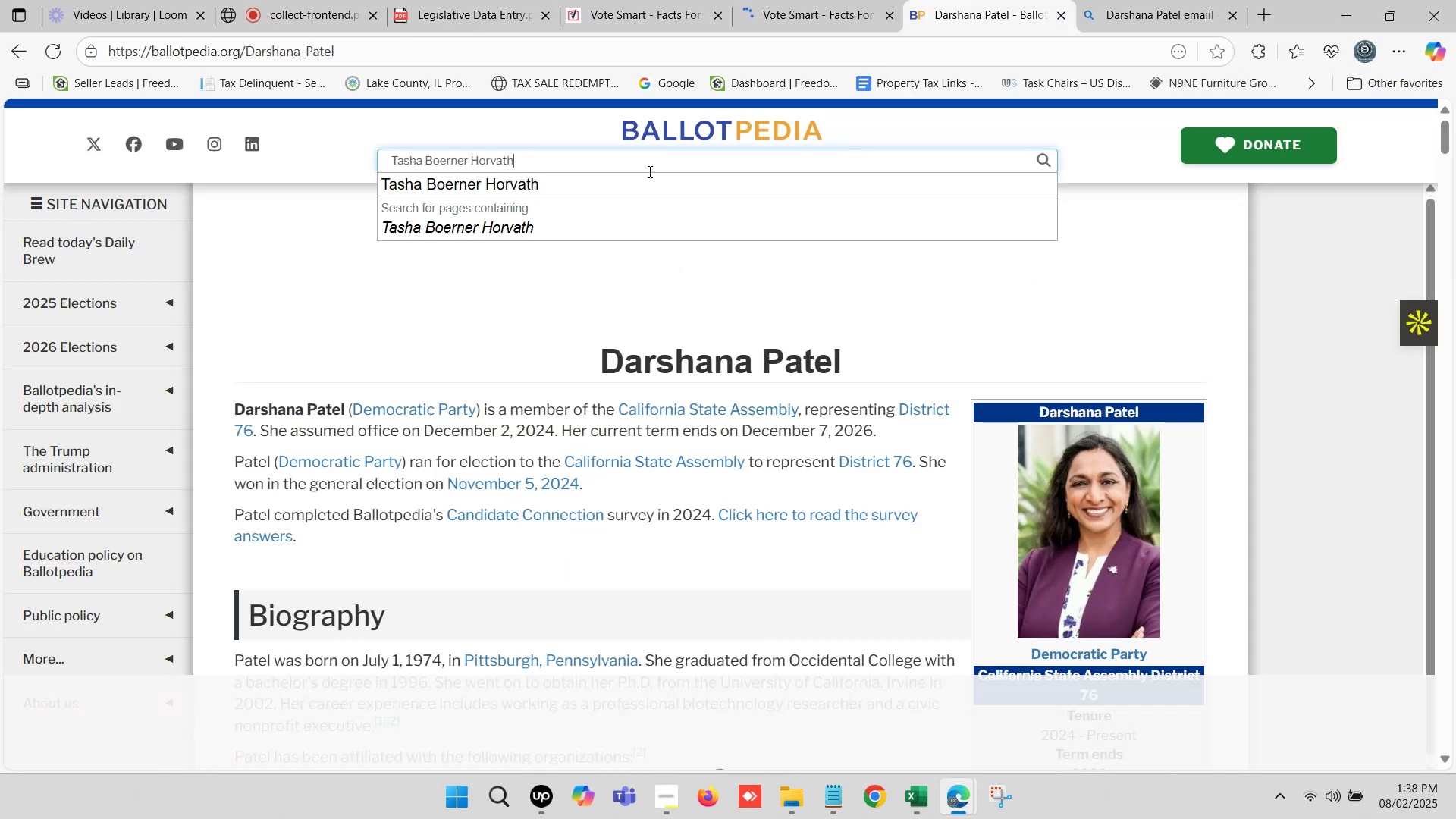 
left_click([600, 189])
 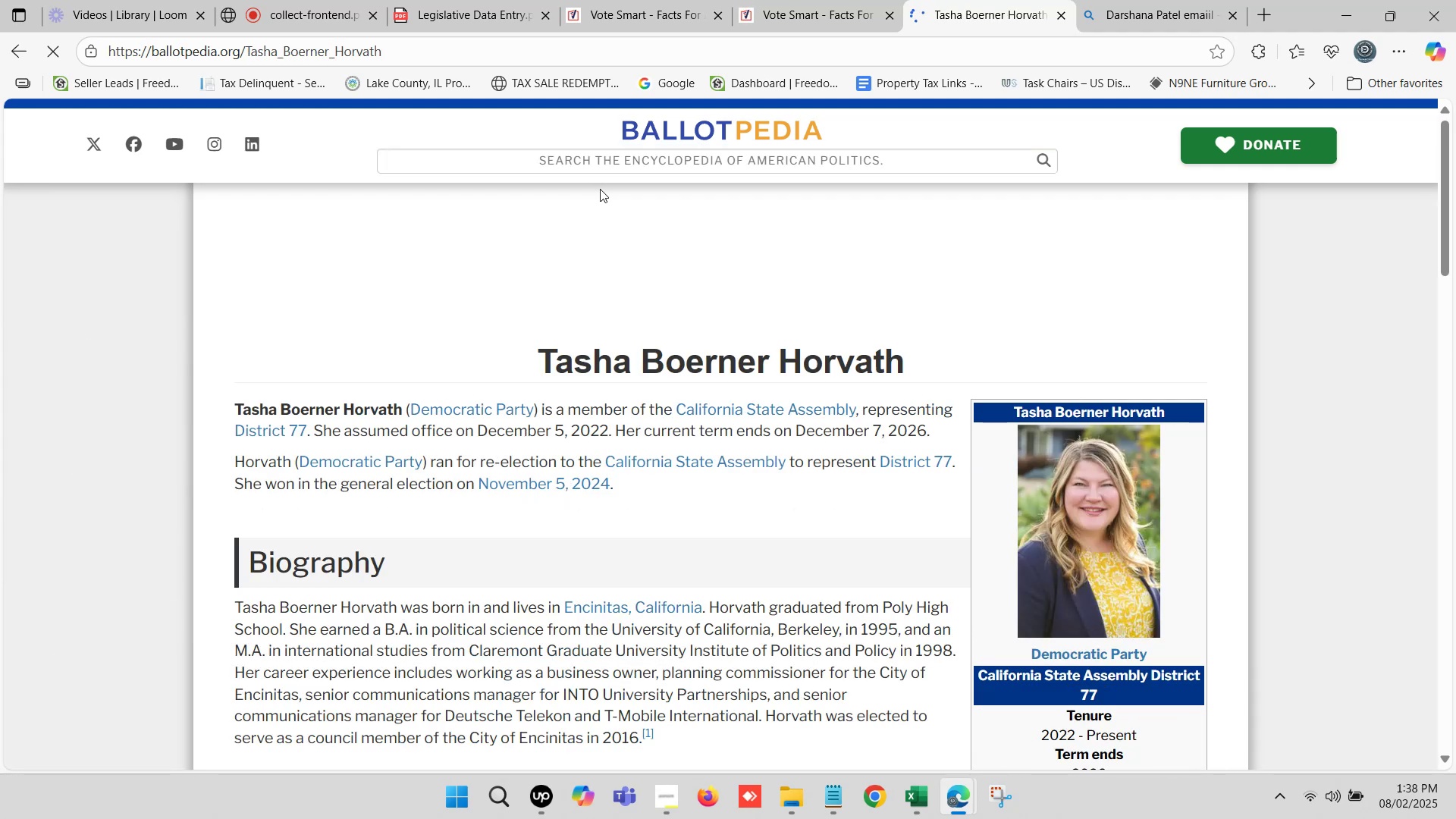 
wait(11.88)
 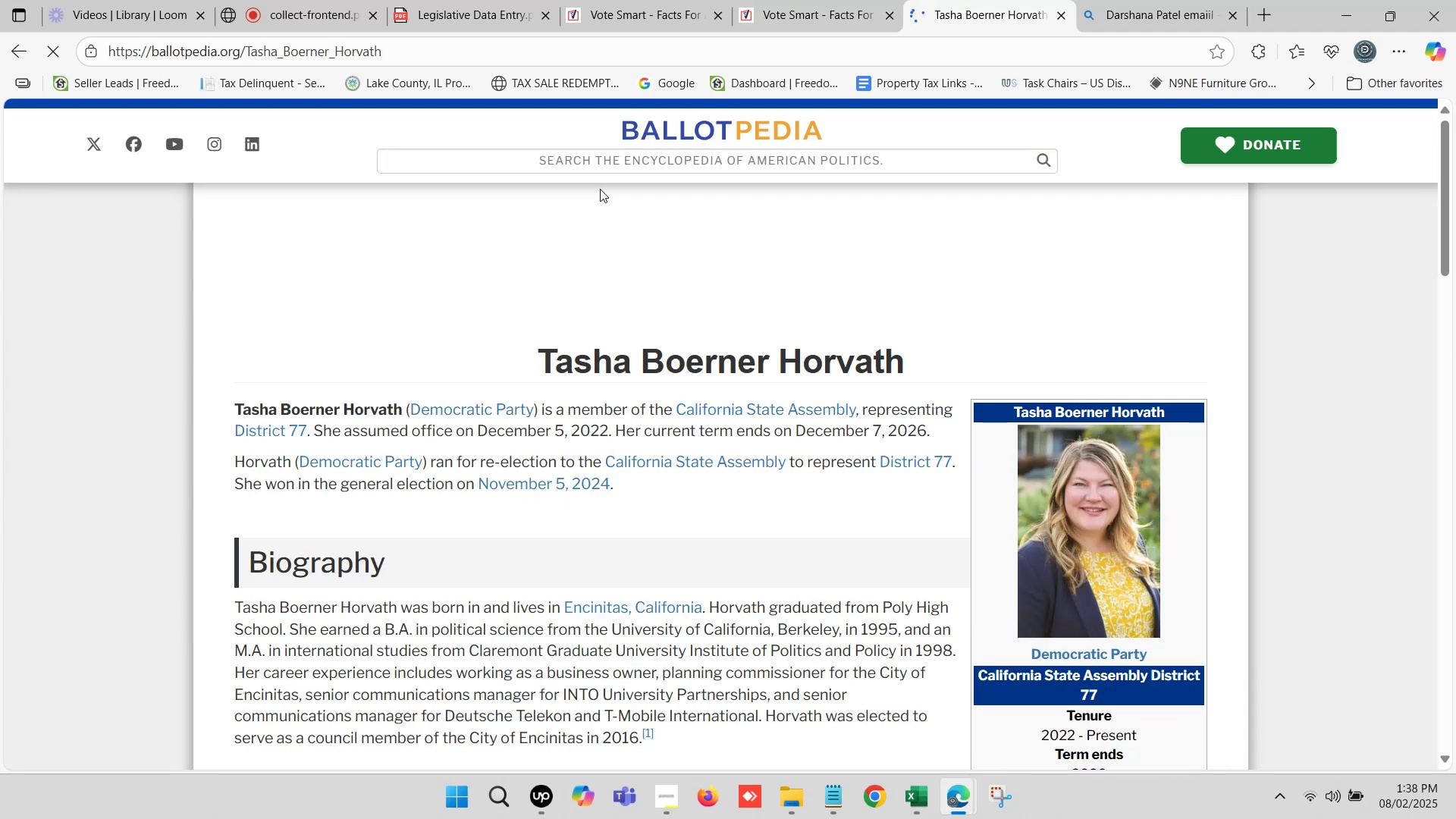 
left_click([771, 0])
 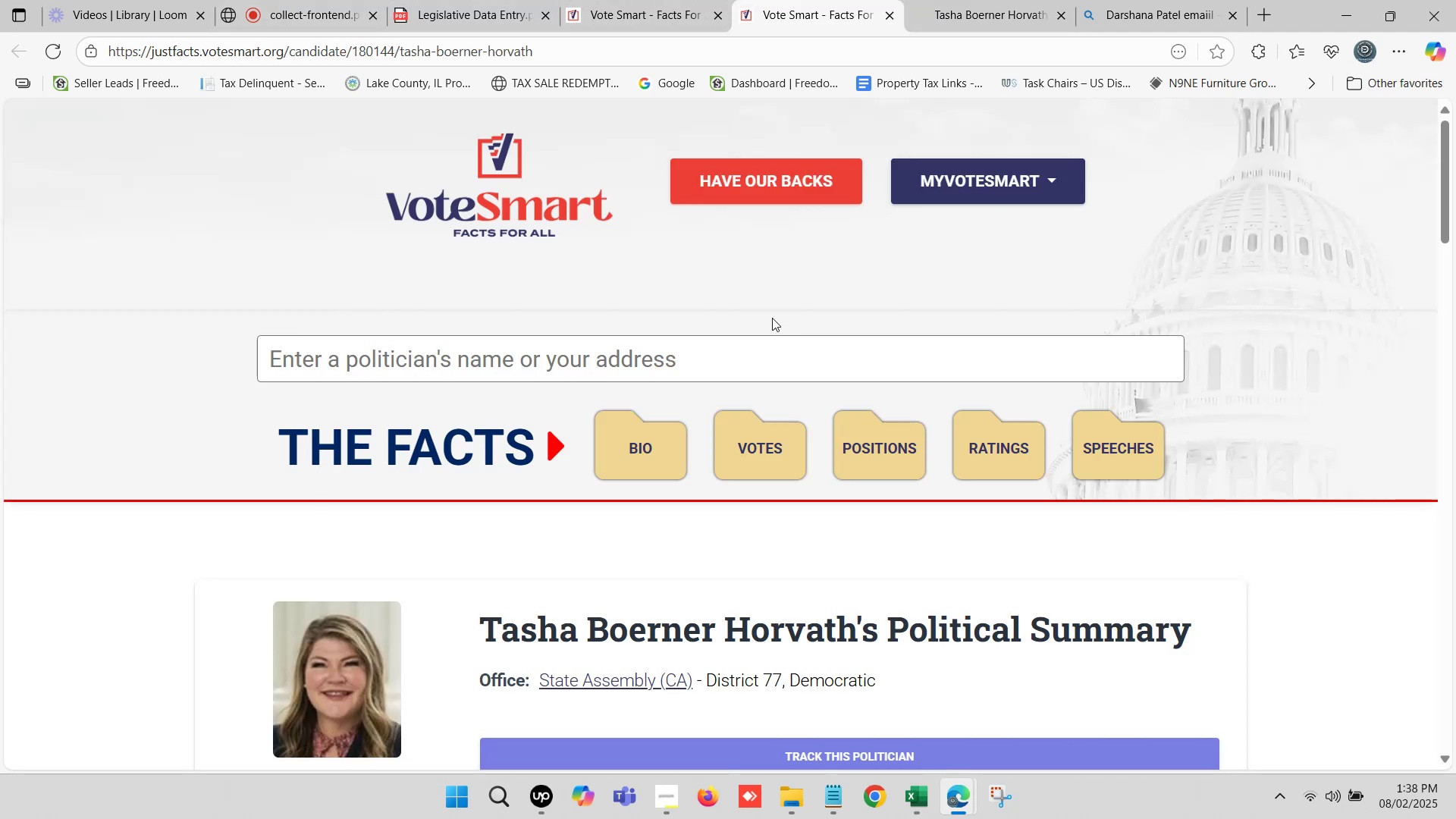 
scroll: coordinate [504, 437], scroll_direction: down, amount: 5.0
 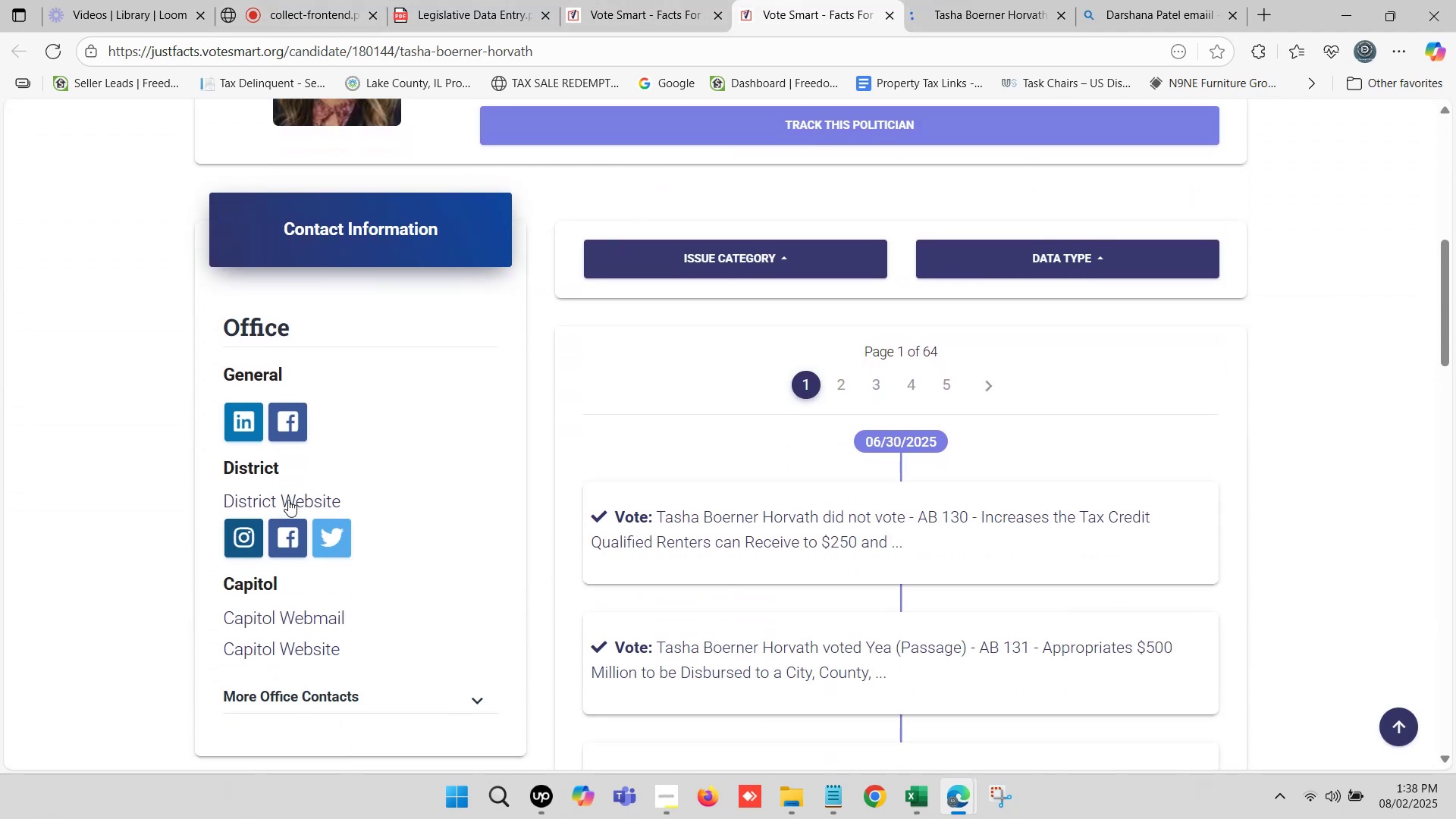 
key(Control+ControlLeft)
 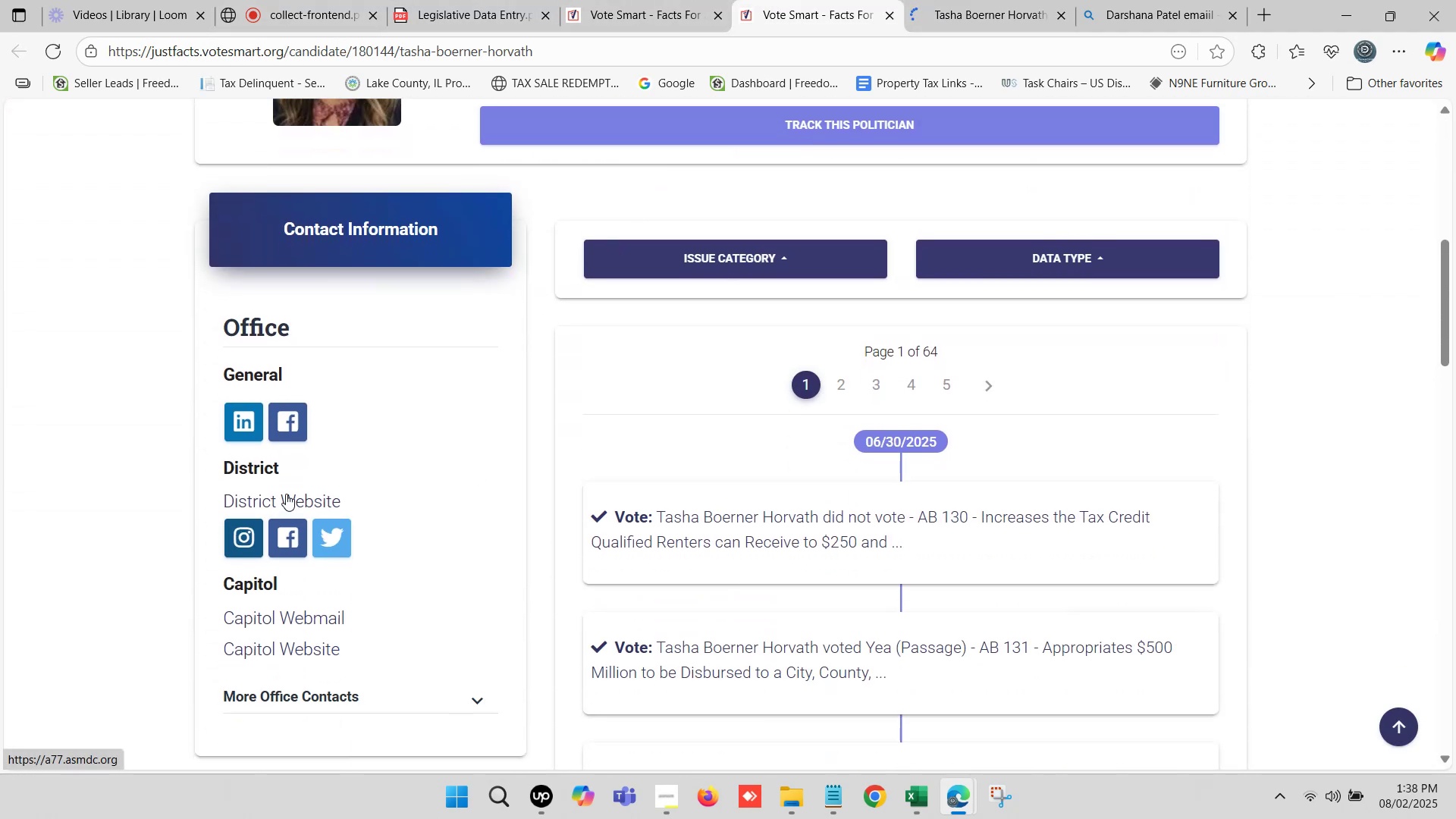 
hold_key(key=ControlLeft, duration=0.83)
left_click([288, 497])
 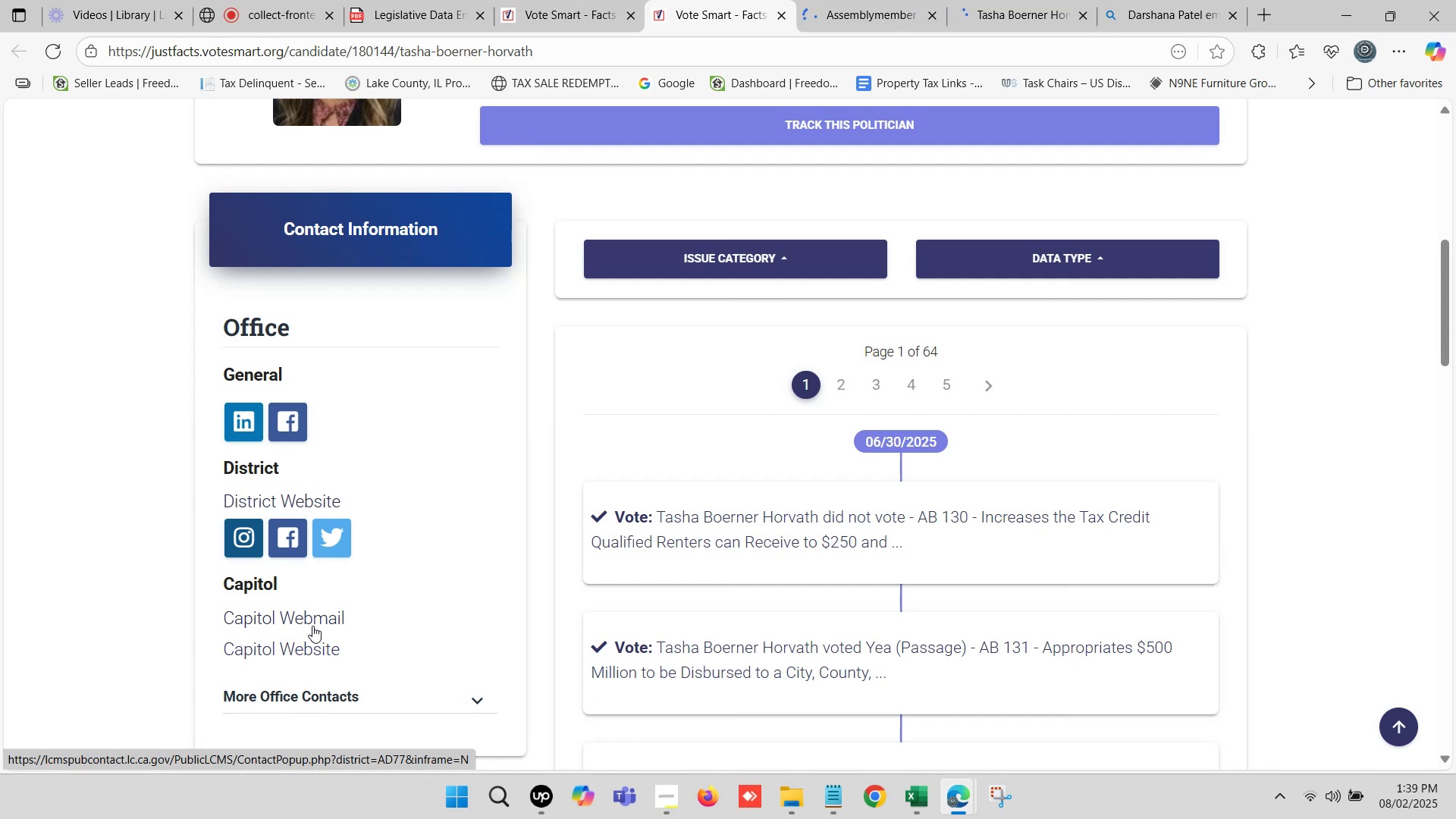 
hold_key(key=ControlLeft, duration=1.18)
 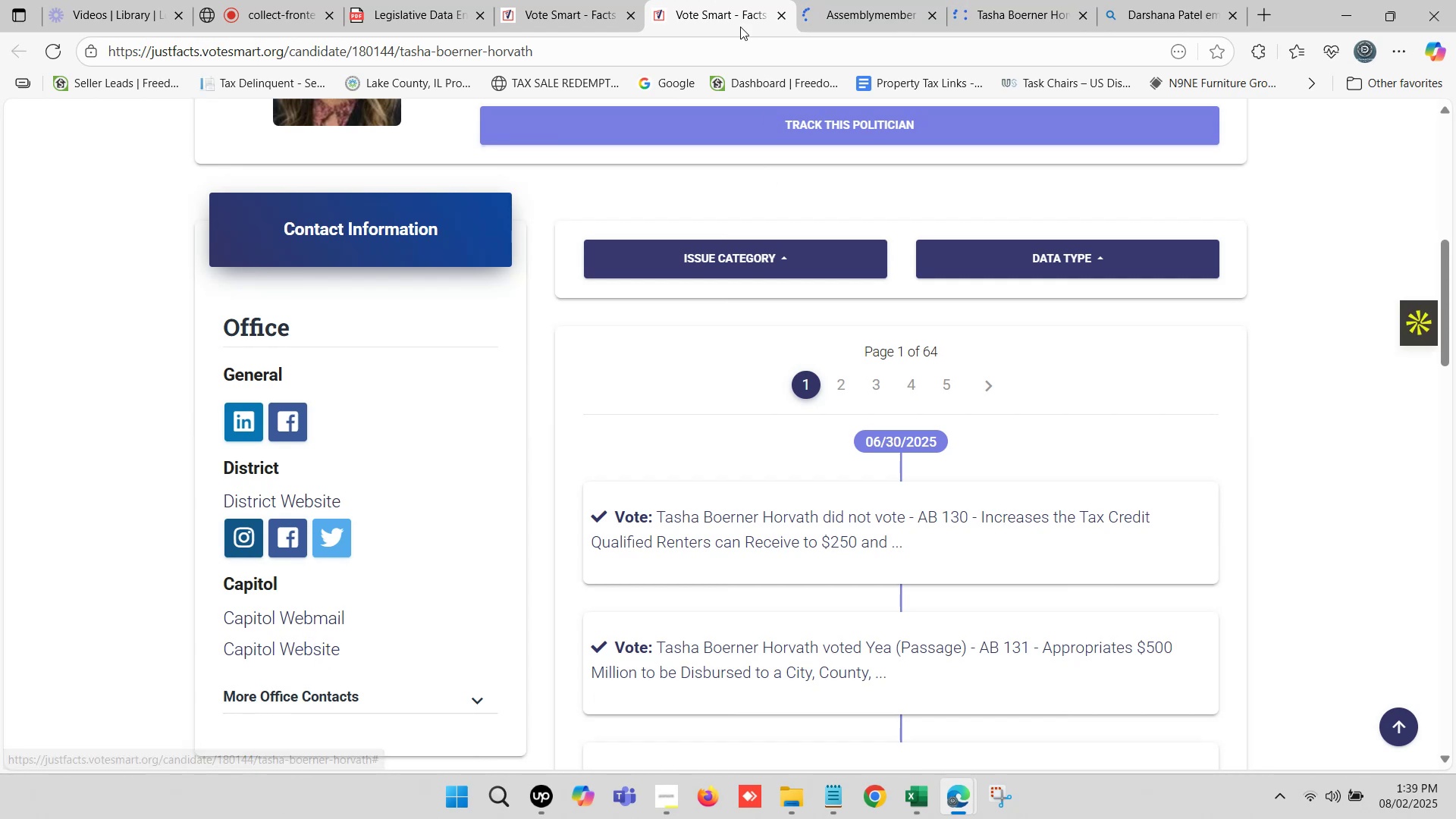 
left_click([876, 0])
 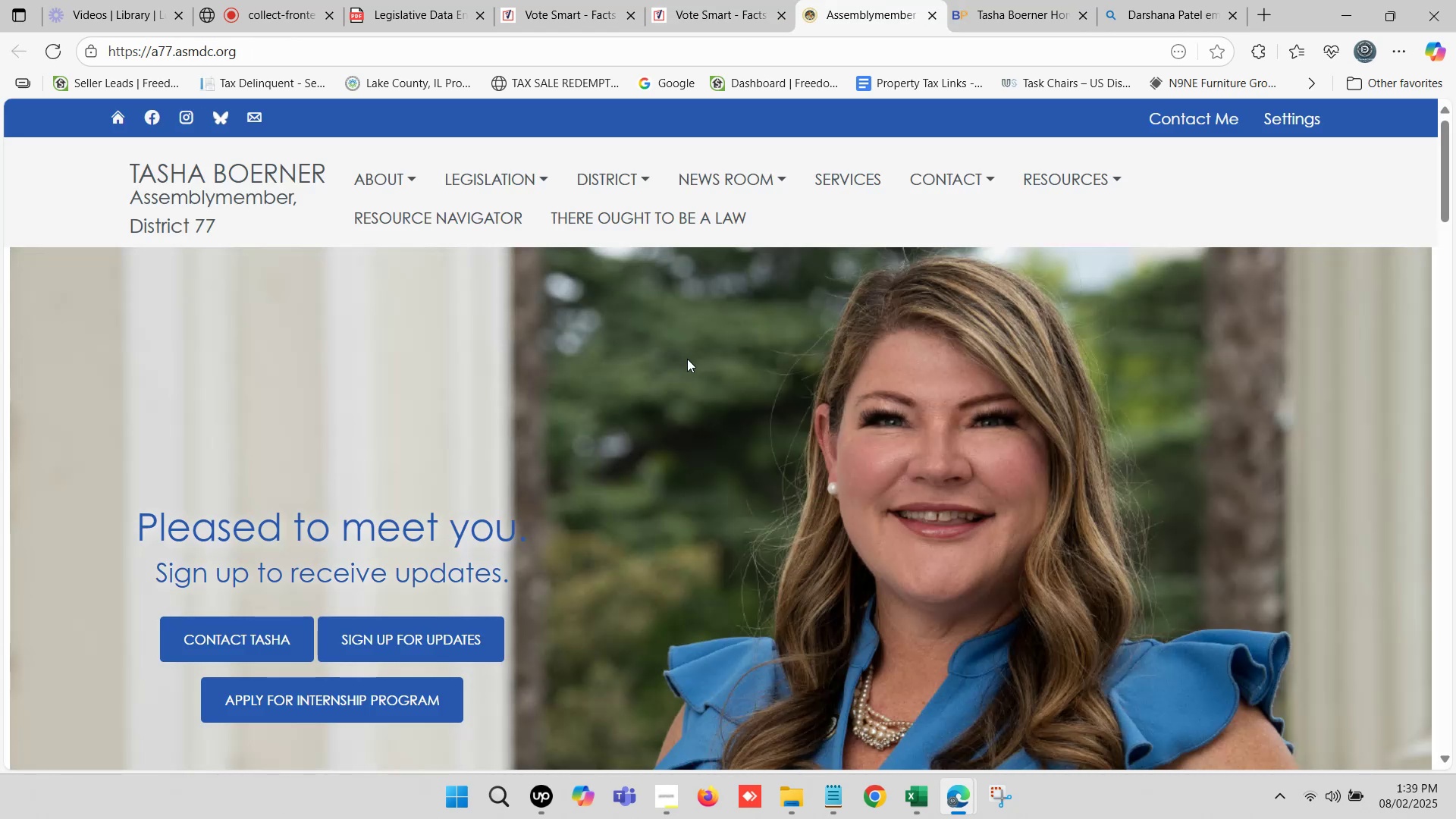 
wait(8.67)
 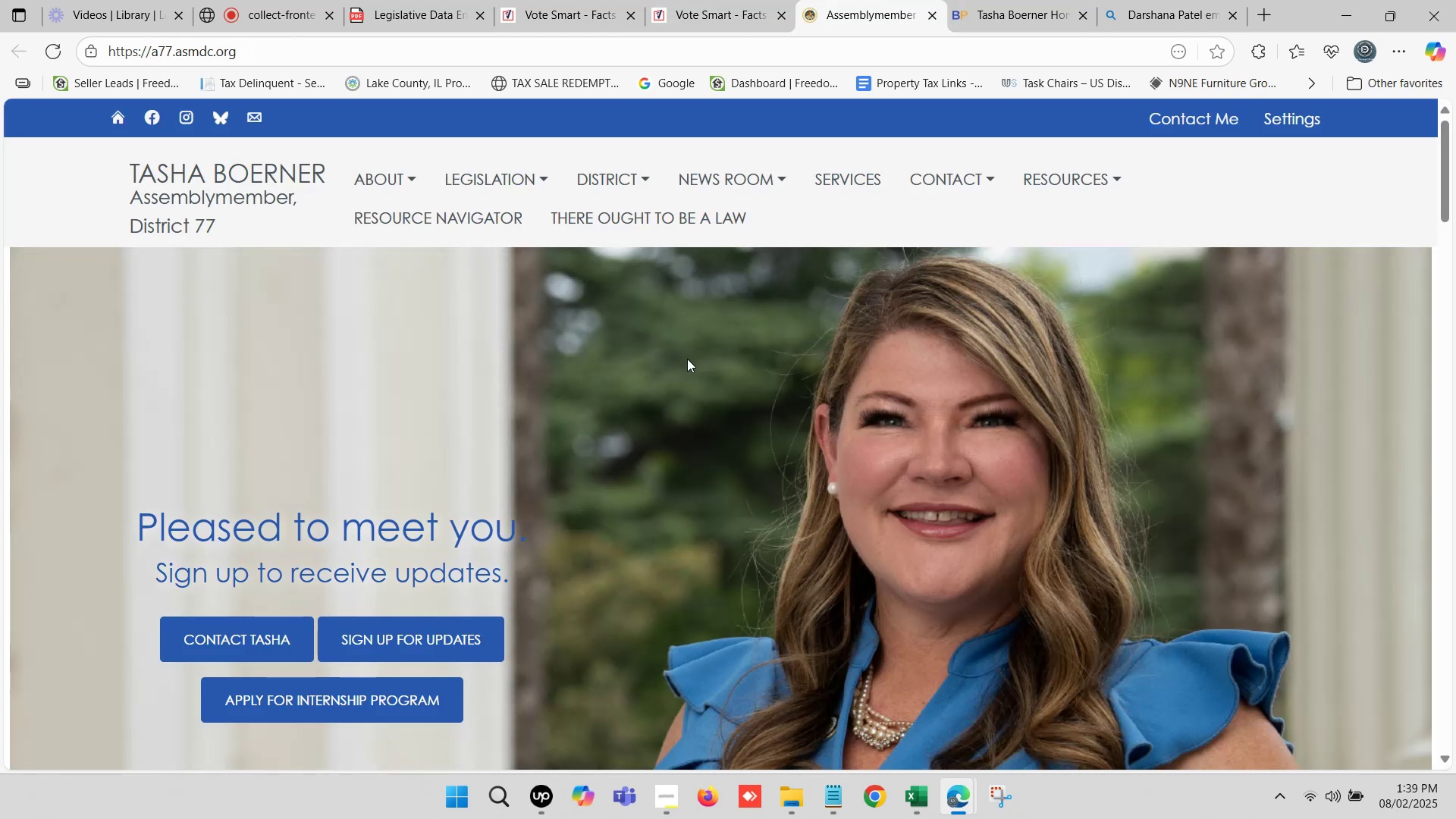 
left_click([1031, 0])
 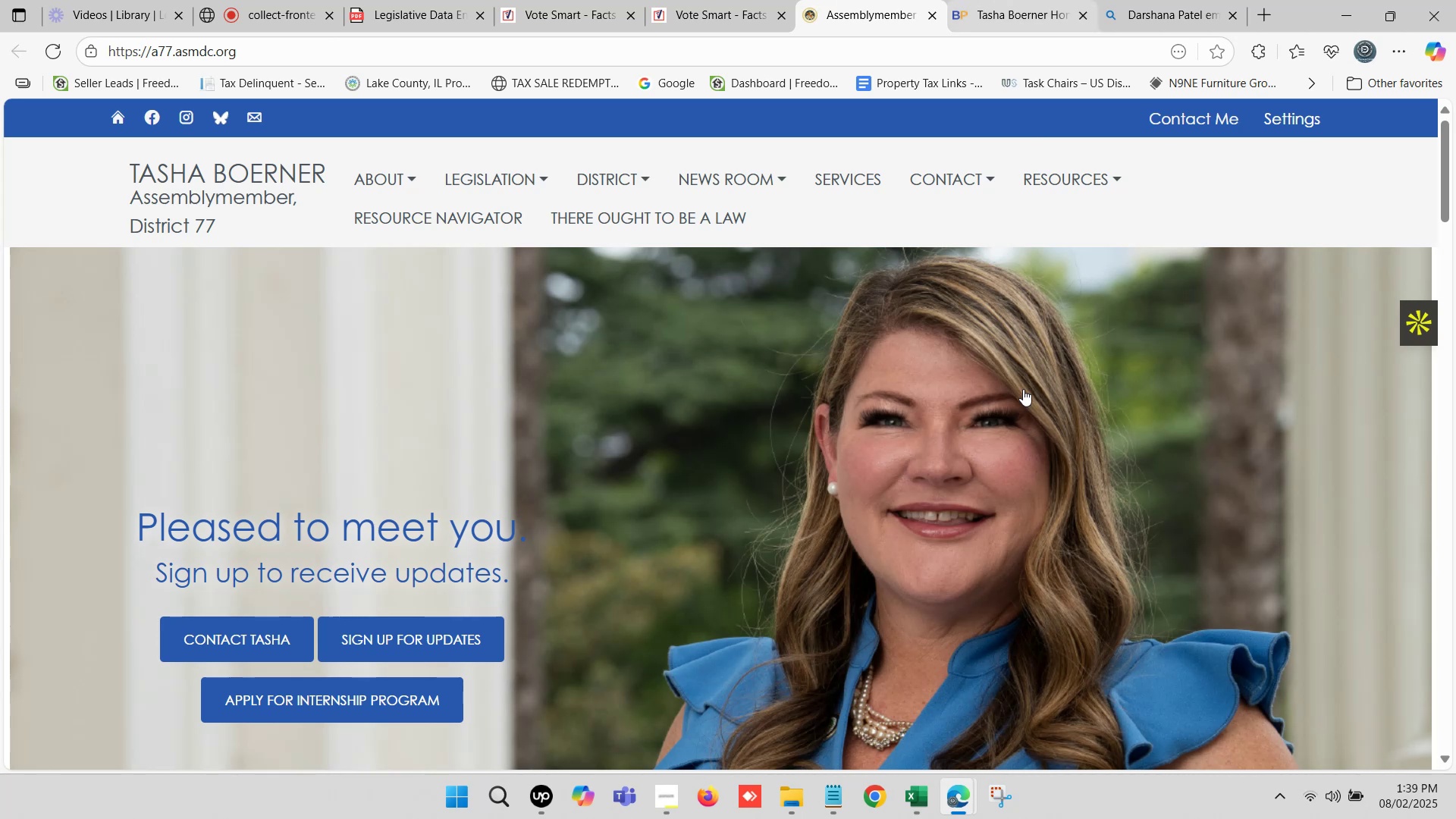 
scroll: coordinate [1082, 479], scroll_direction: down, amount: 7.0
 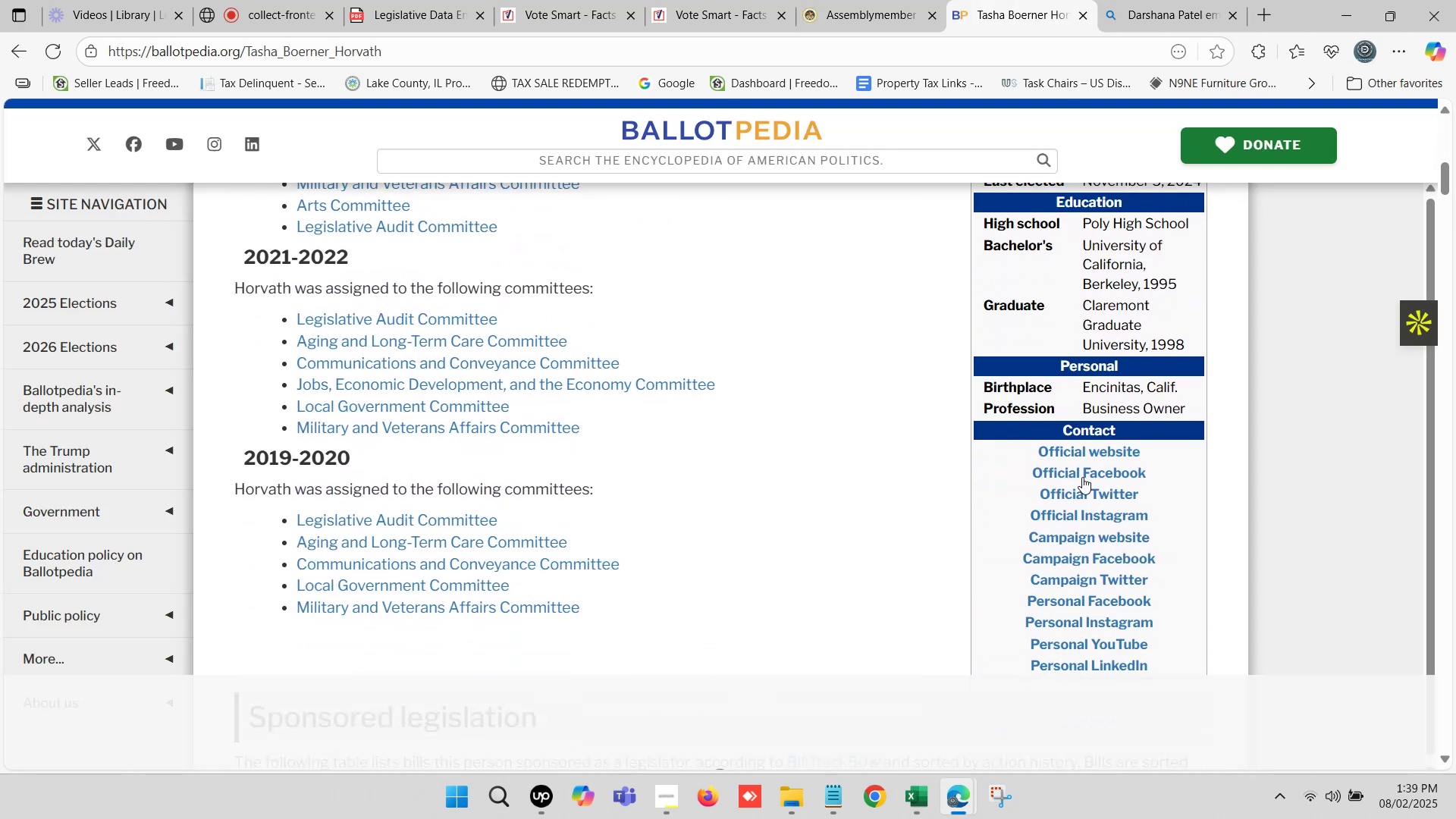 
hold_key(key=ControlLeft, duration=1.55)
left_click([1084, 448])
 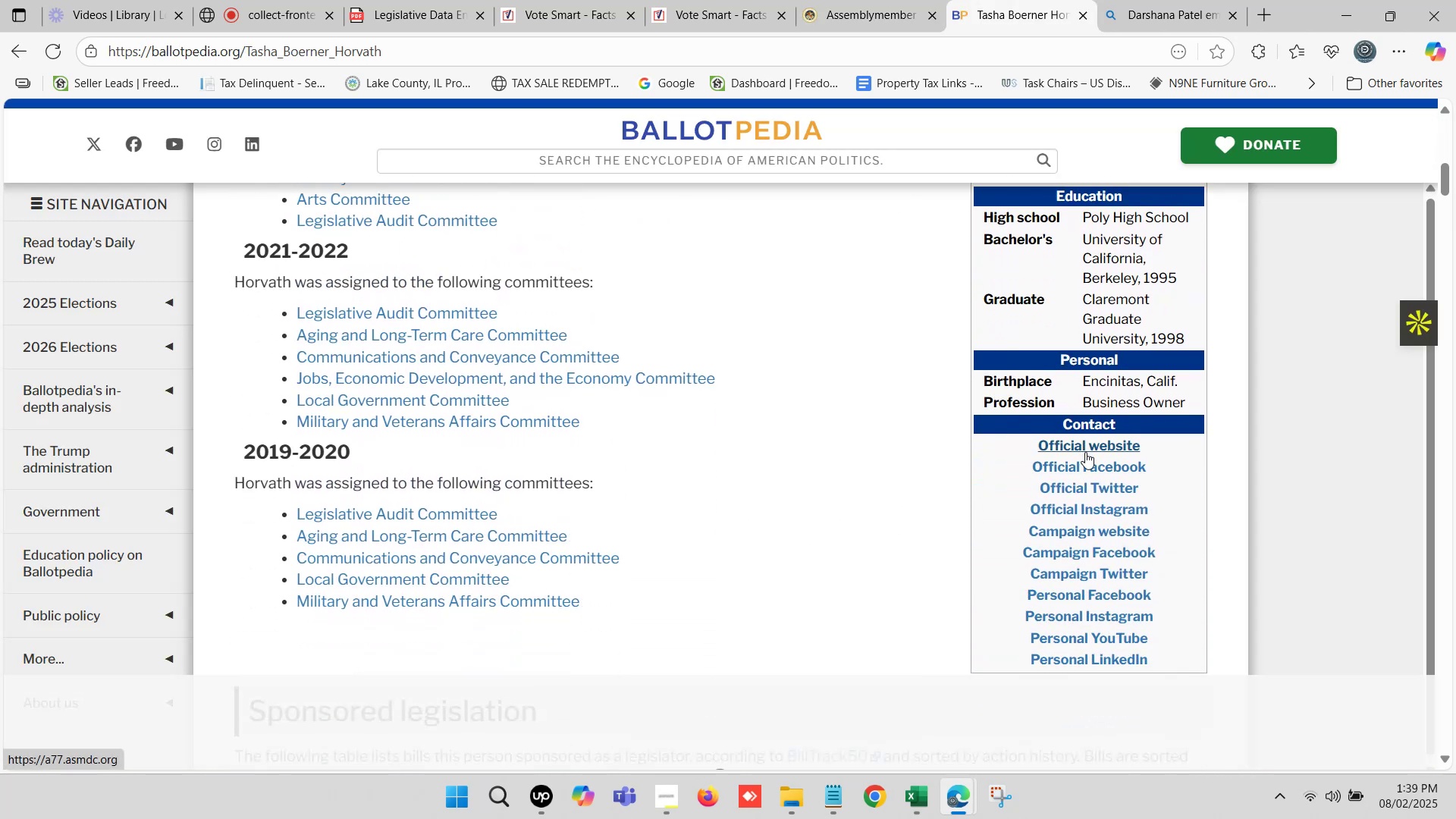 
hold_key(key=ControlLeft, duration=0.68)
left_click([1111, 528])
 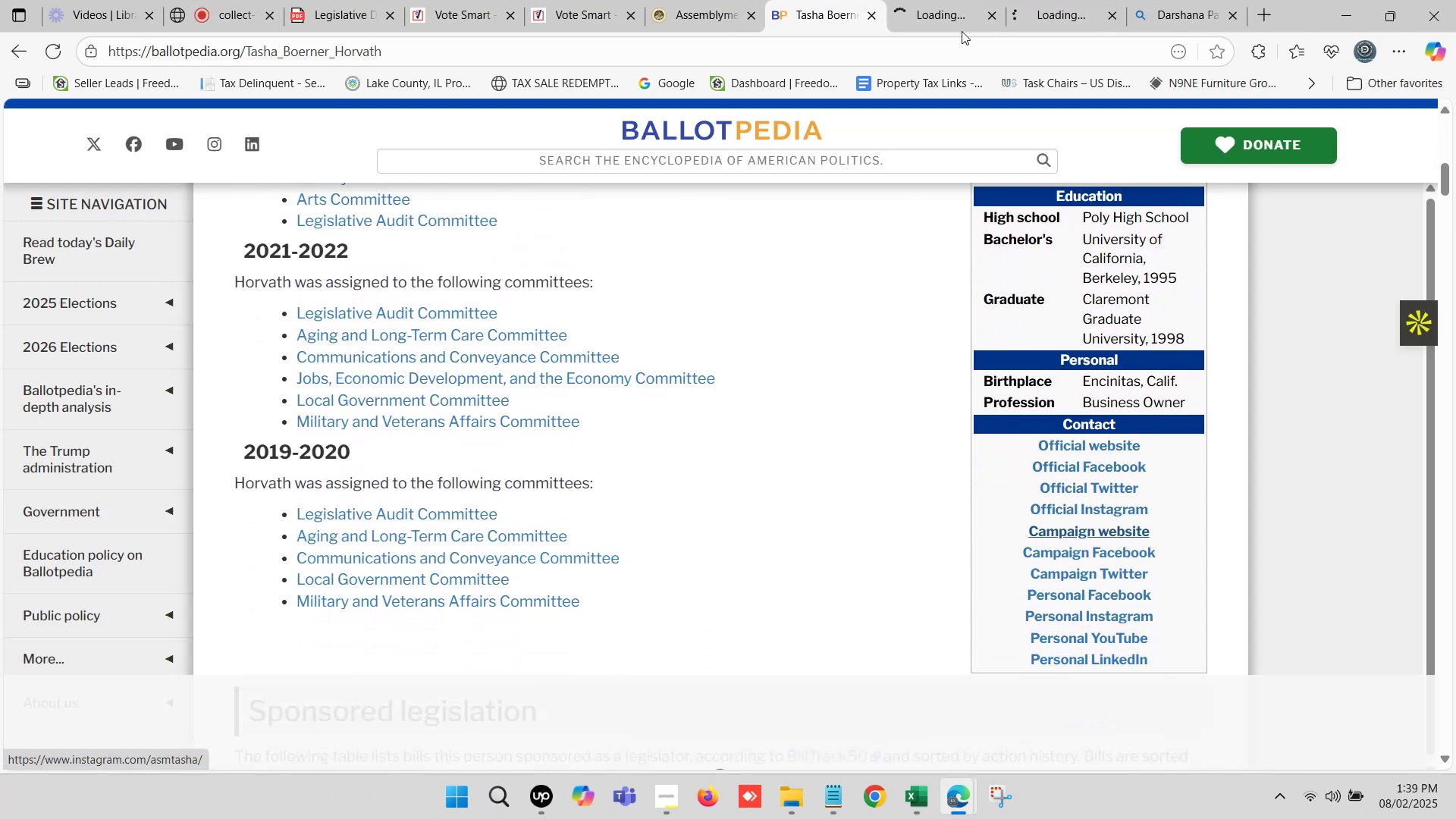 
left_click([936, 0])
 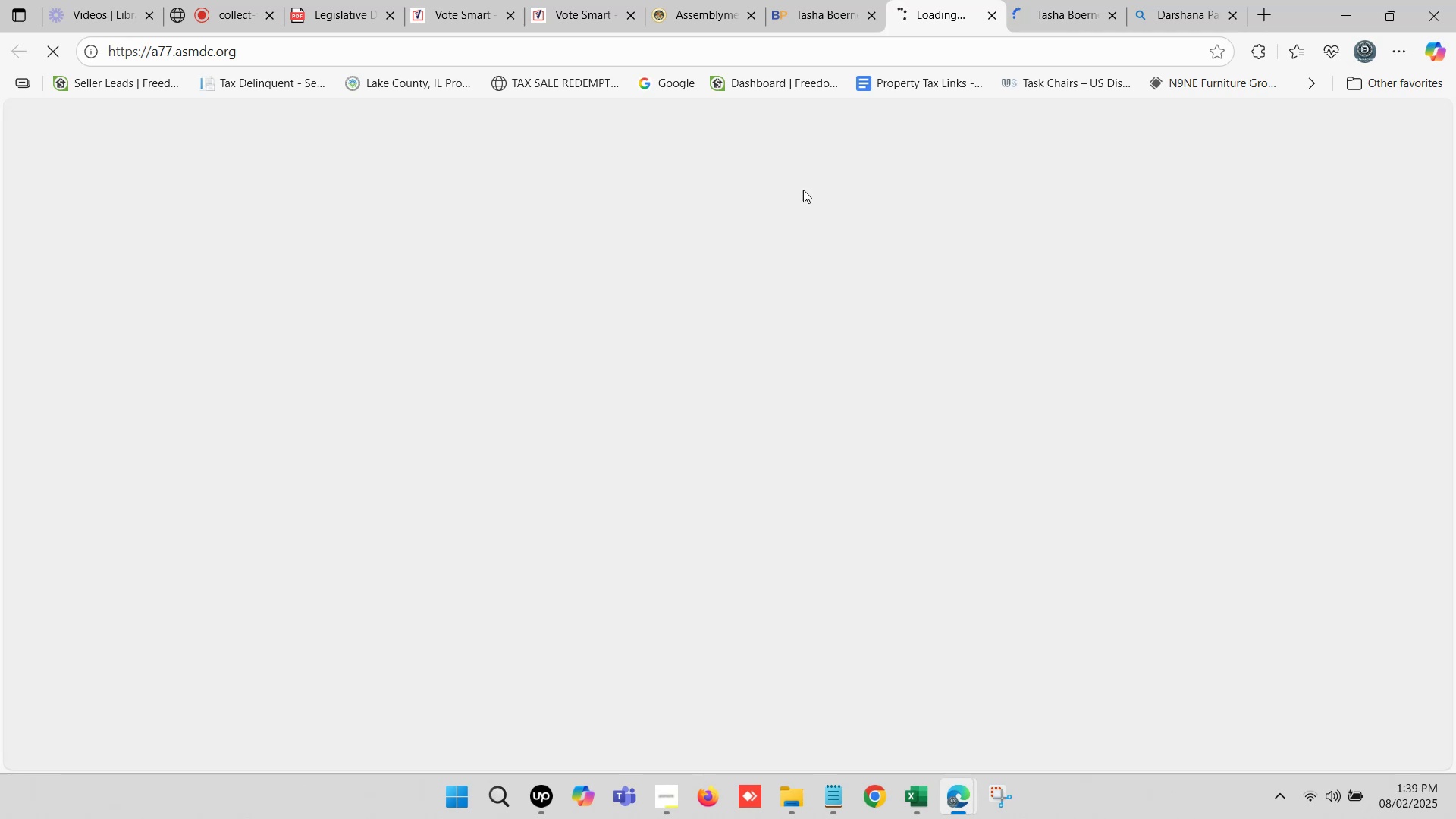 
left_click([712, 0])
 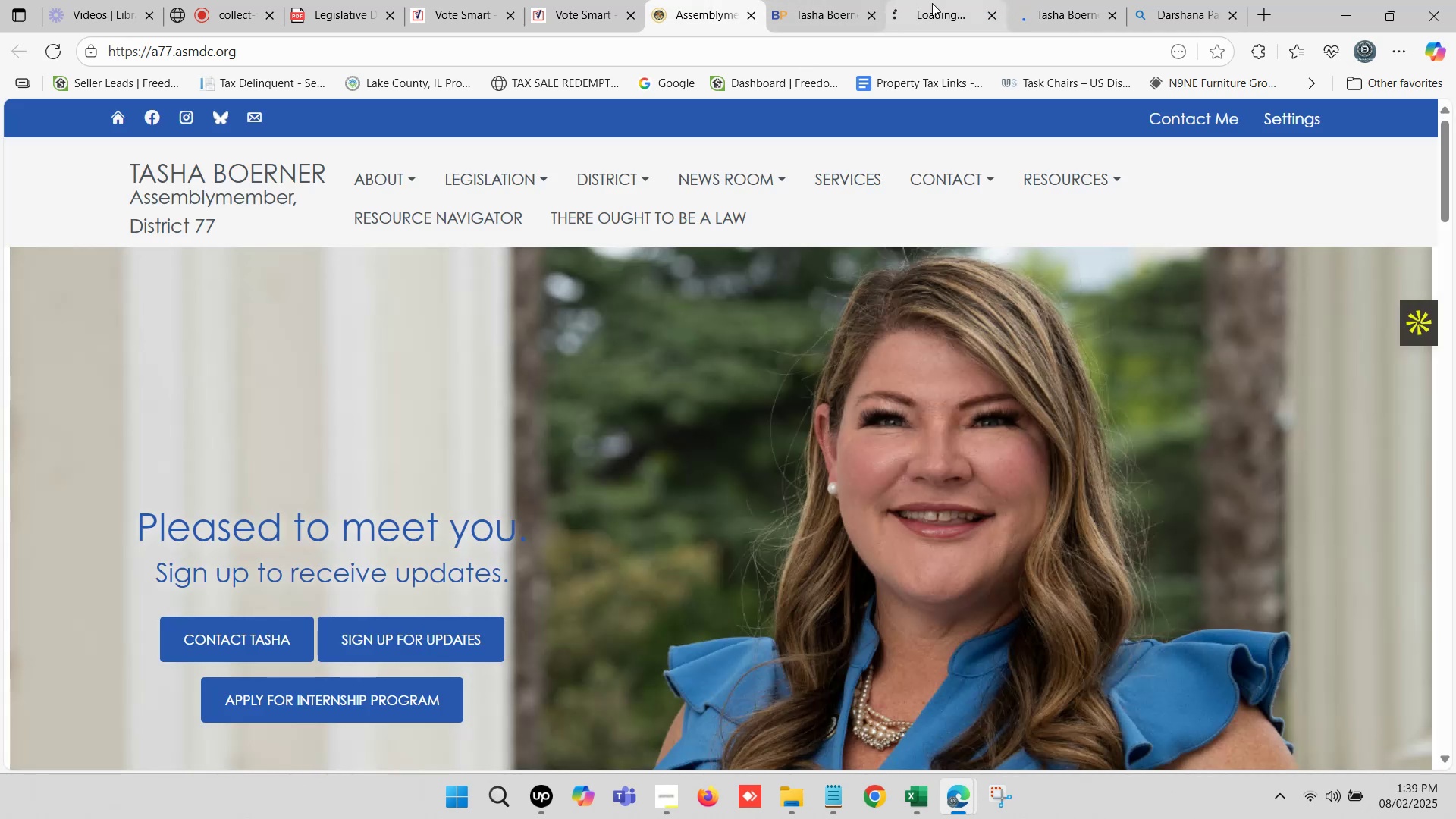 
left_click([932, 3])
 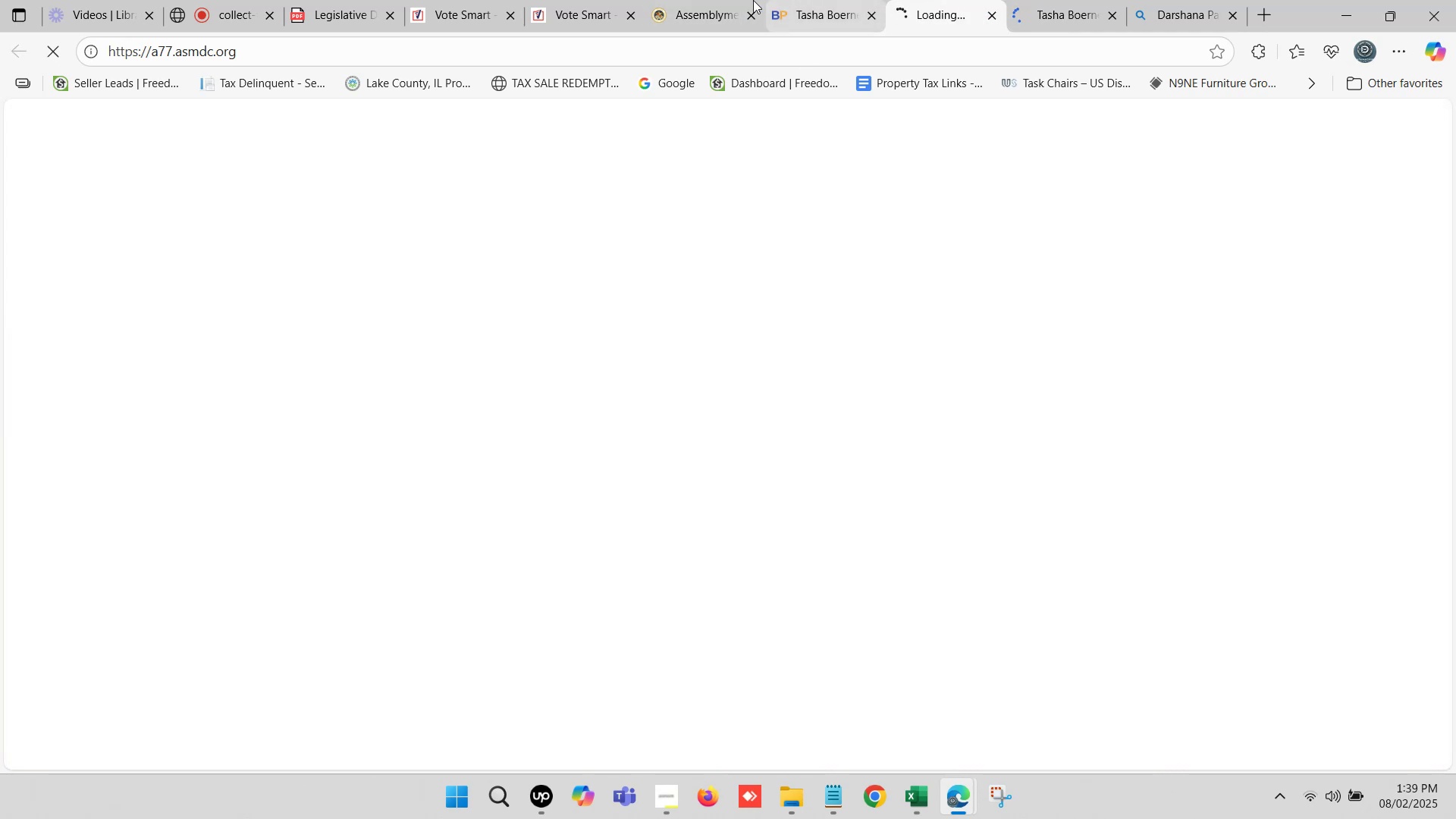 
left_click([750, 0])
 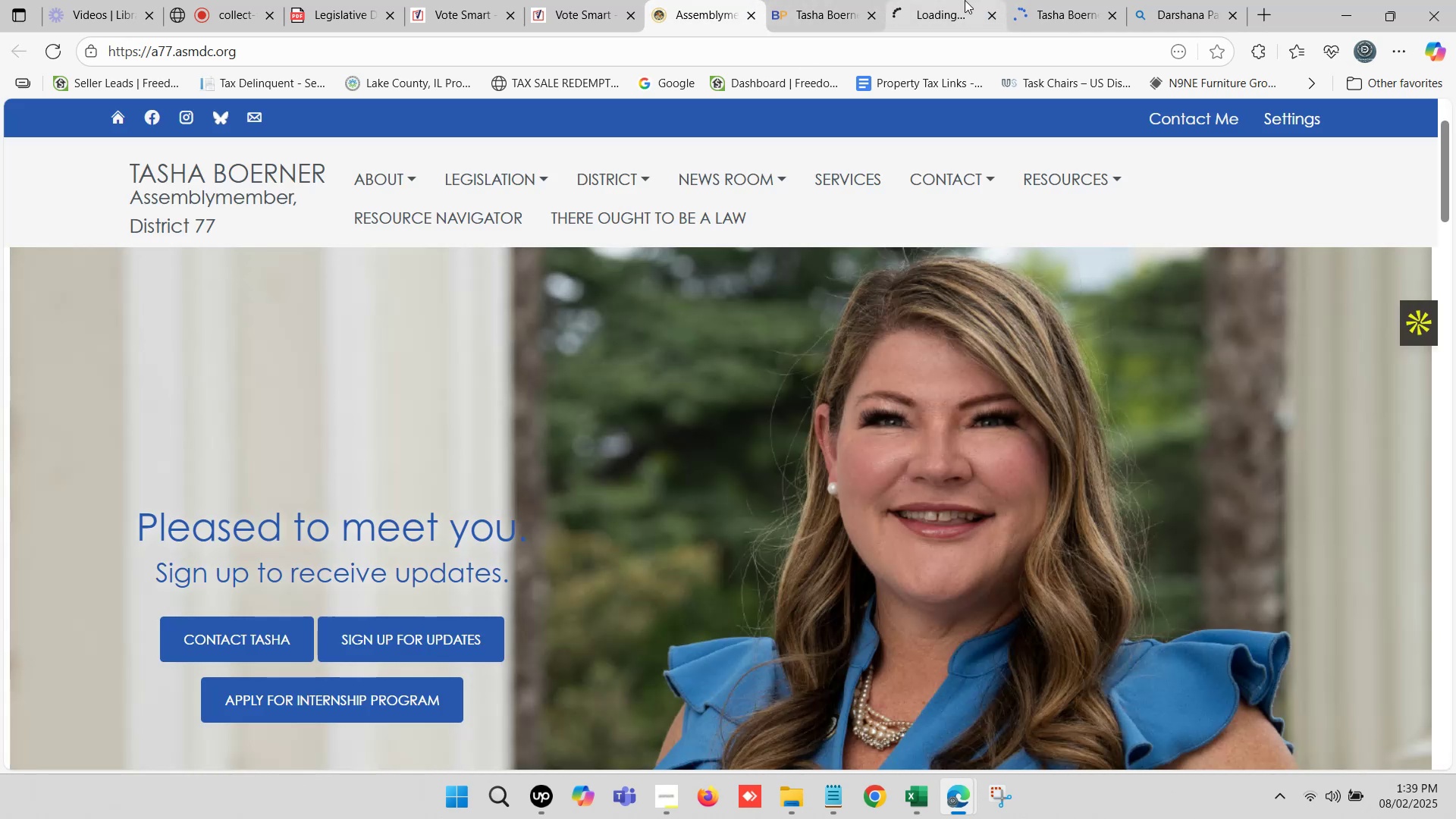 
left_click([965, 0])
 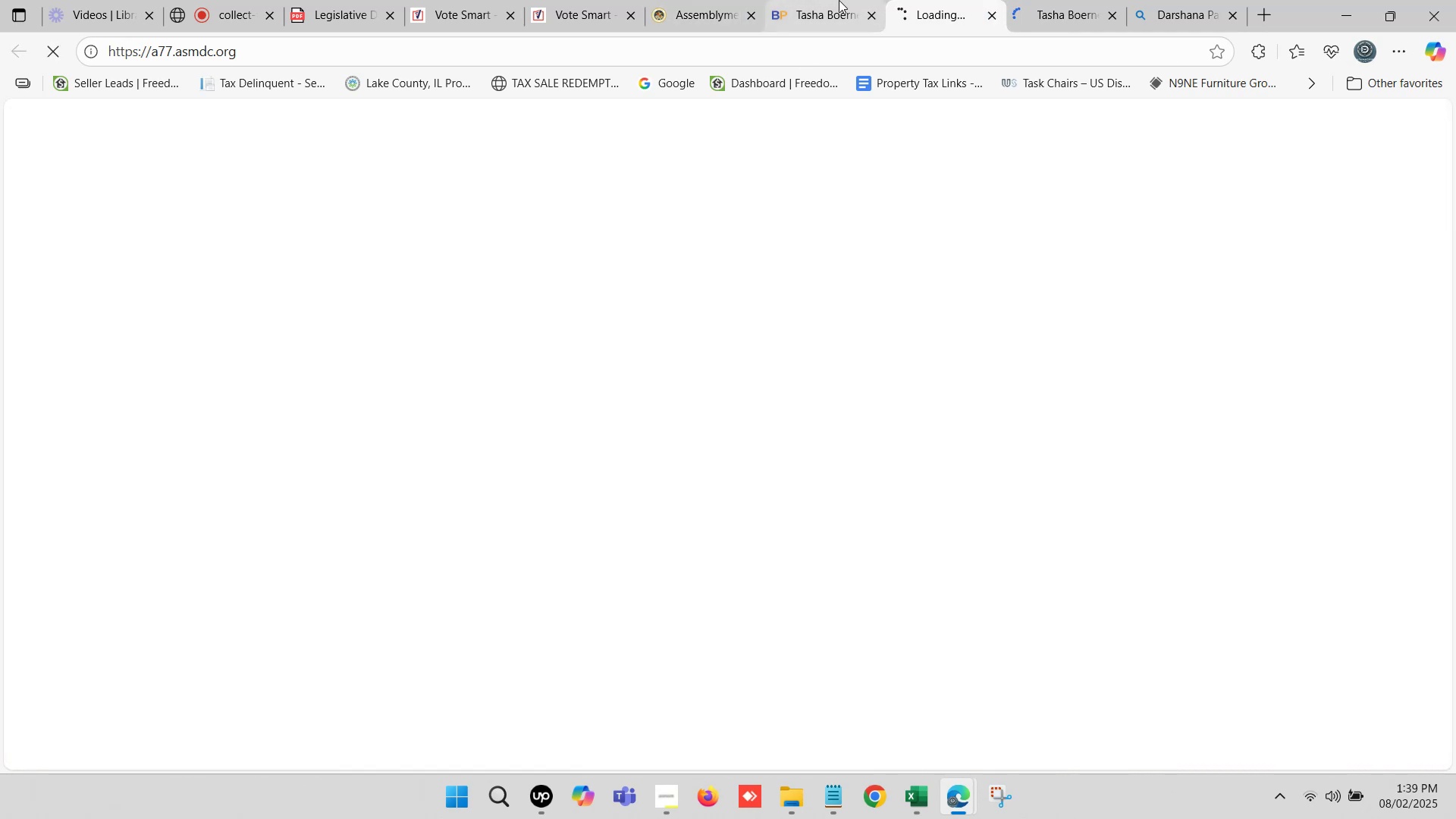 
left_click([836, 0])
 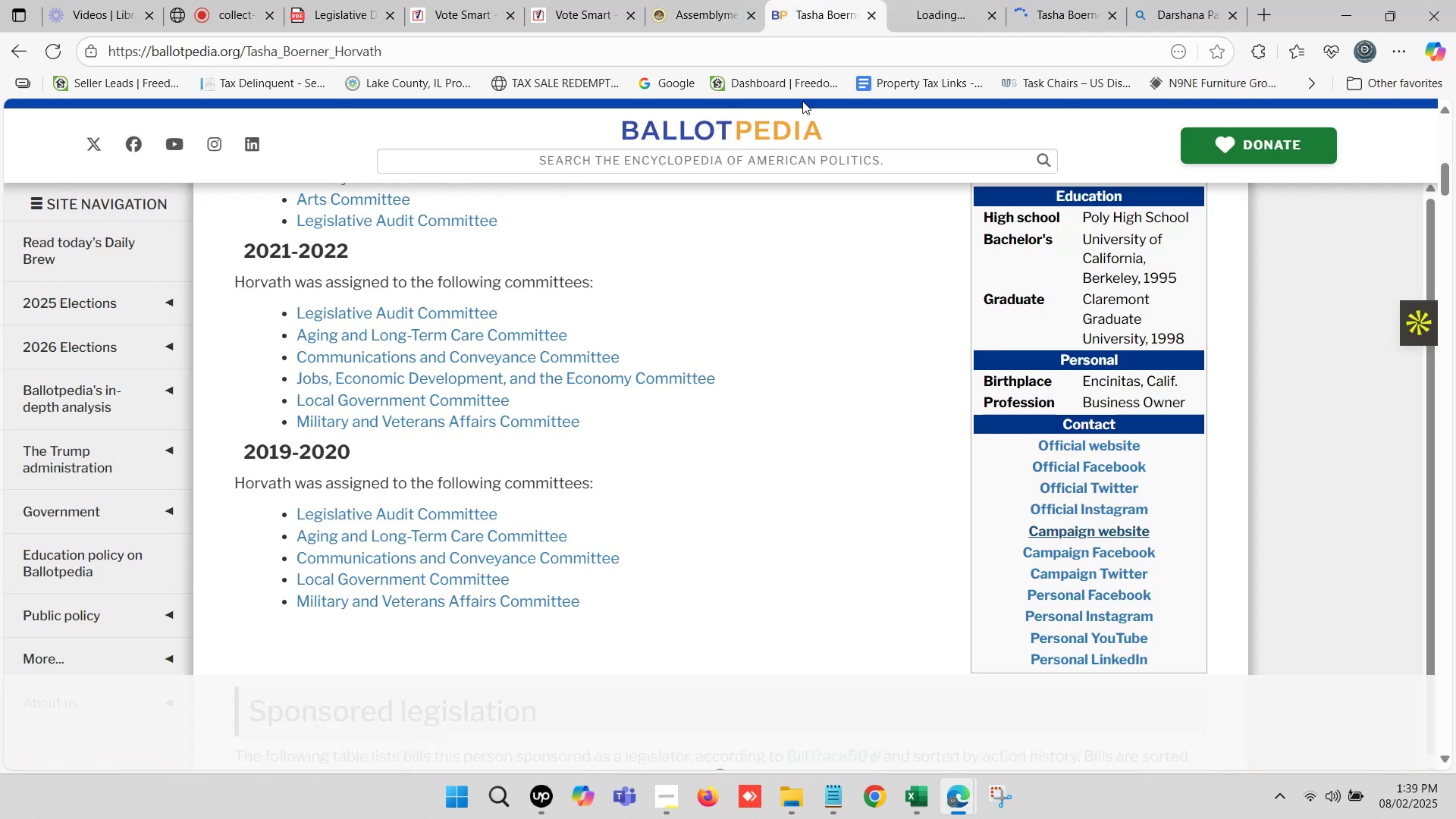 
scroll: coordinate [782, 381], scroll_direction: up, amount: 9.0
 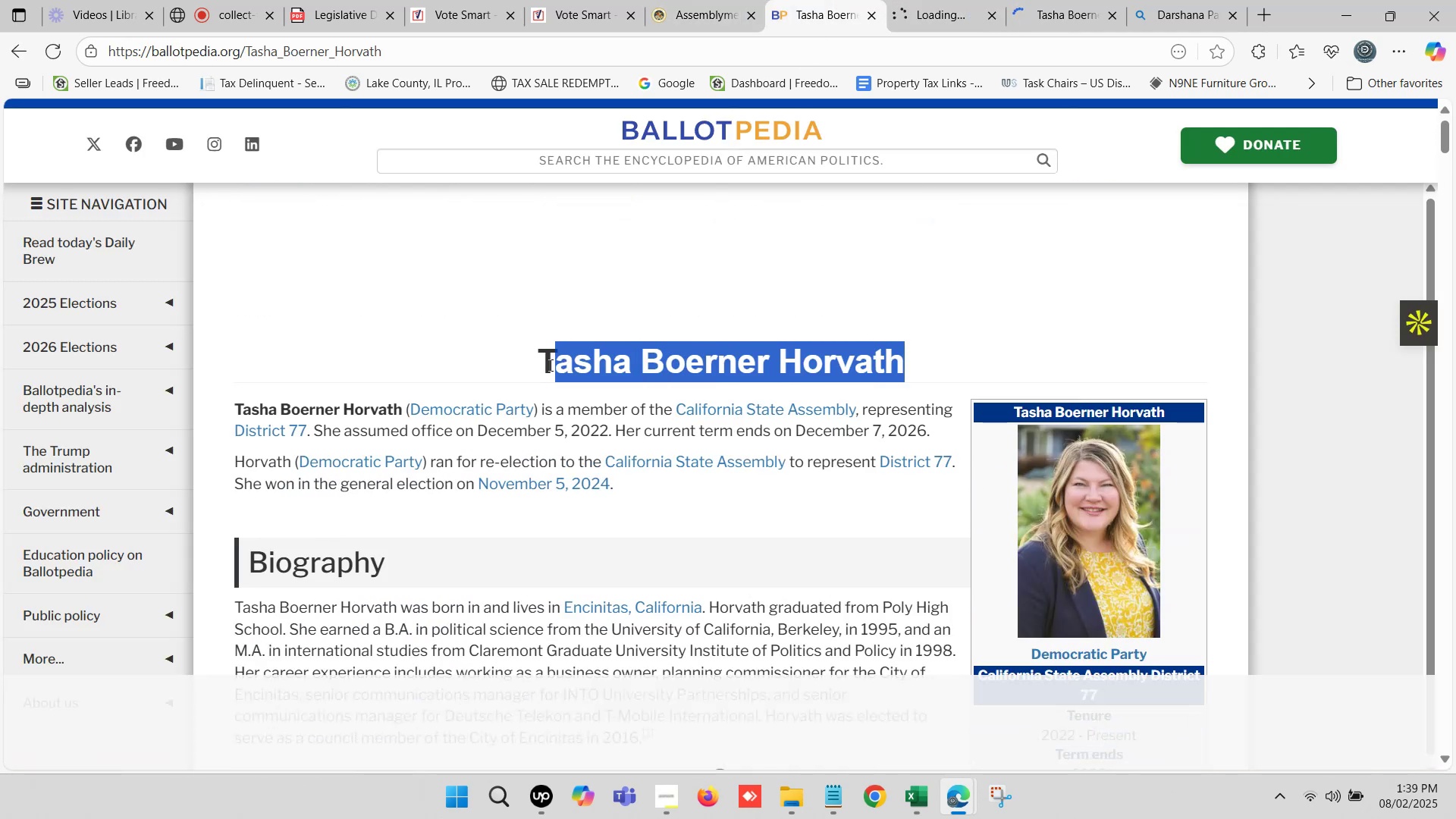 
key(Control+ControlLeft)
 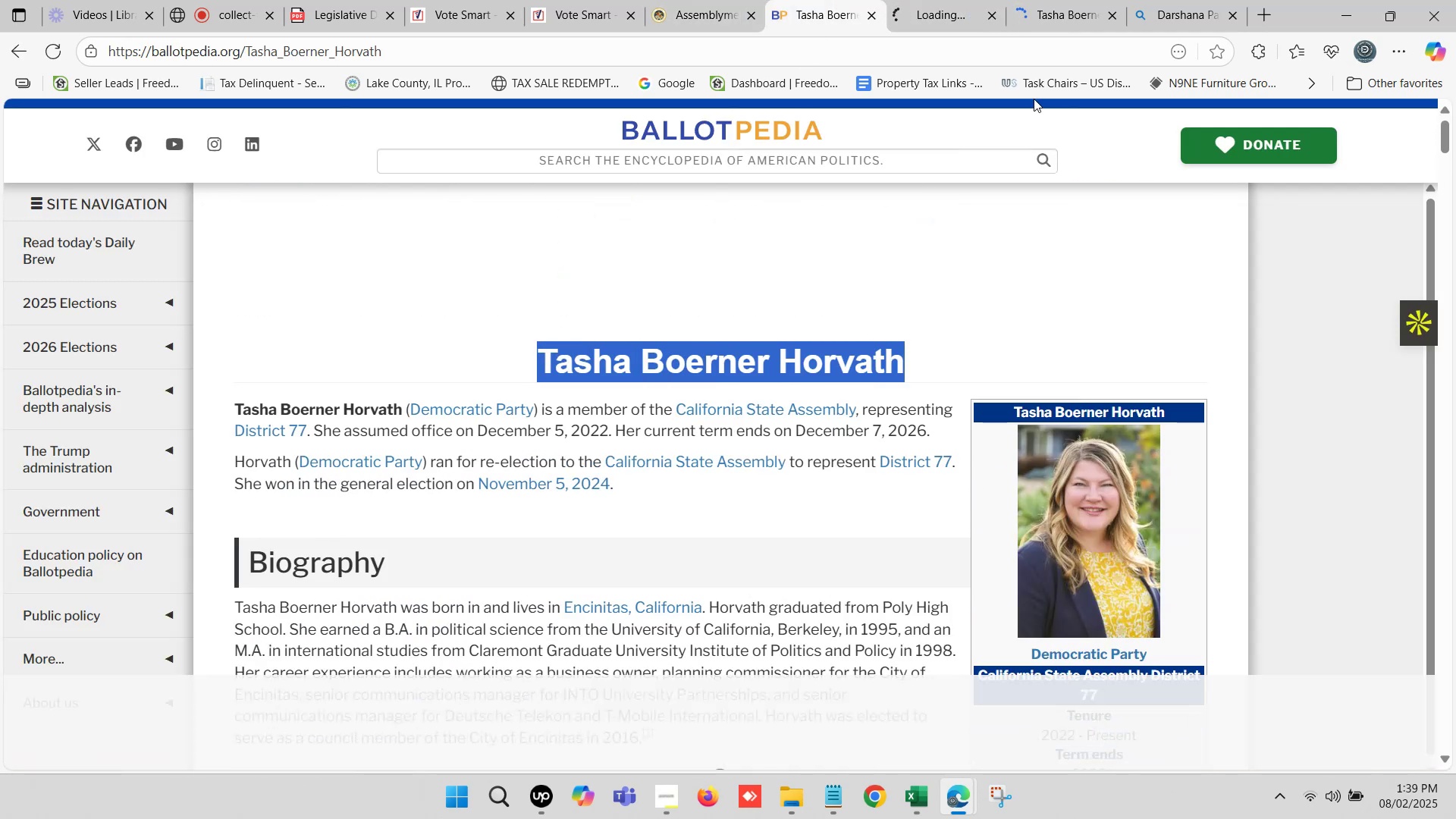 
key(Control+C)
 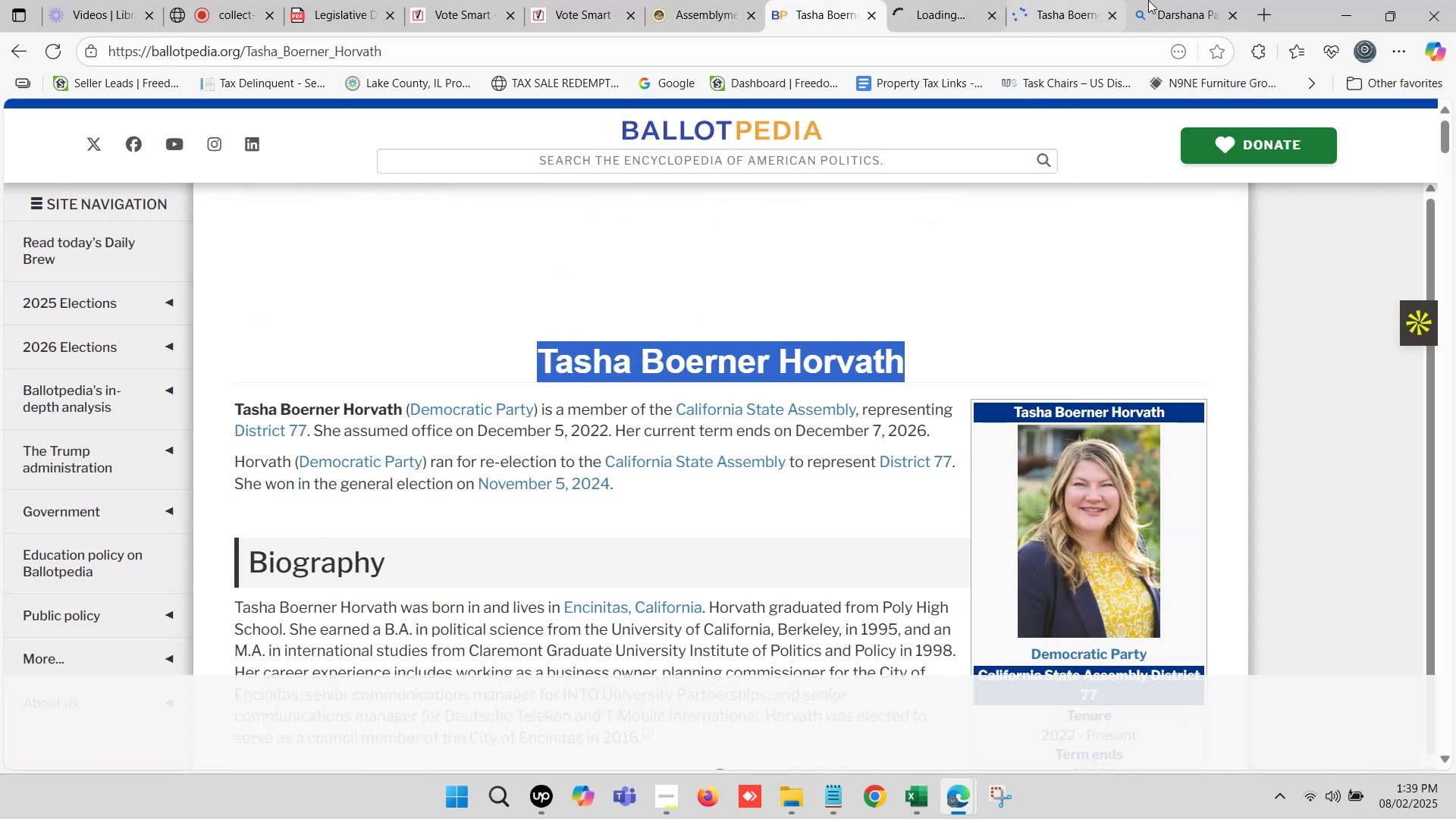 
left_click([1153, 0])
 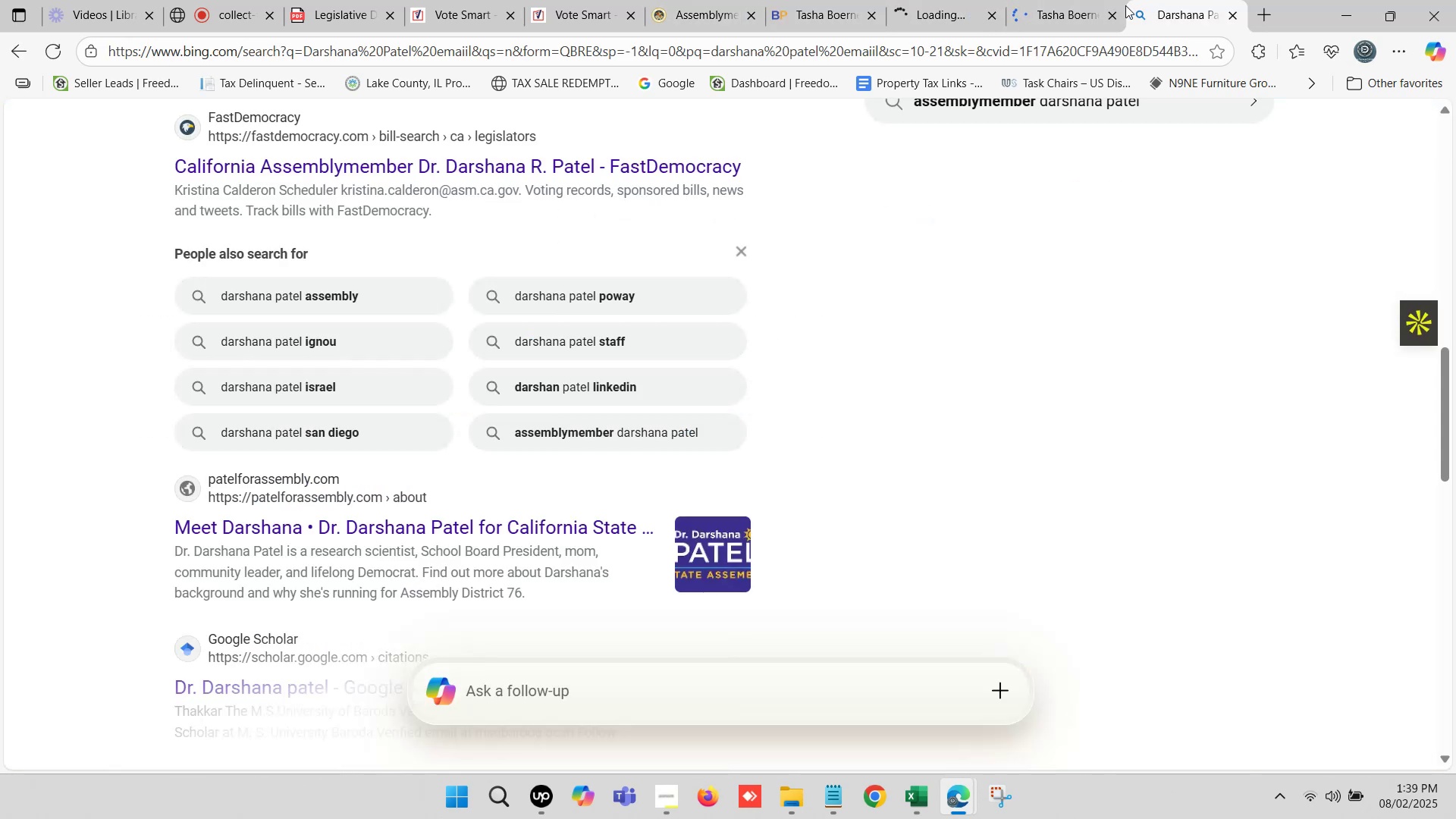 
scroll: coordinate [391, 195], scroll_direction: up, amount: 15.0
 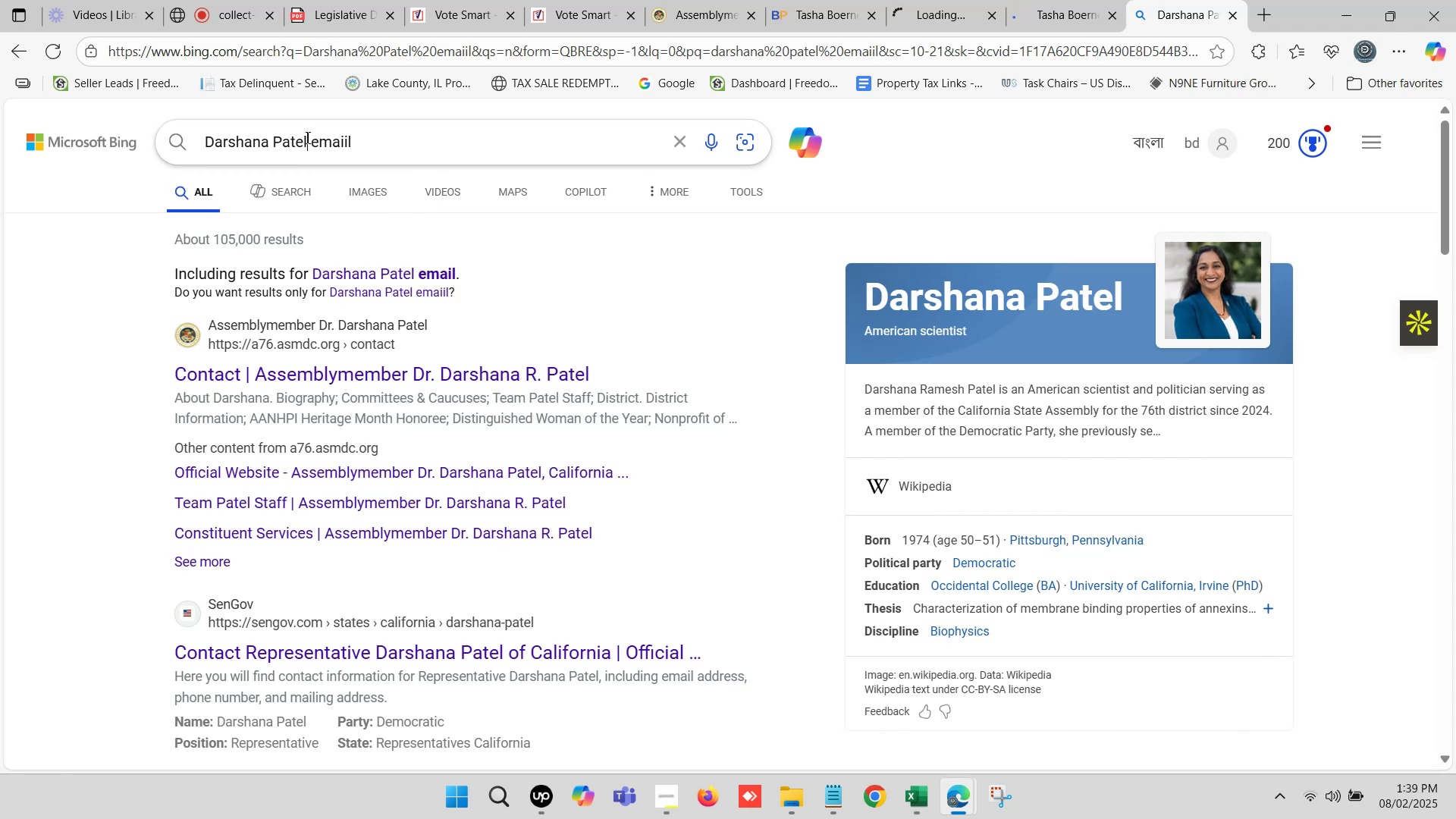 
key(Control+ControlLeft)
 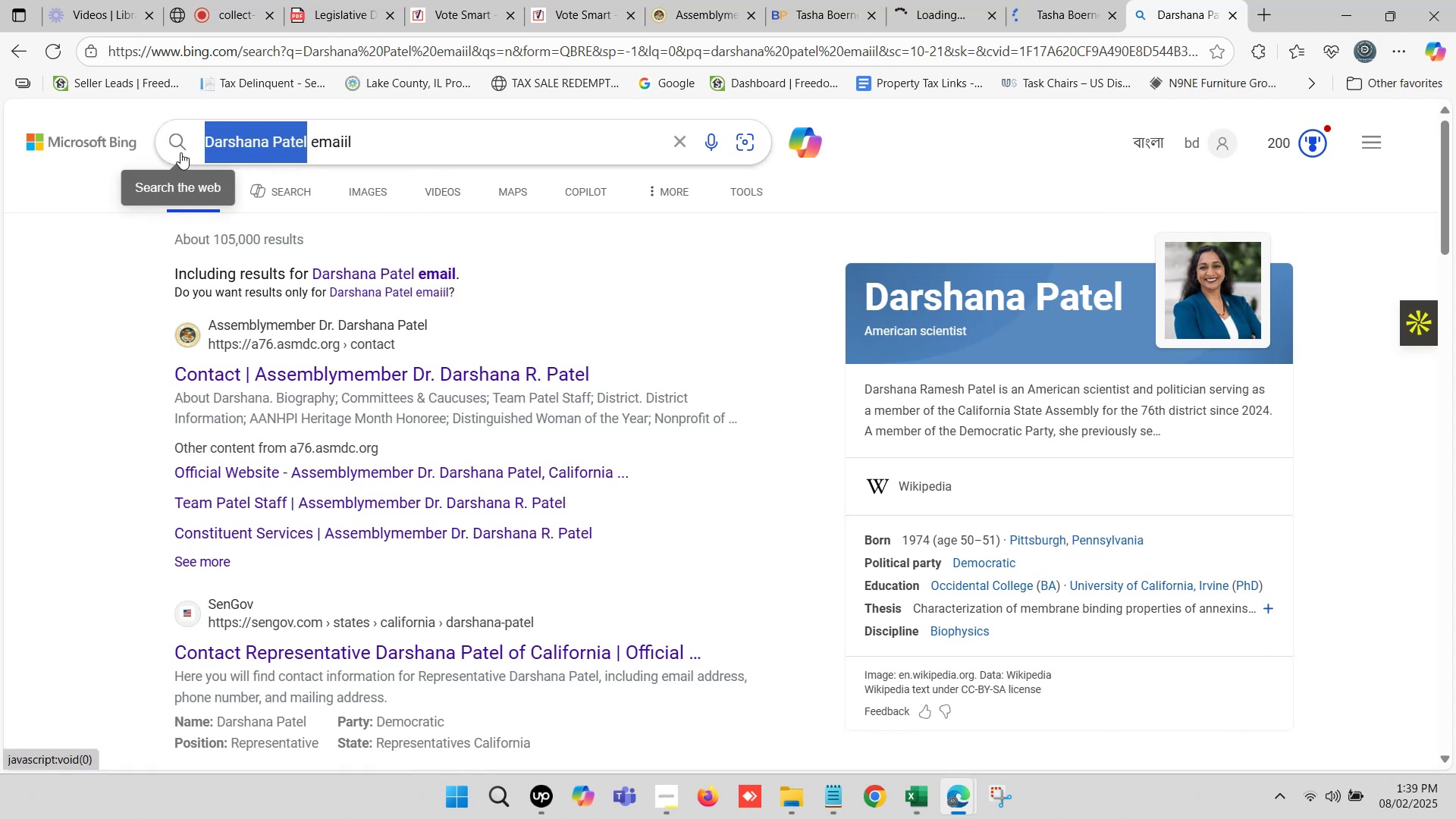 
key(Control+V)
 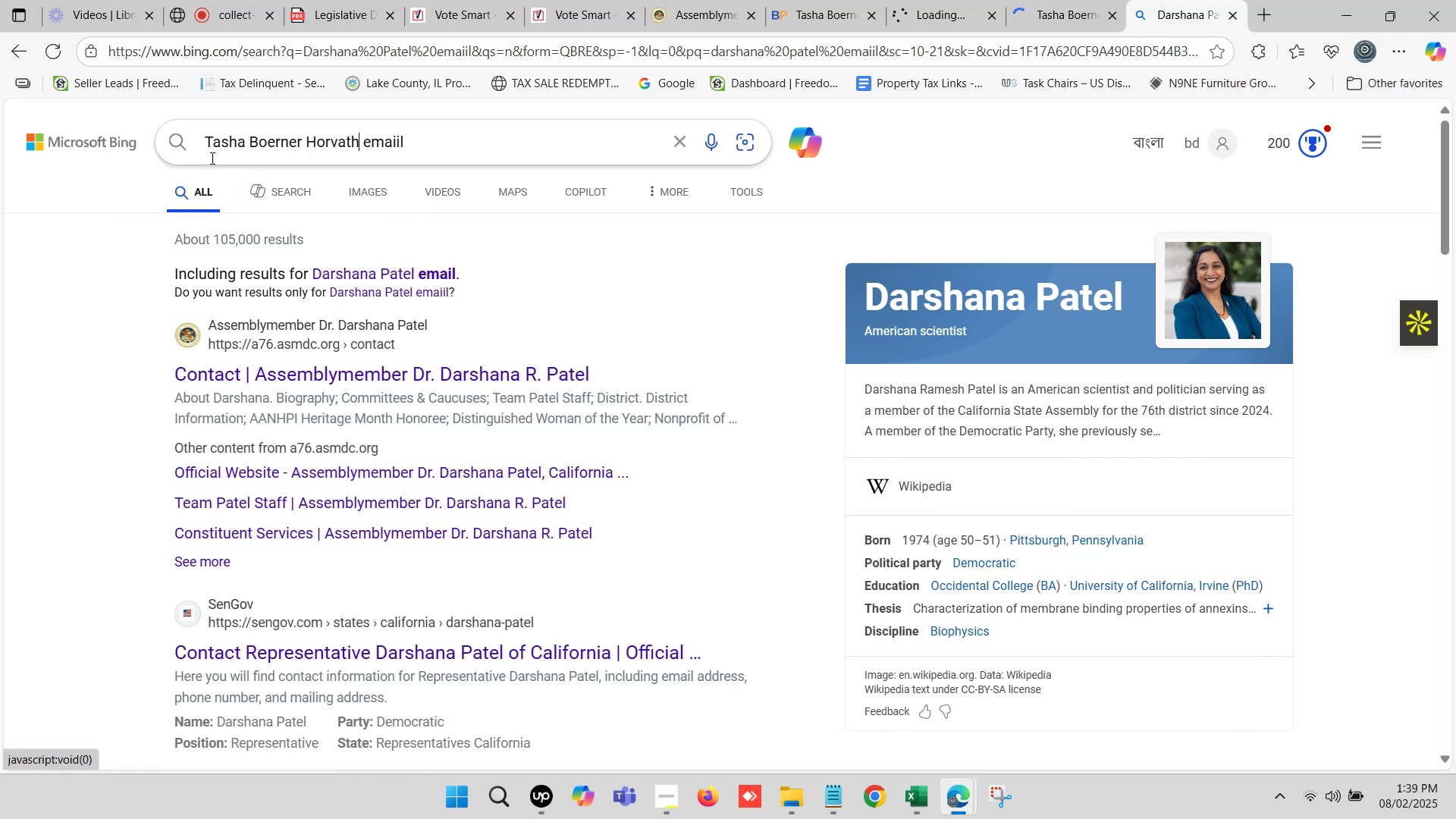 
key(Enter)
 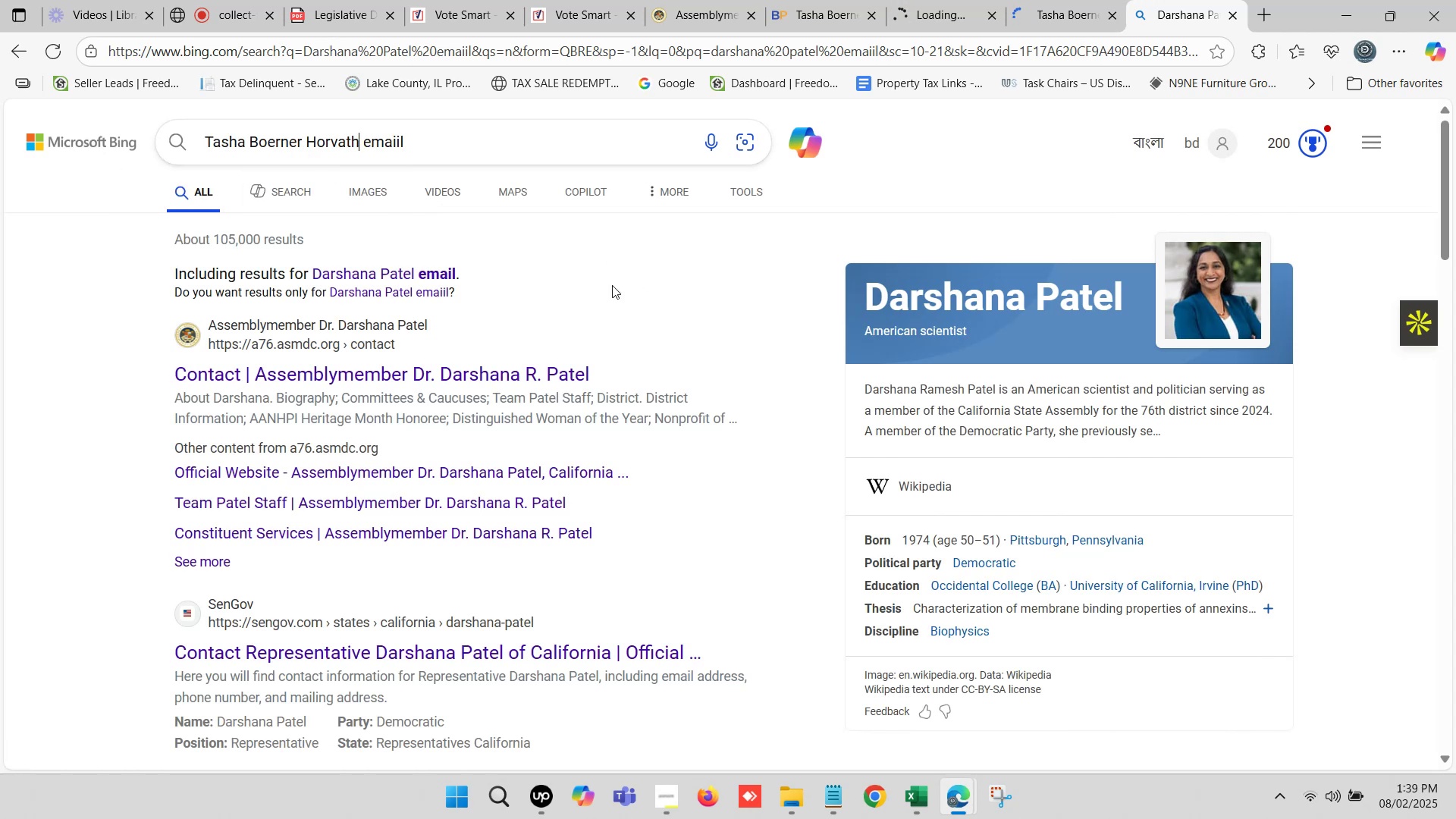 
wait(5.06)
 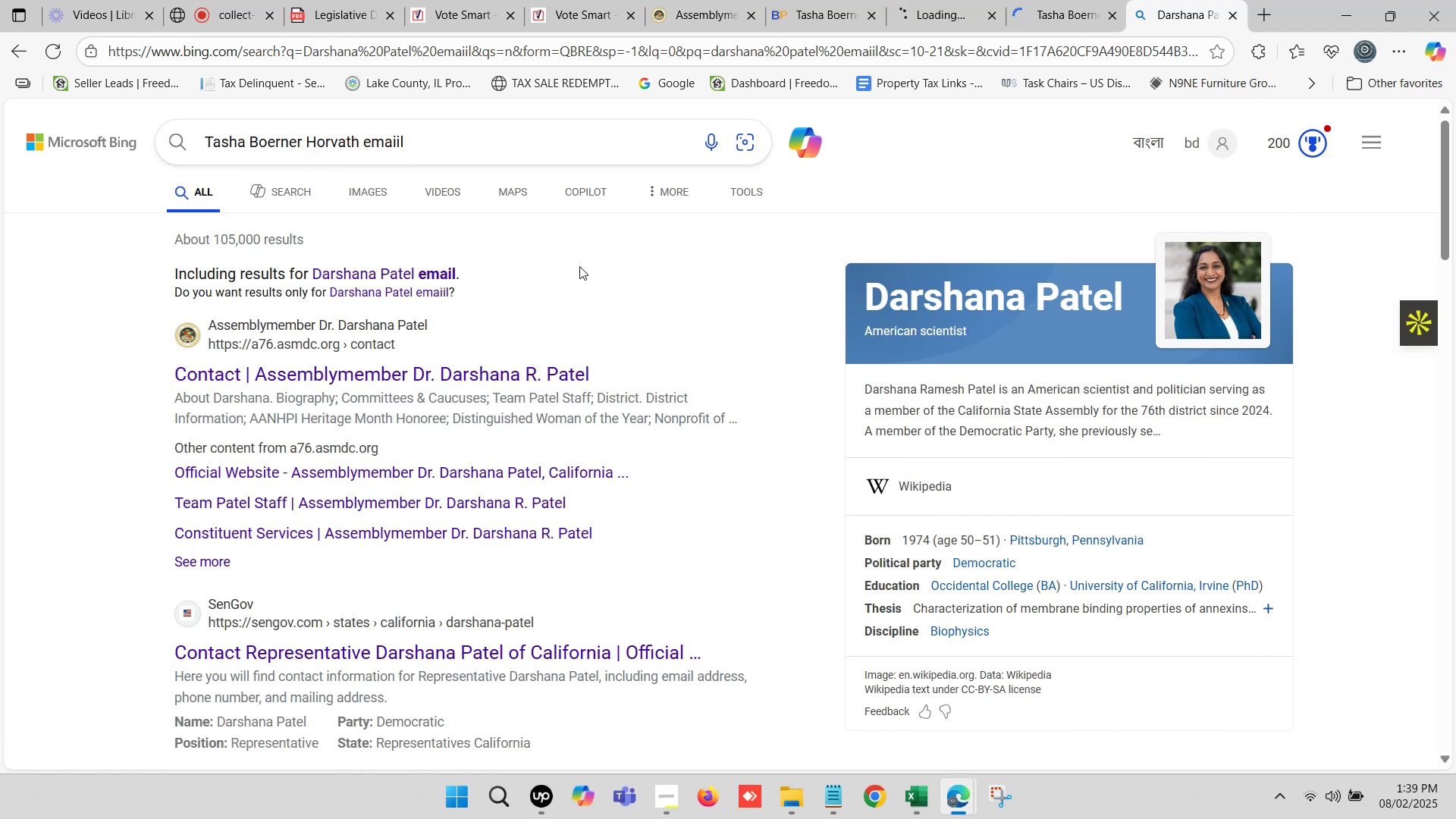 
left_click([446, 146])
 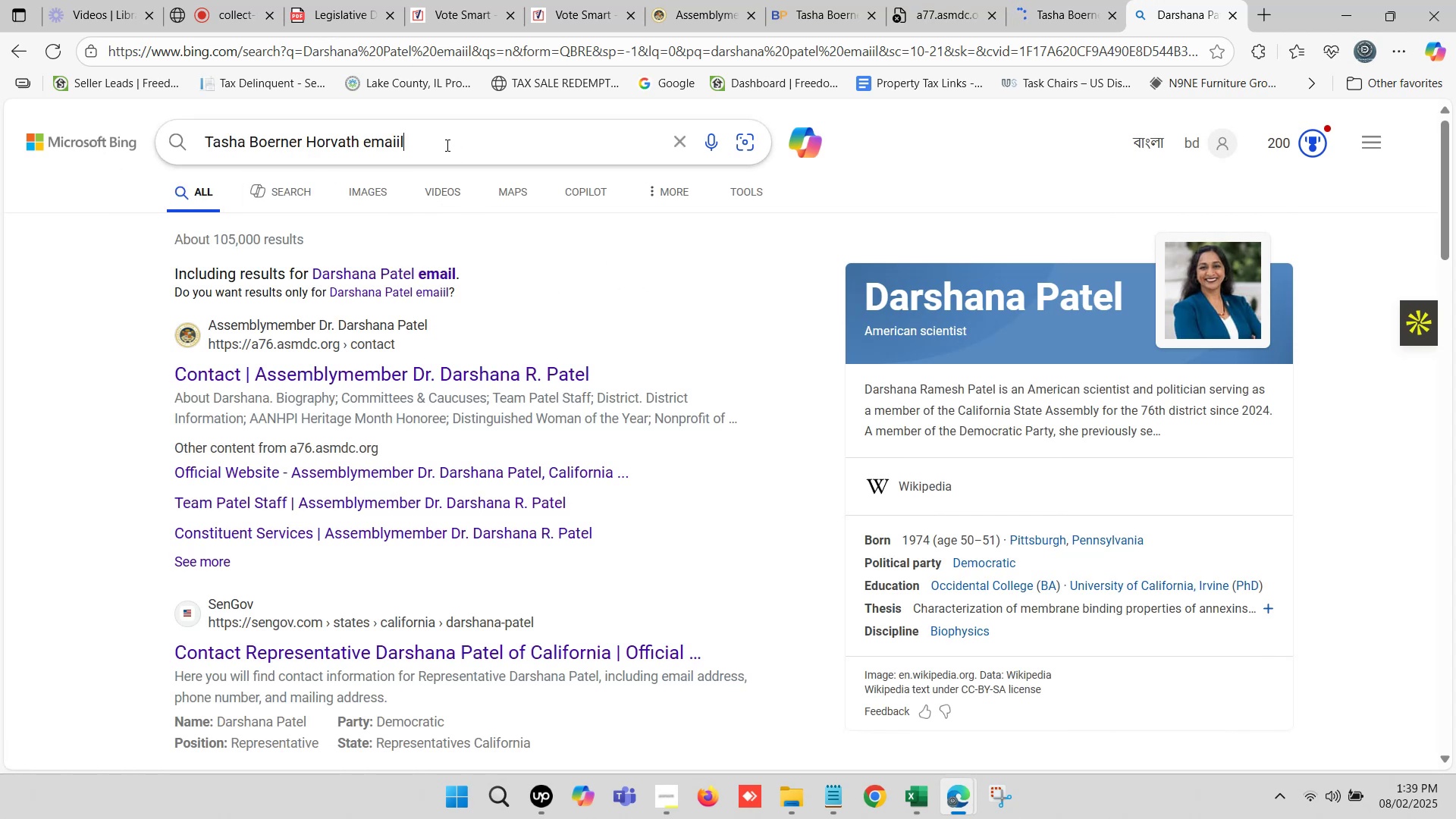 
key(Enter)
 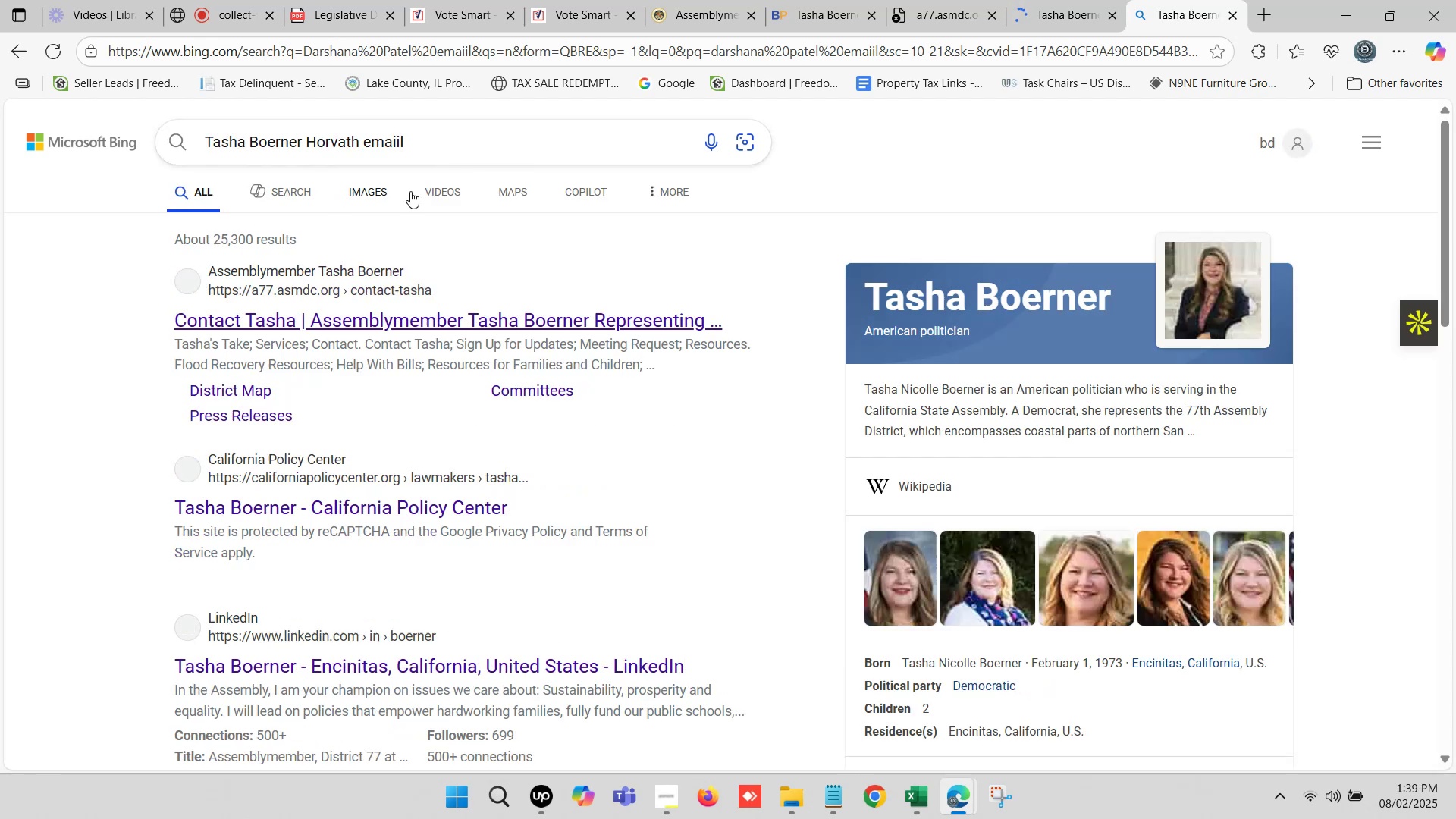 
scroll: coordinate [421, 357], scroll_direction: down, amount: 5.0
 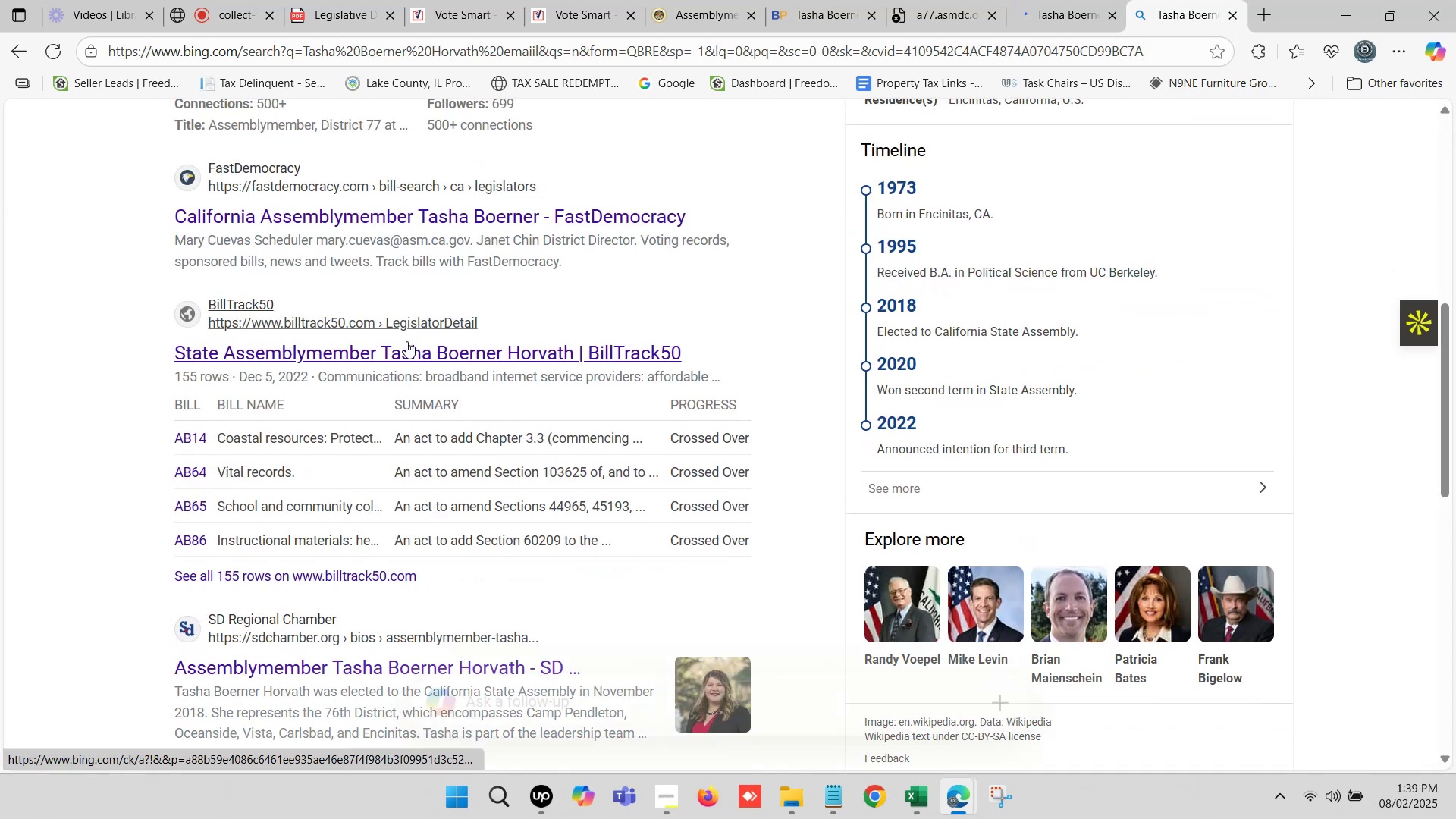 
scroll: coordinate [428, 318], scroll_direction: up, amount: 1.0
 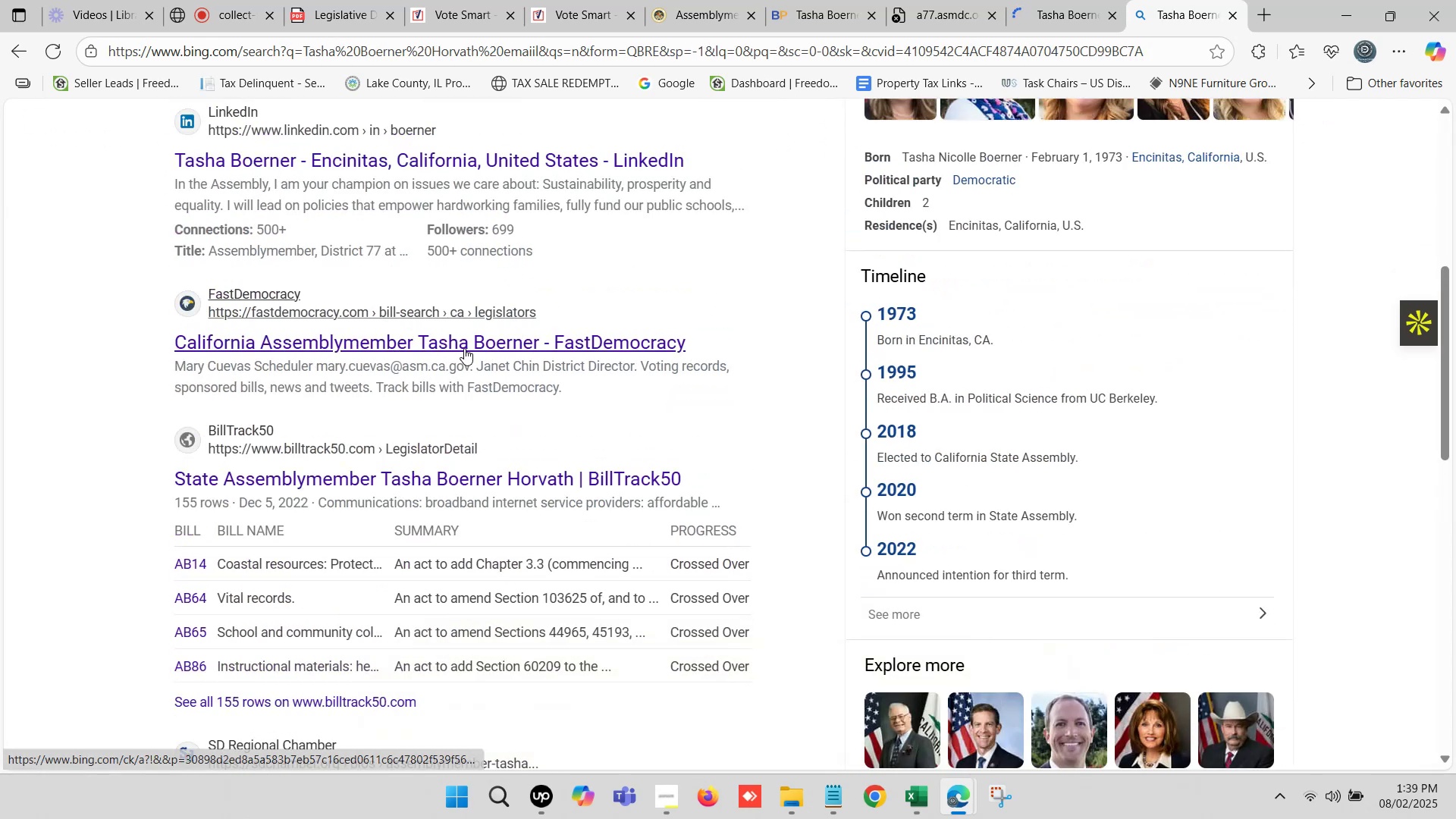 
left_click([466, 340])
 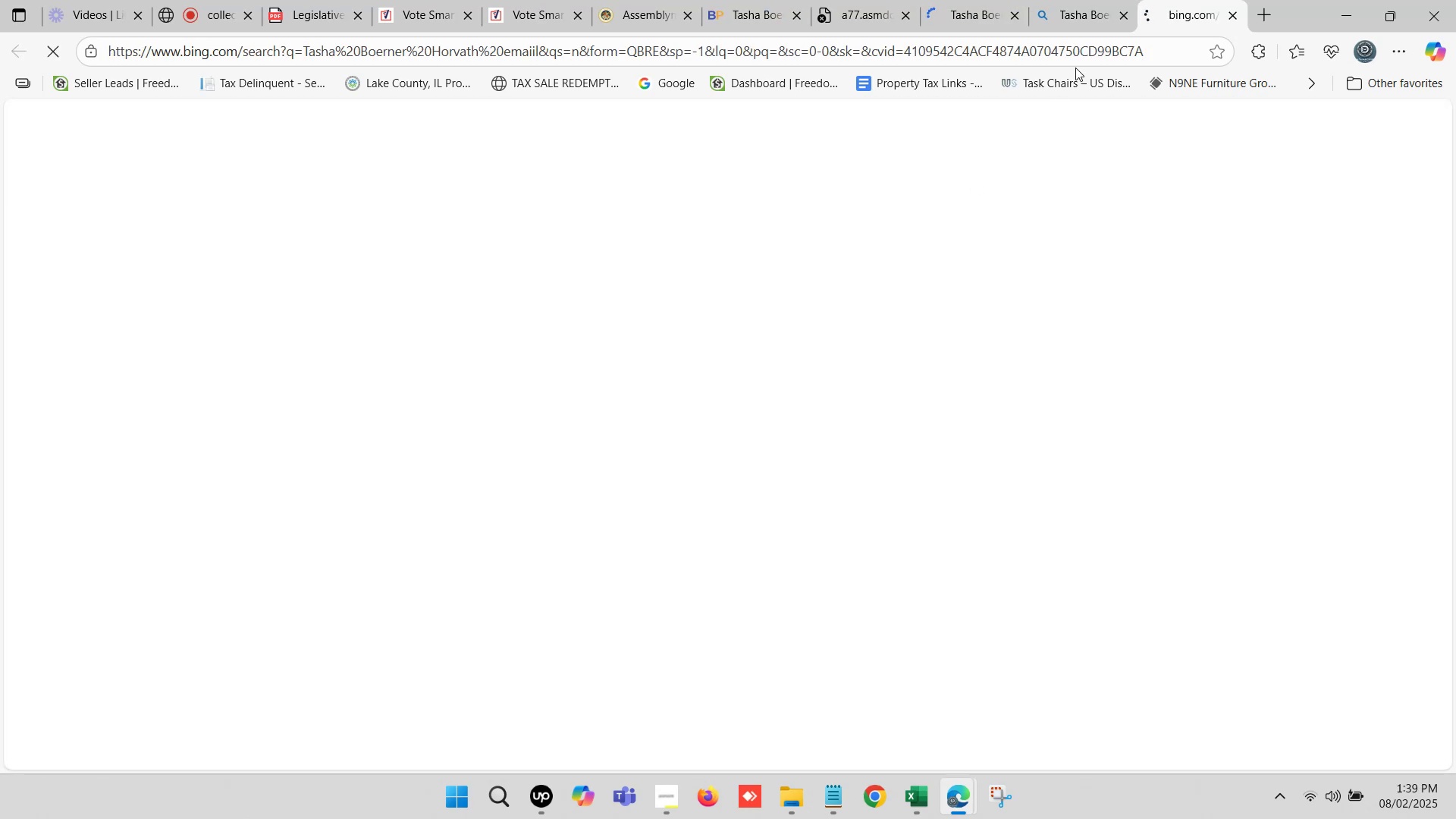 
left_click([1087, 0])
 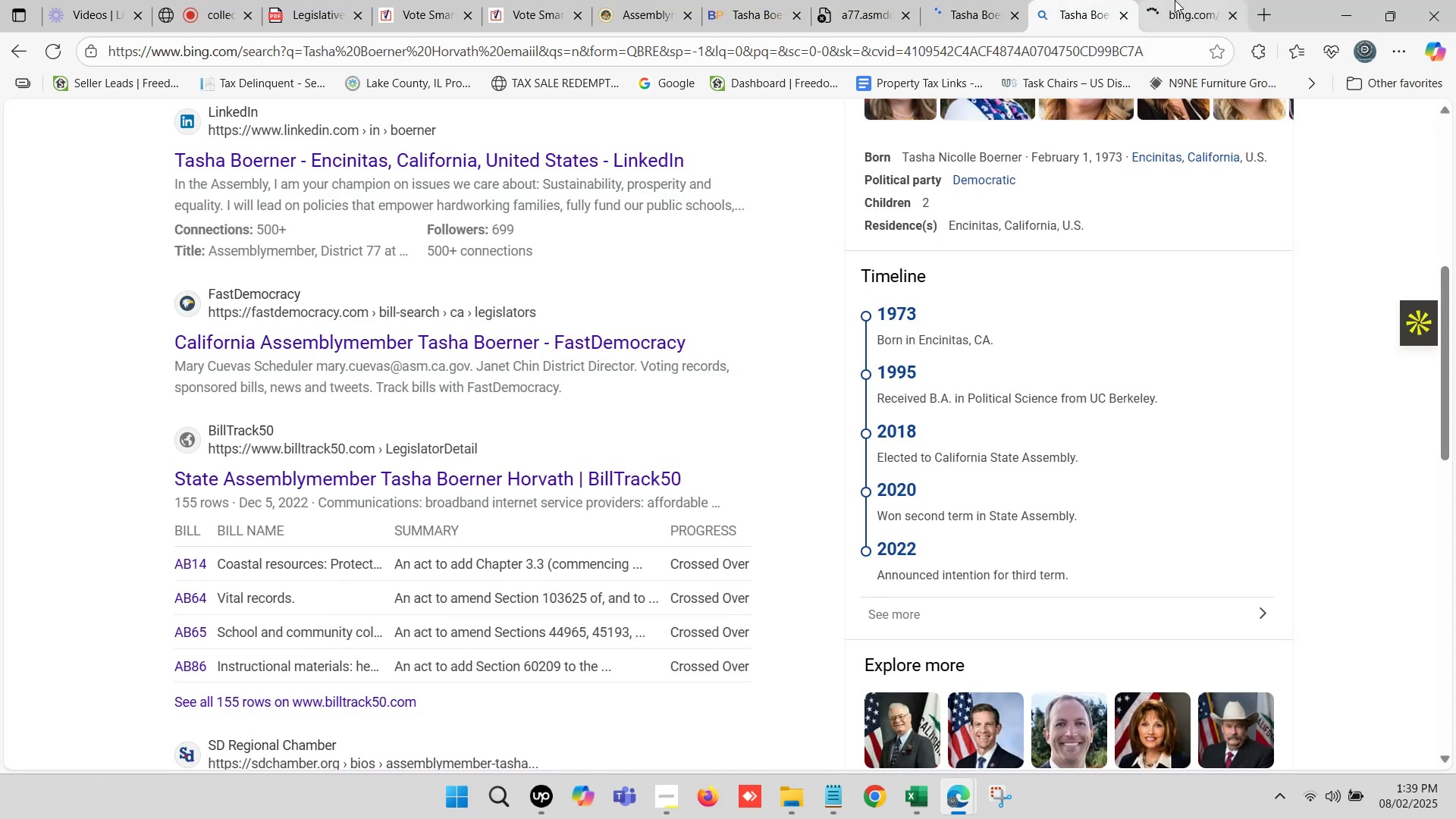 
left_click([1176, 0])
 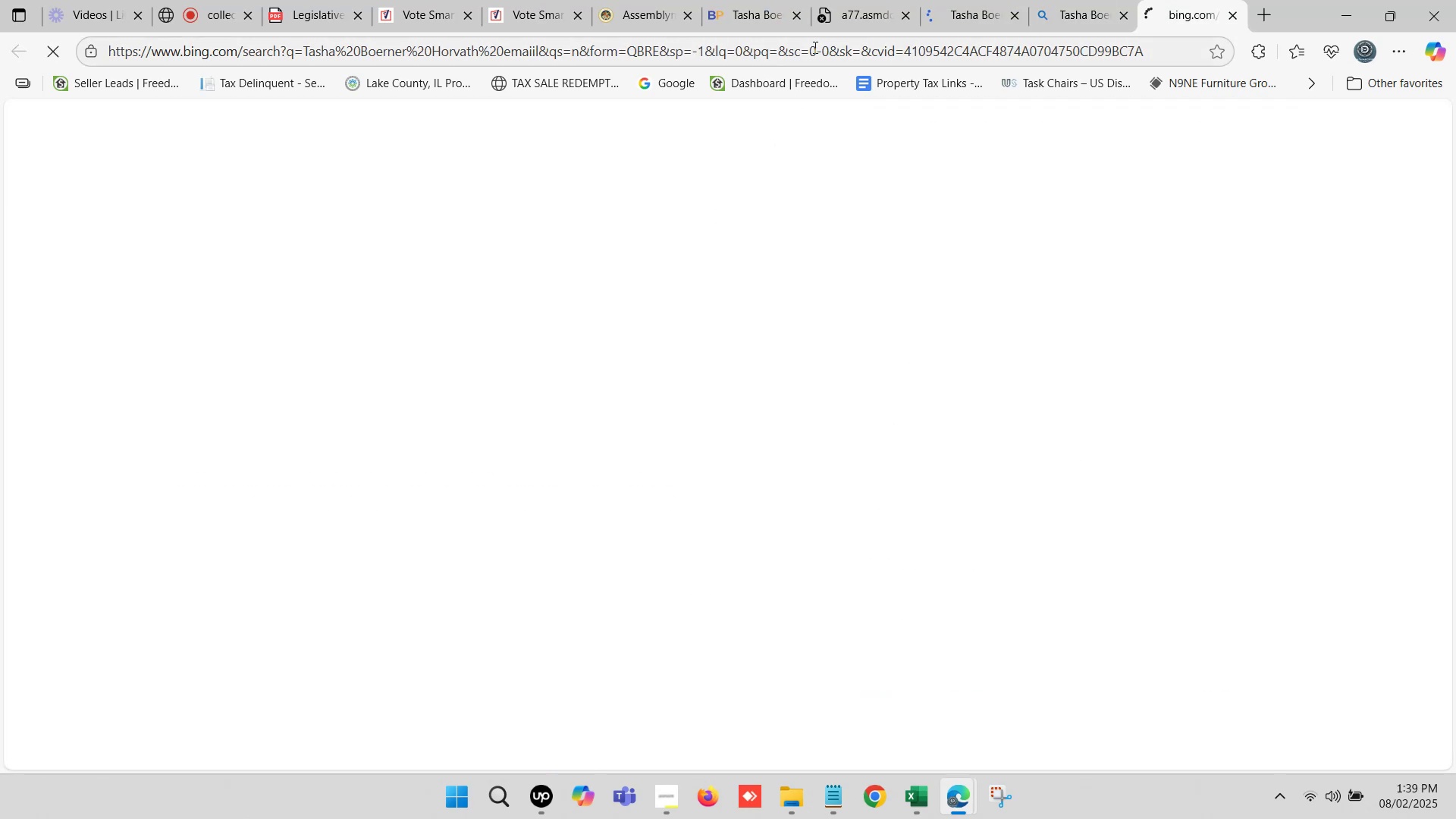 
left_click([843, 0])
 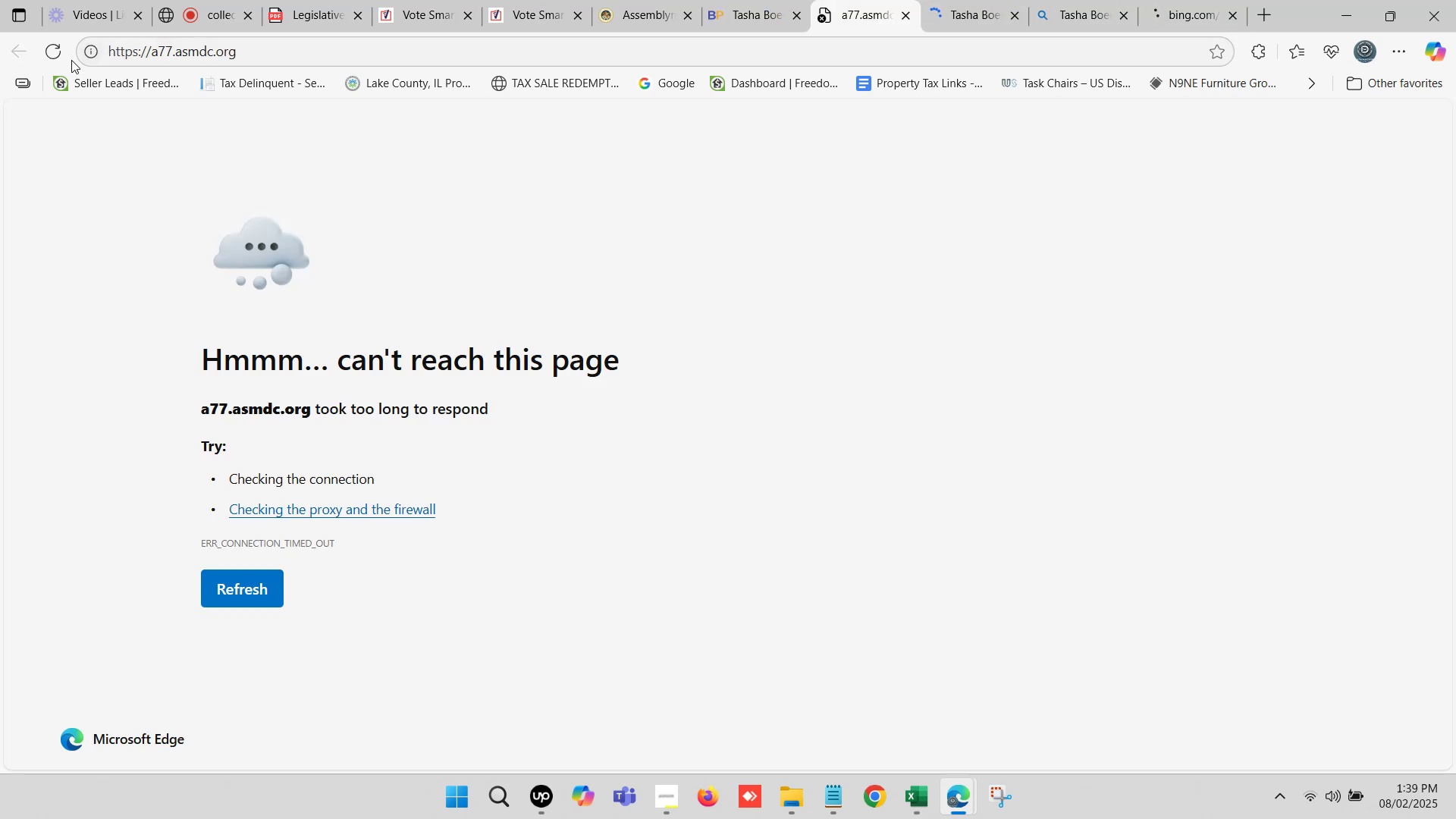 
left_click([52, 52])
 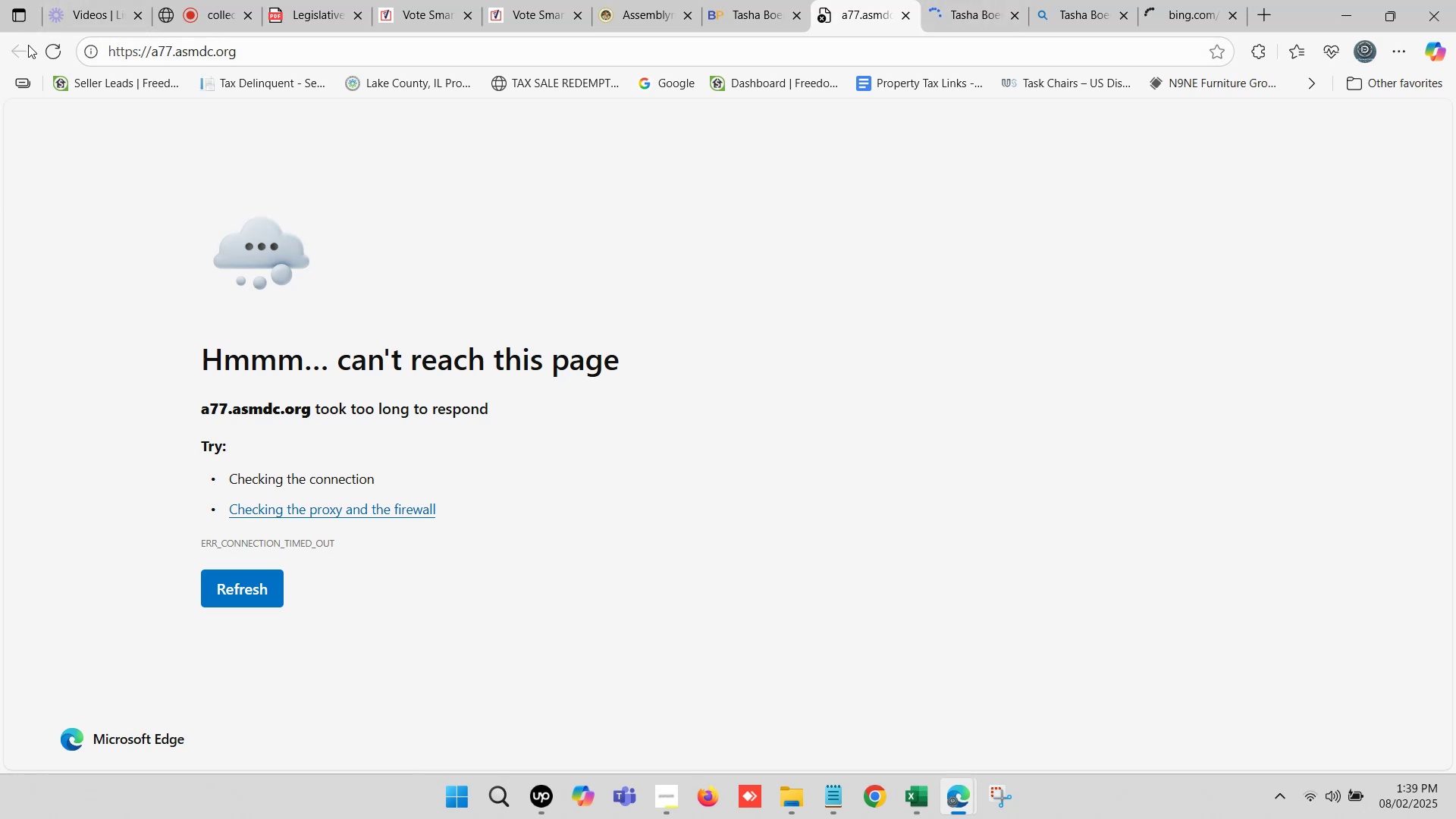 
left_click([43, 49])
 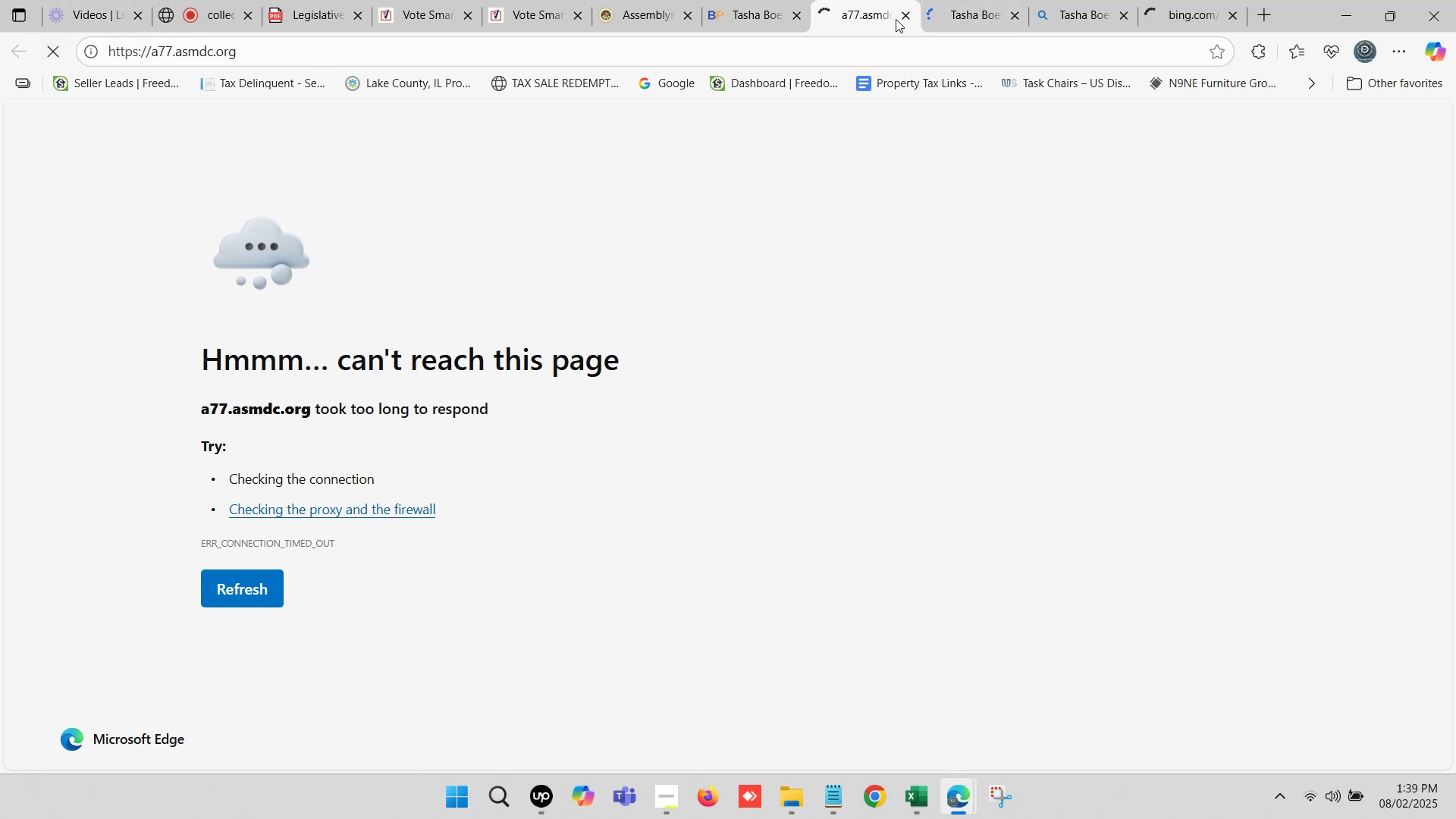 
left_click([967, 0])
 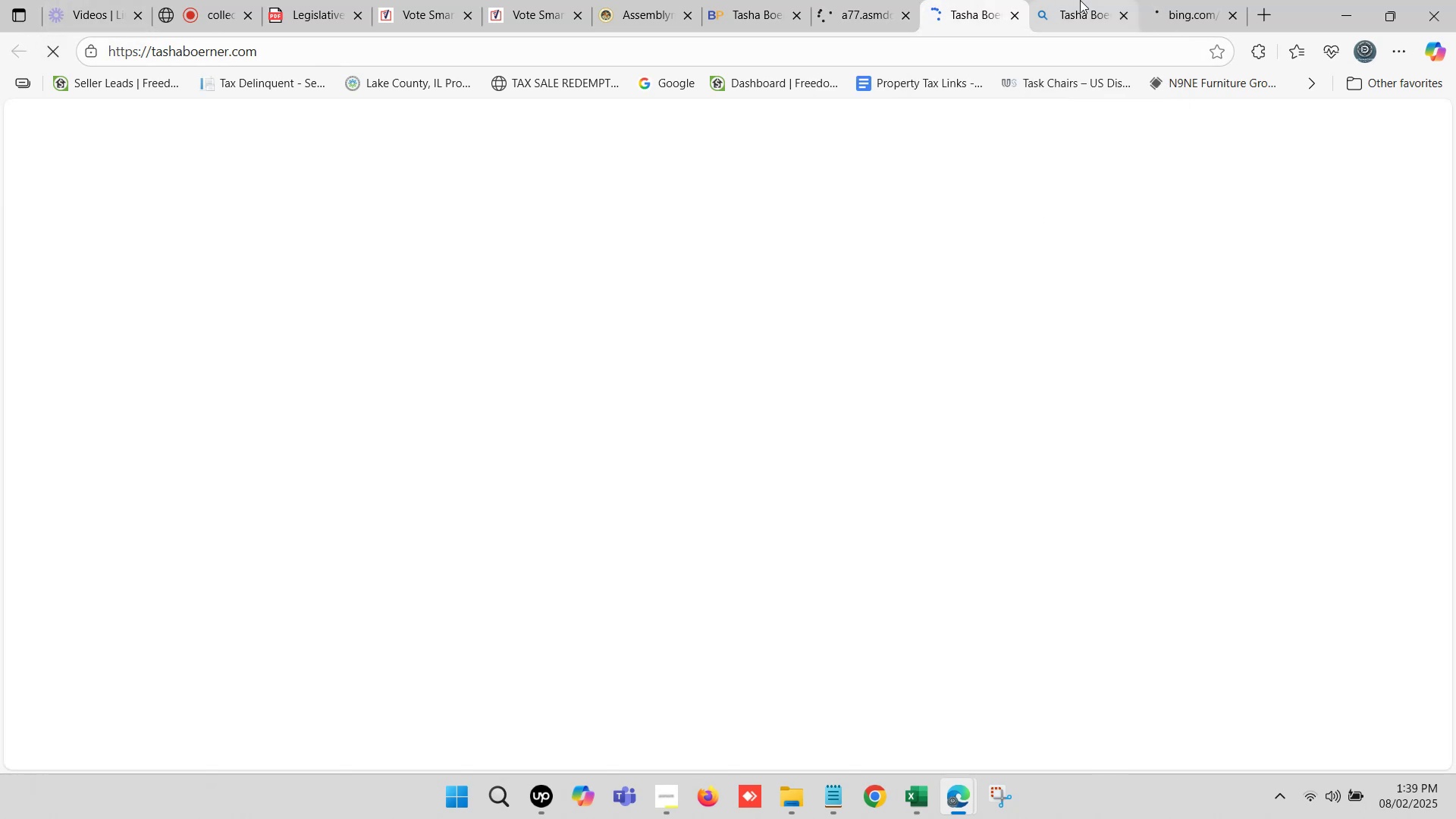 
left_click([1082, 0])
 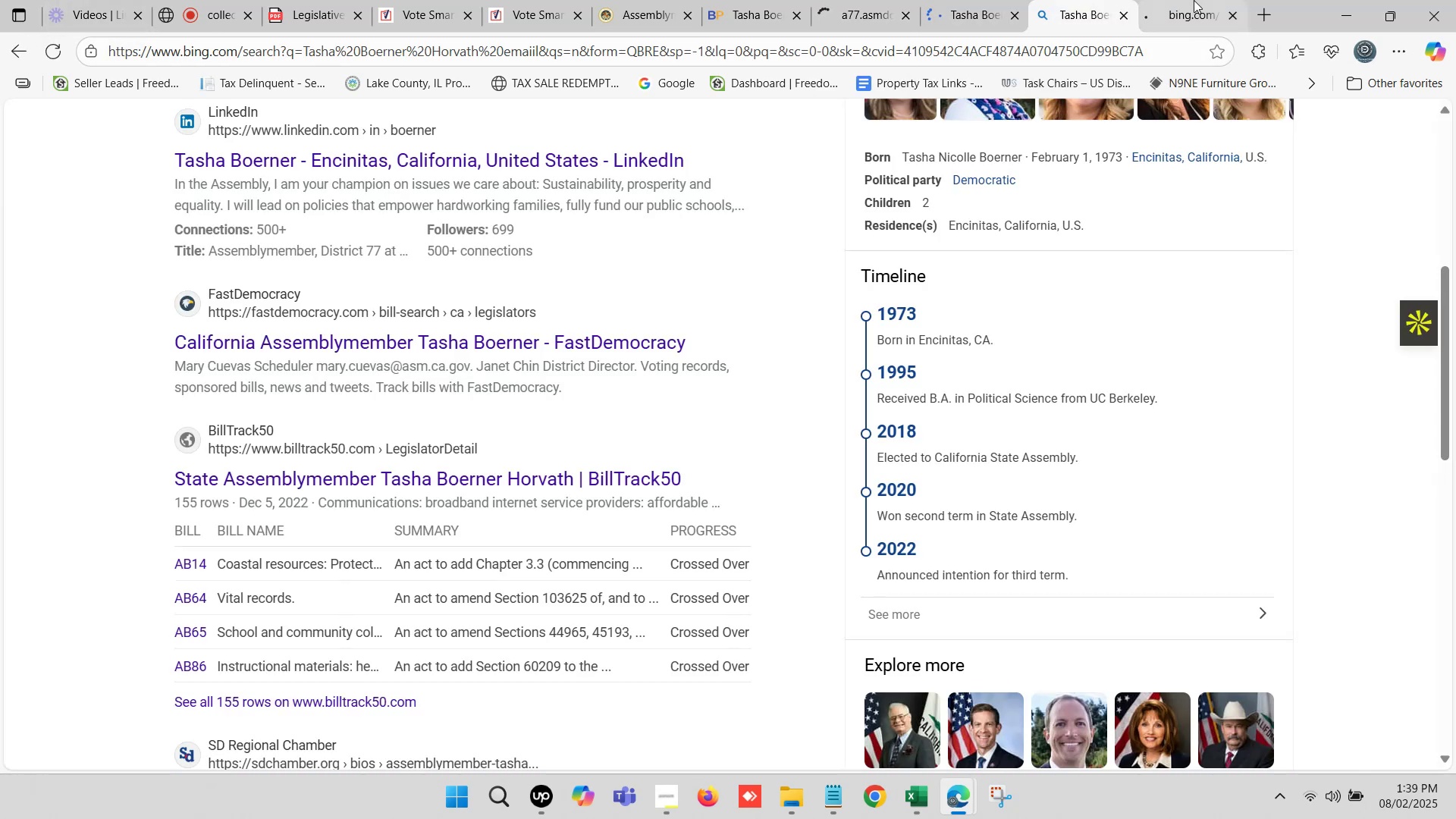 
left_click([1194, 0])
 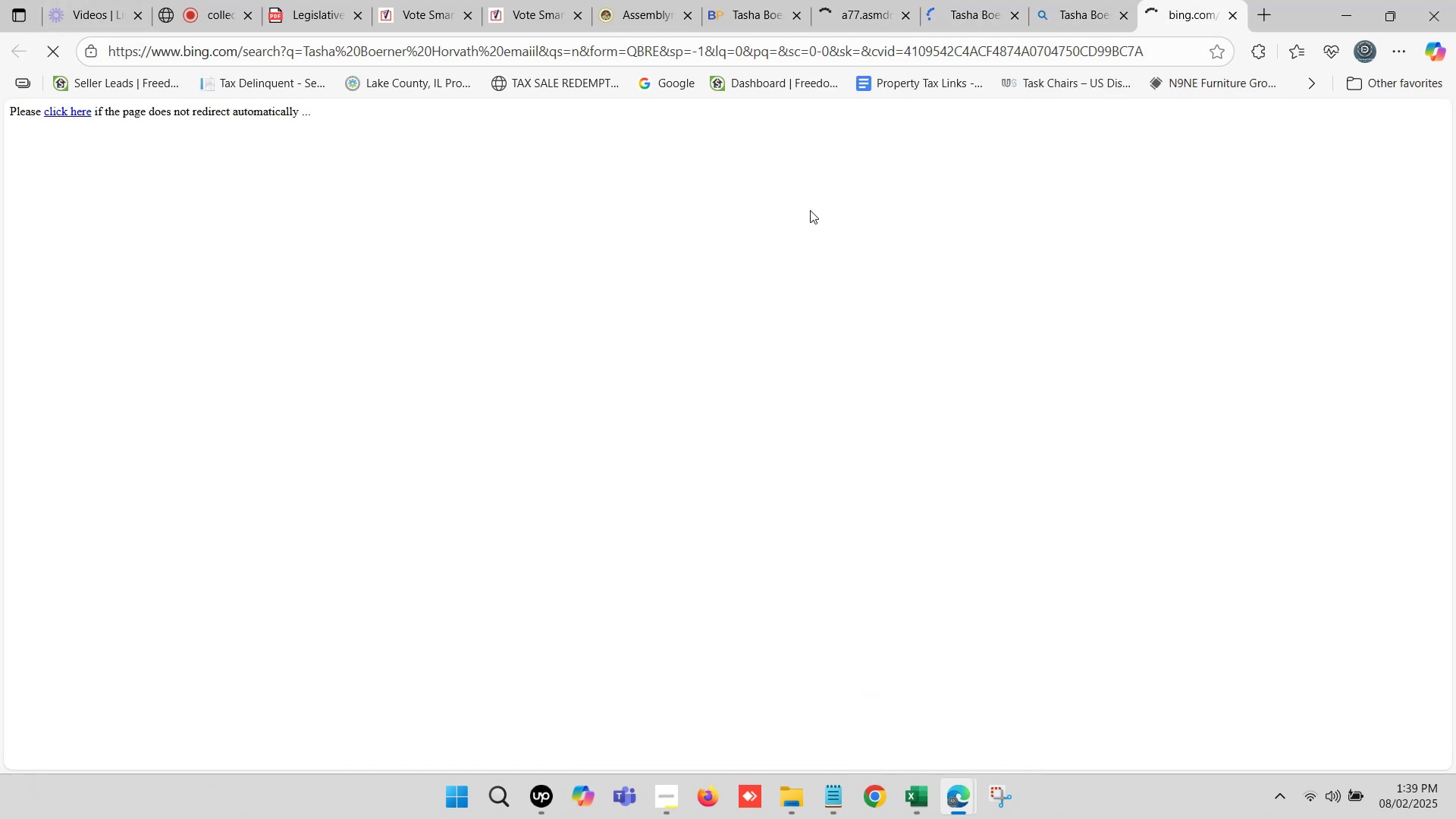 
left_click([1078, 0])
 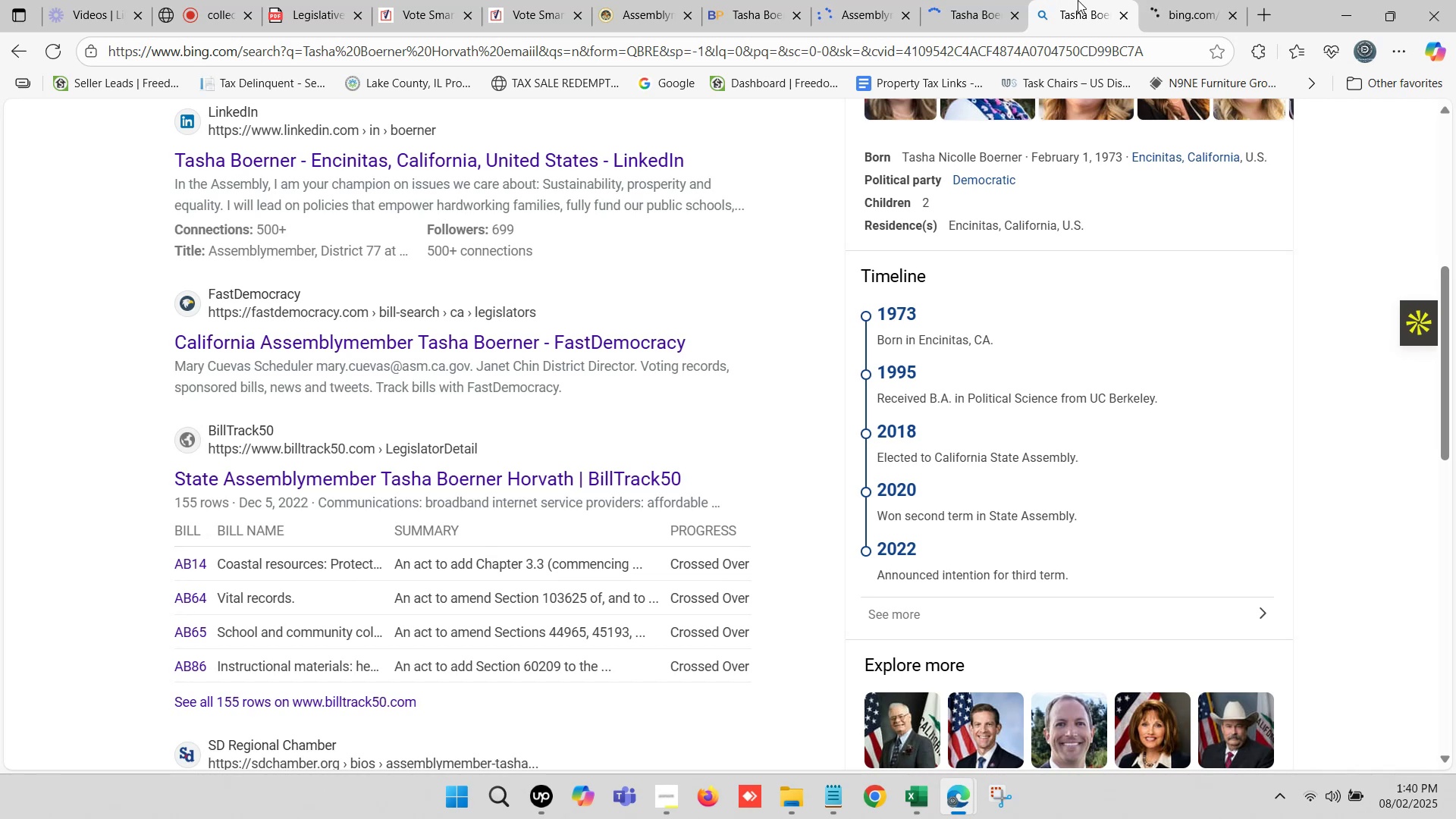 
wait(5.35)
 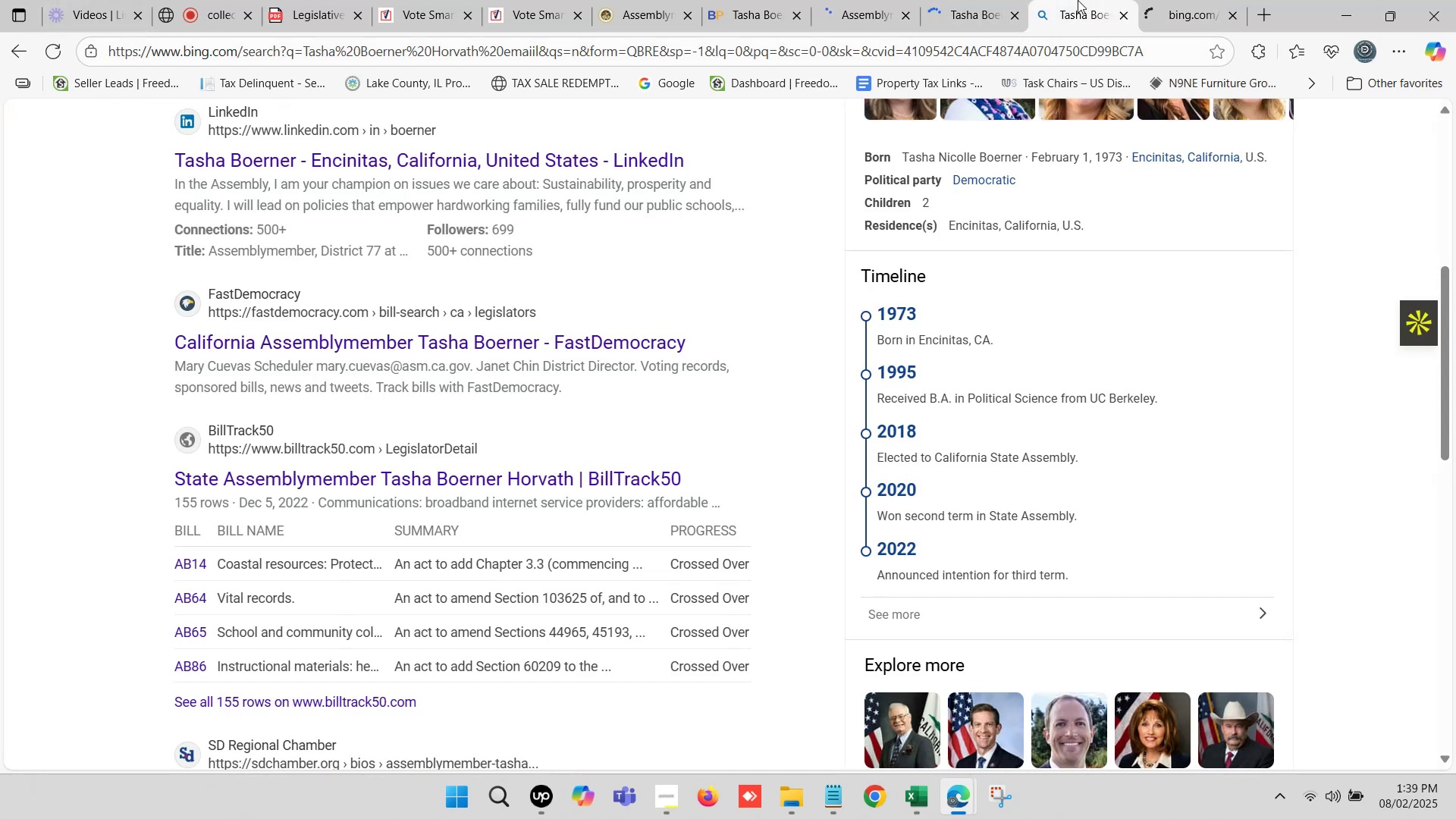 
left_click([645, 0])
 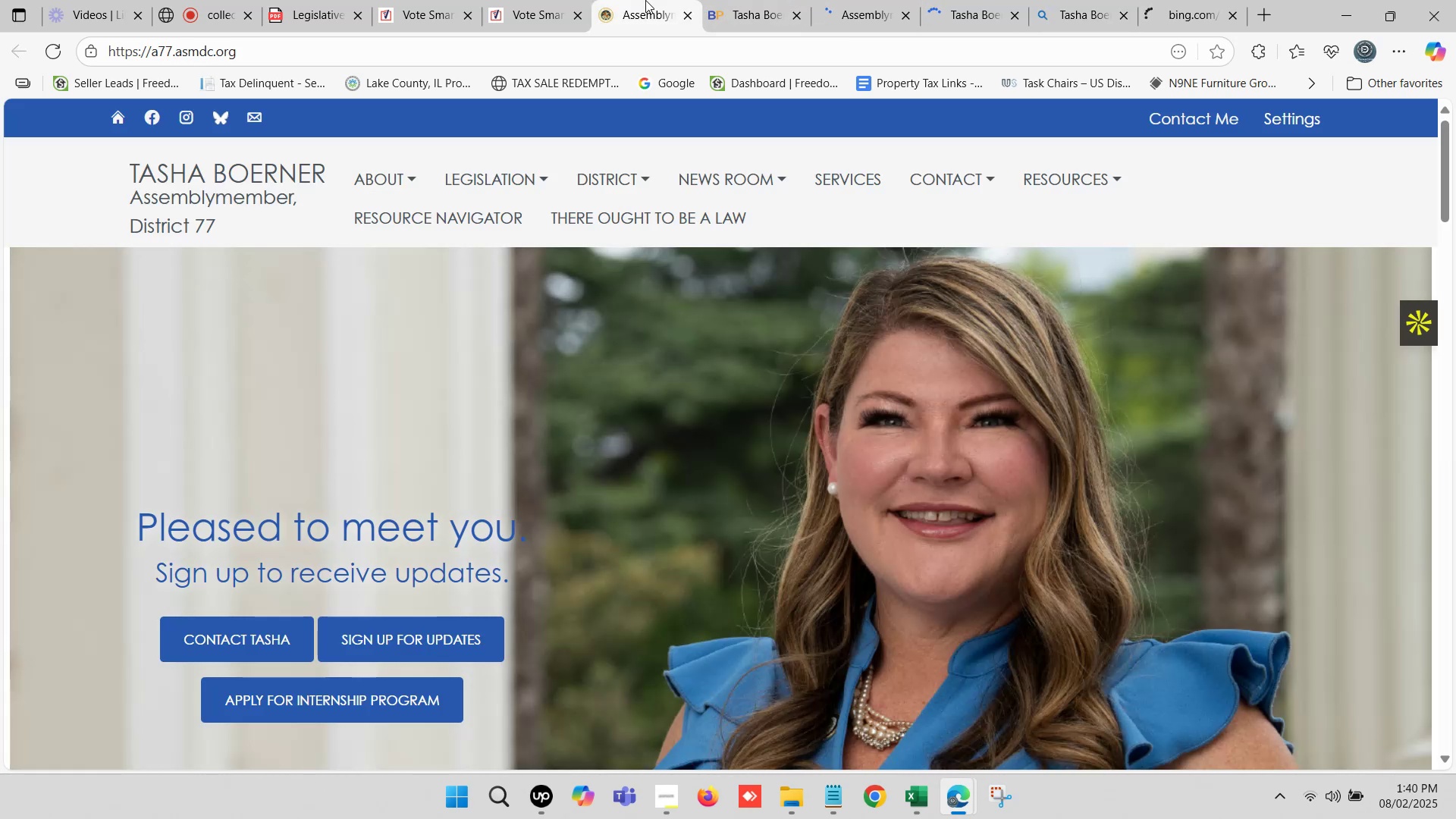 
scroll: coordinate [740, 291], scroll_direction: up, amount: 2.0
 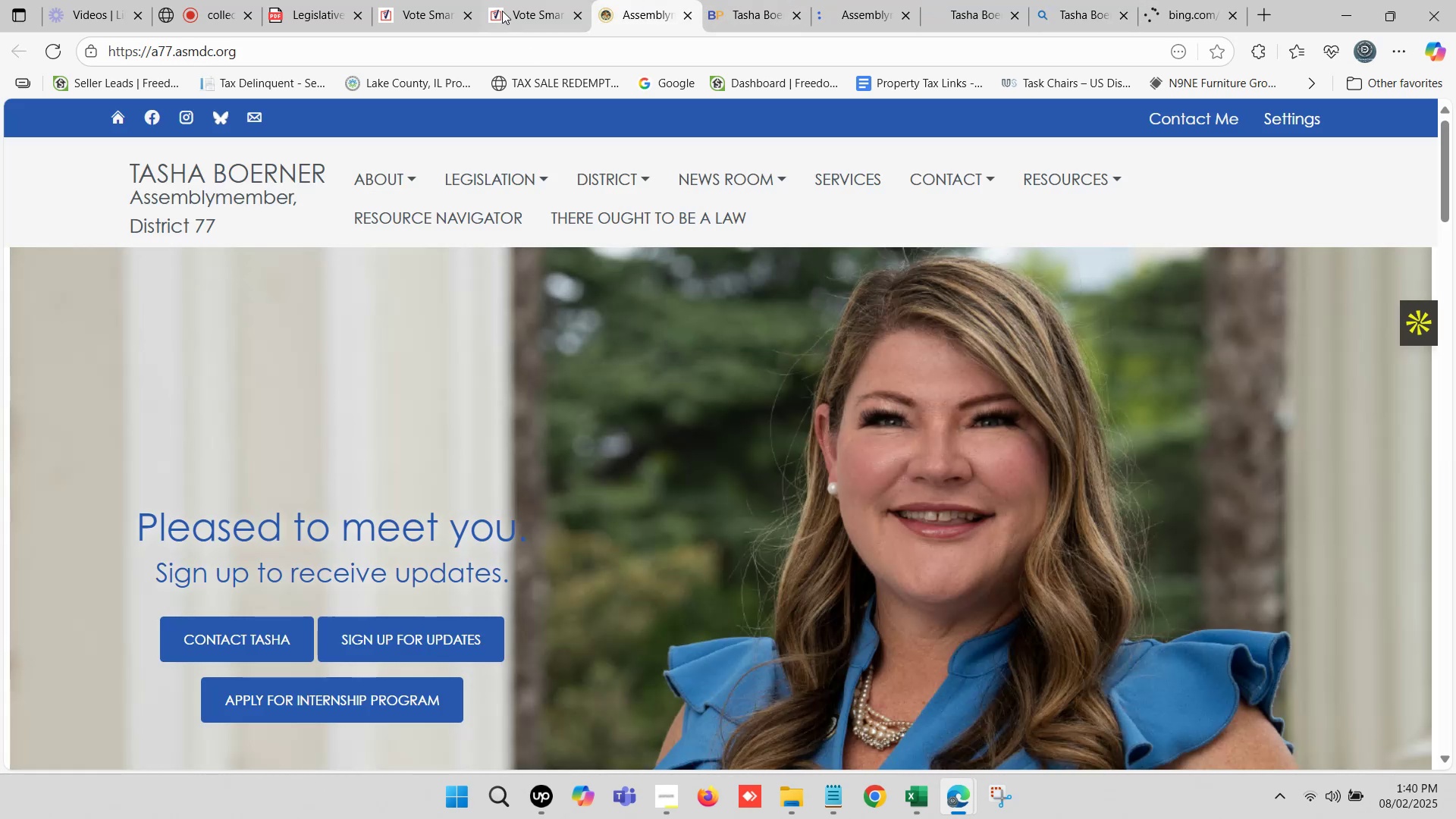 
left_click([518, 0])
 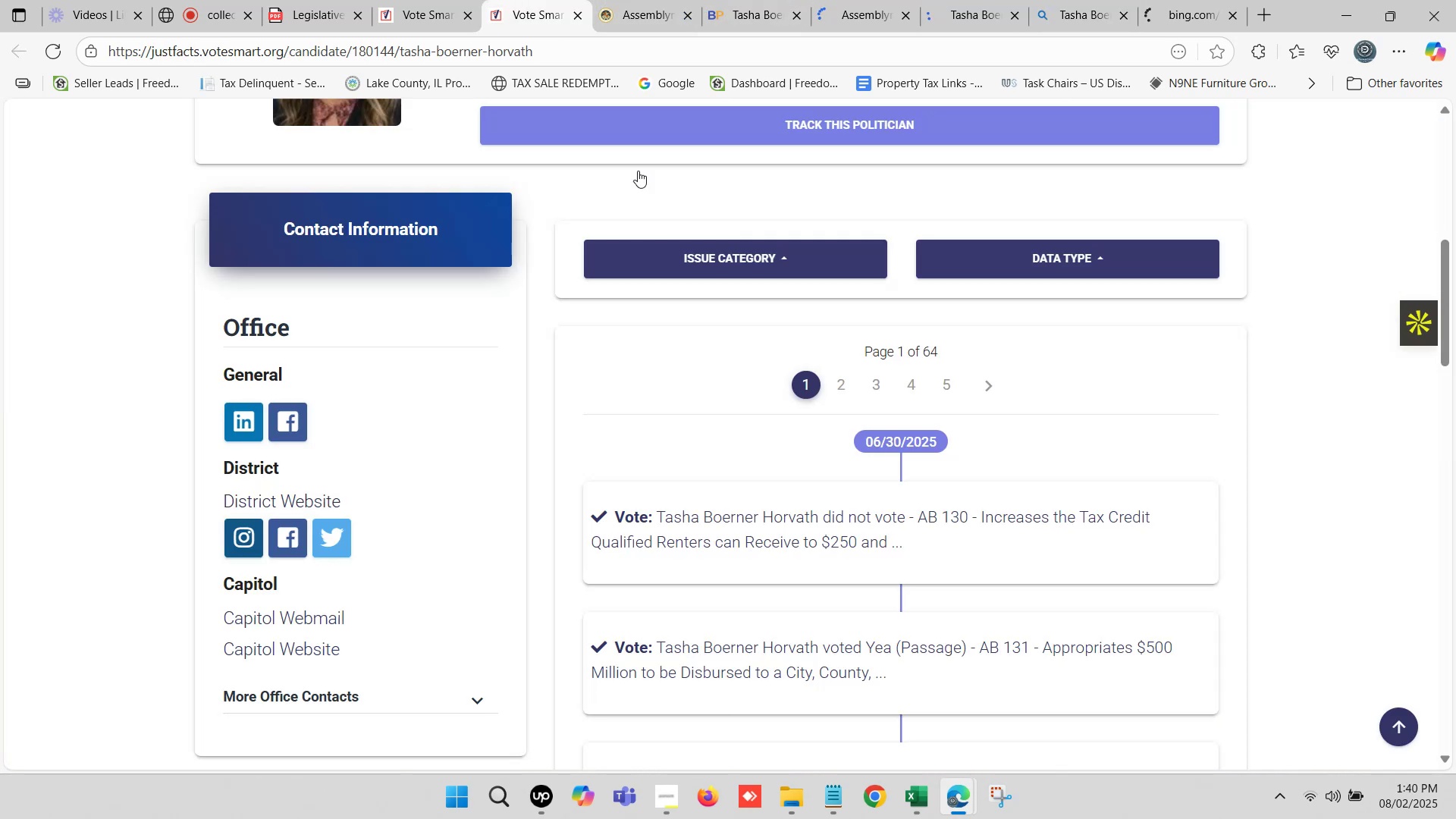 
scroll: coordinate [755, 367], scroll_direction: up, amount: 6.0
 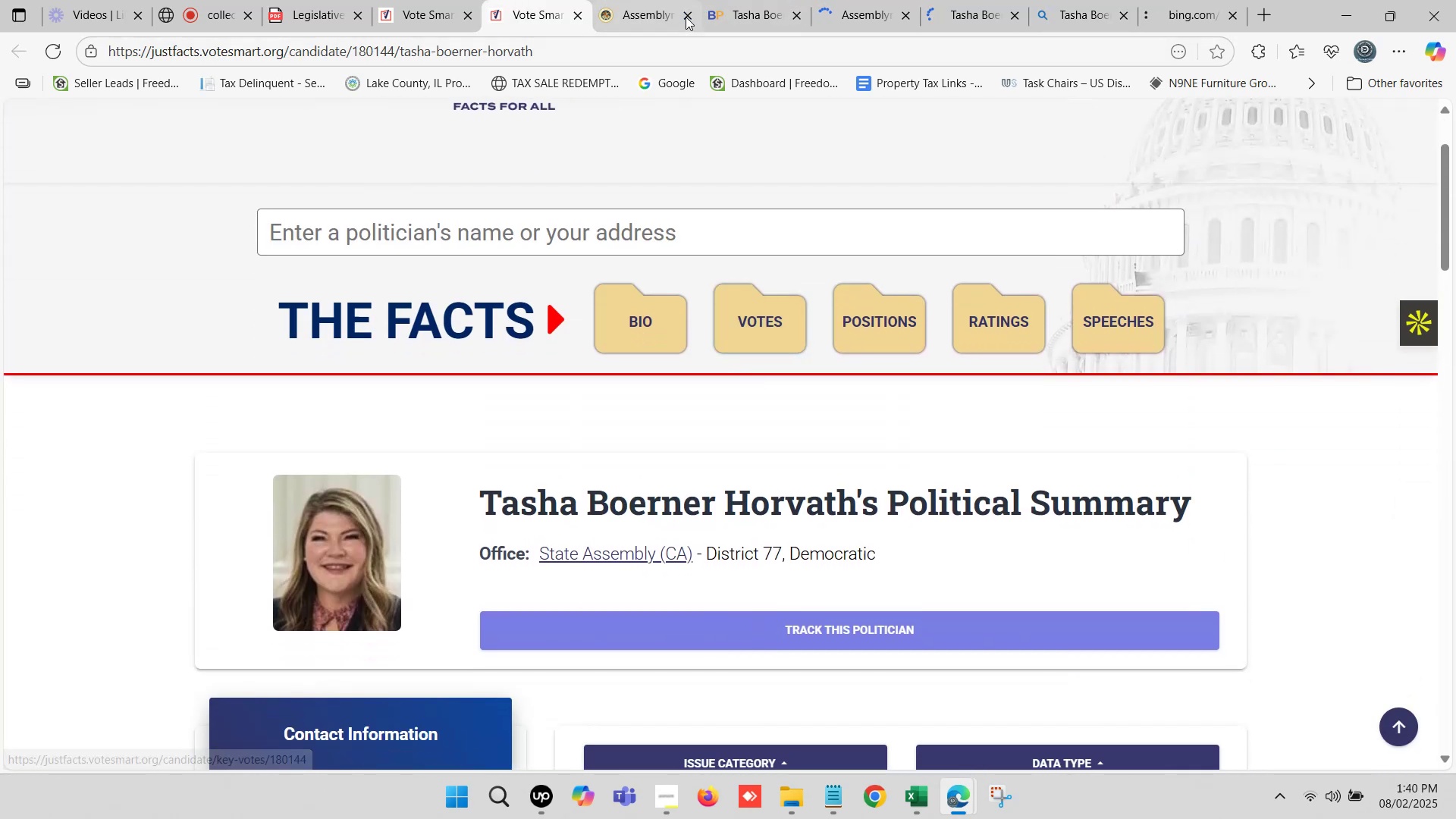 
left_click([766, 0])
 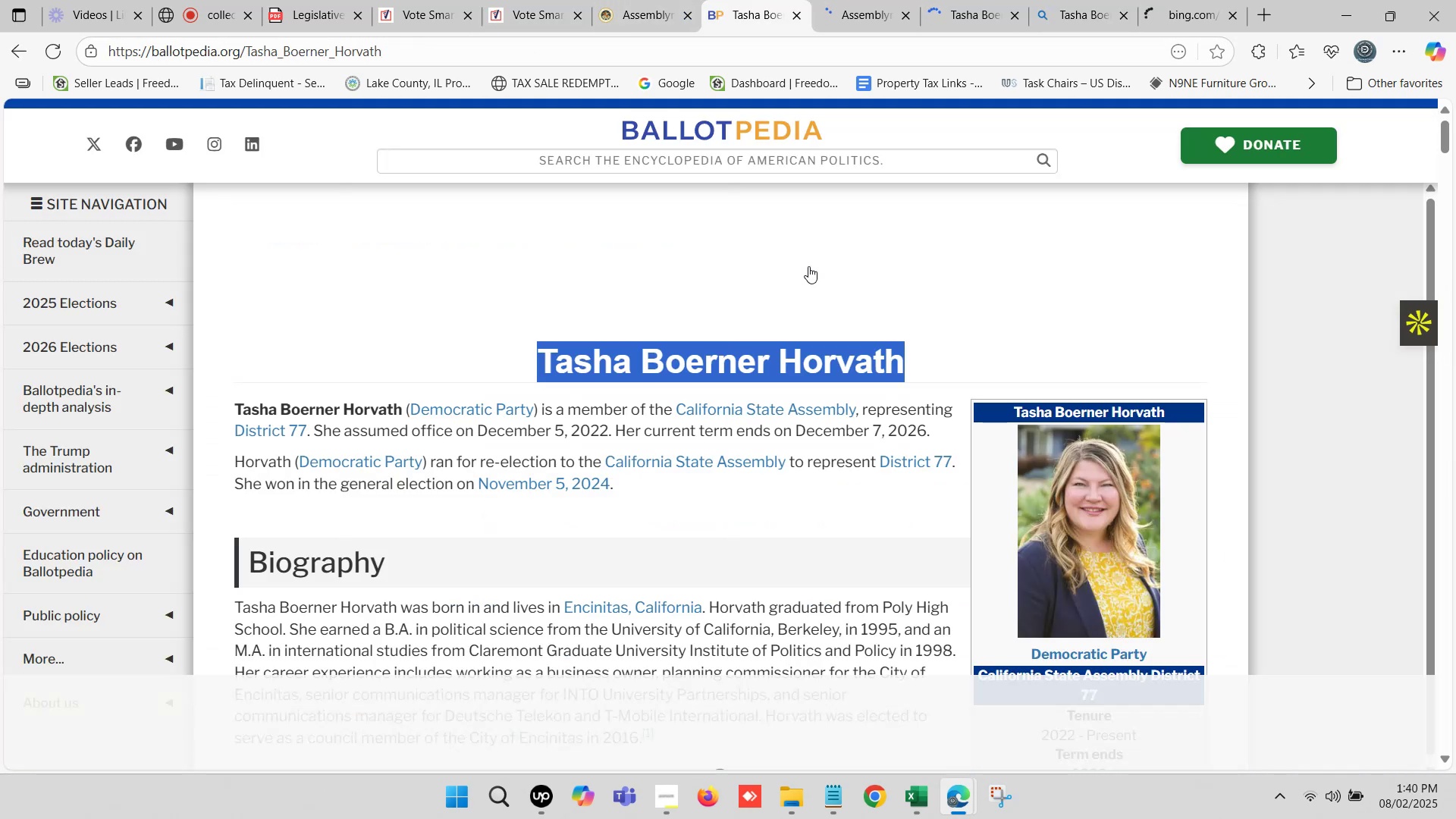 
scroll: coordinate [836, 367], scroll_direction: up, amount: 1.0
 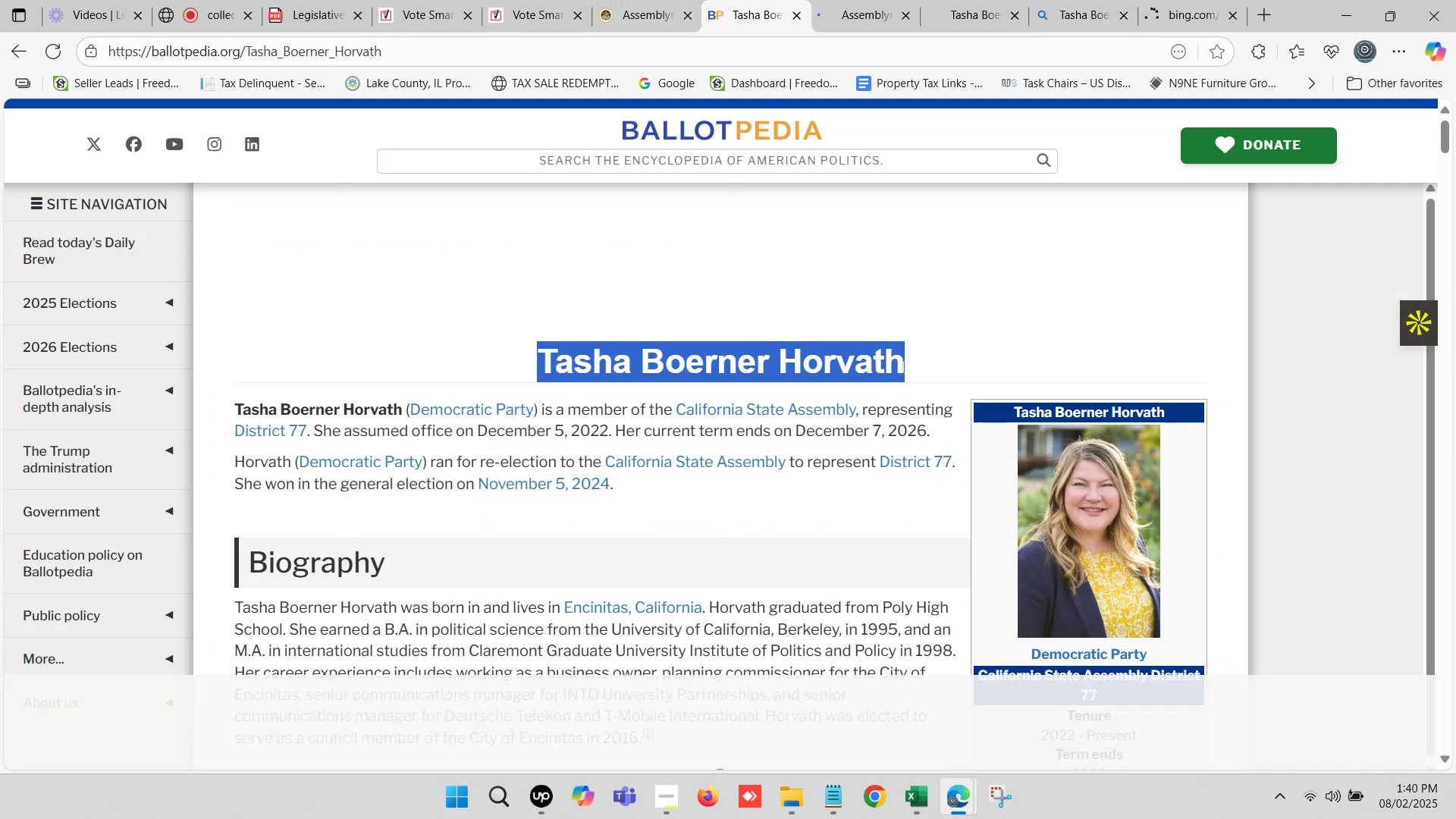 
double_click([915, 362])
 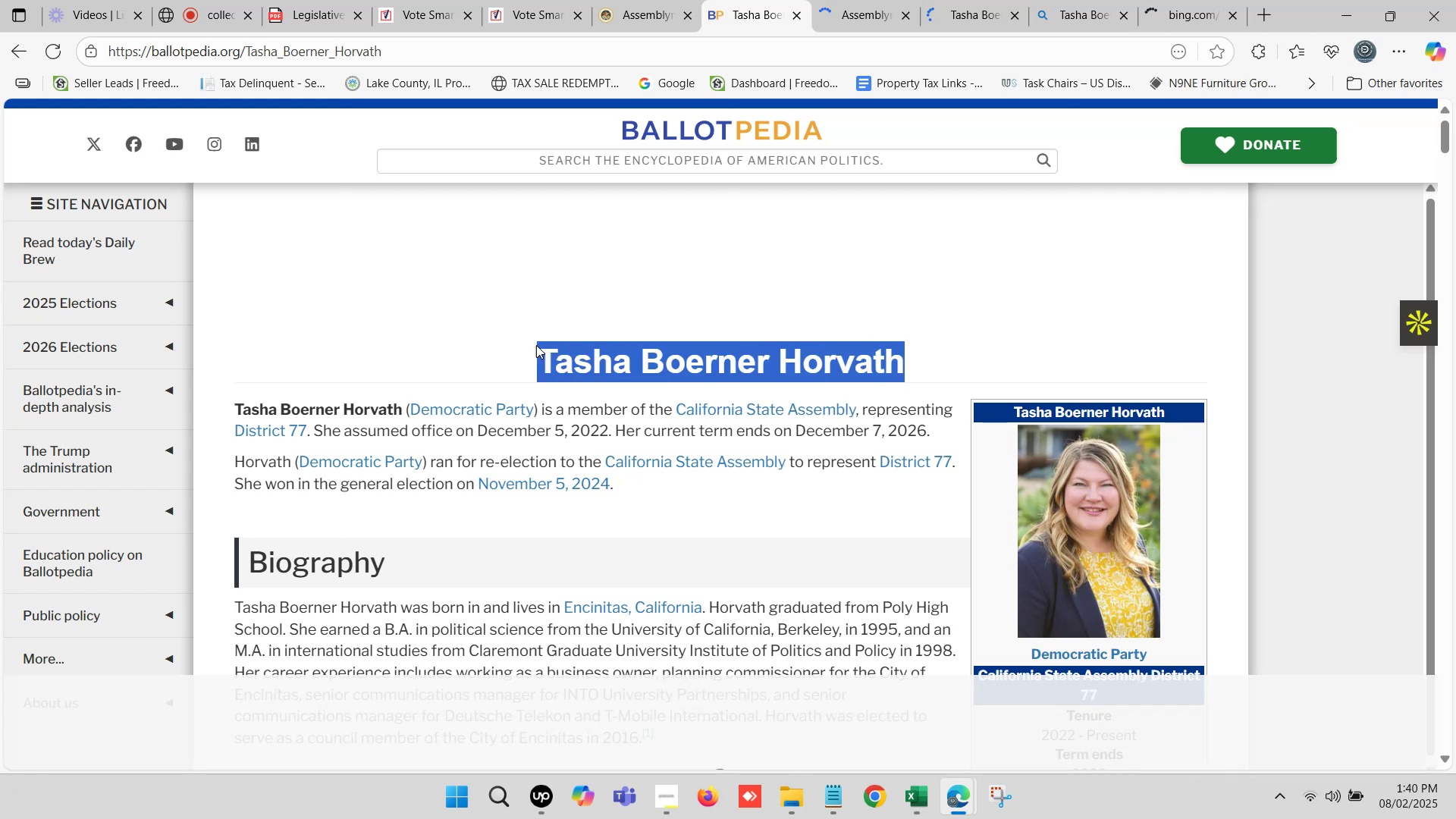 
key(Control+ControlLeft)
 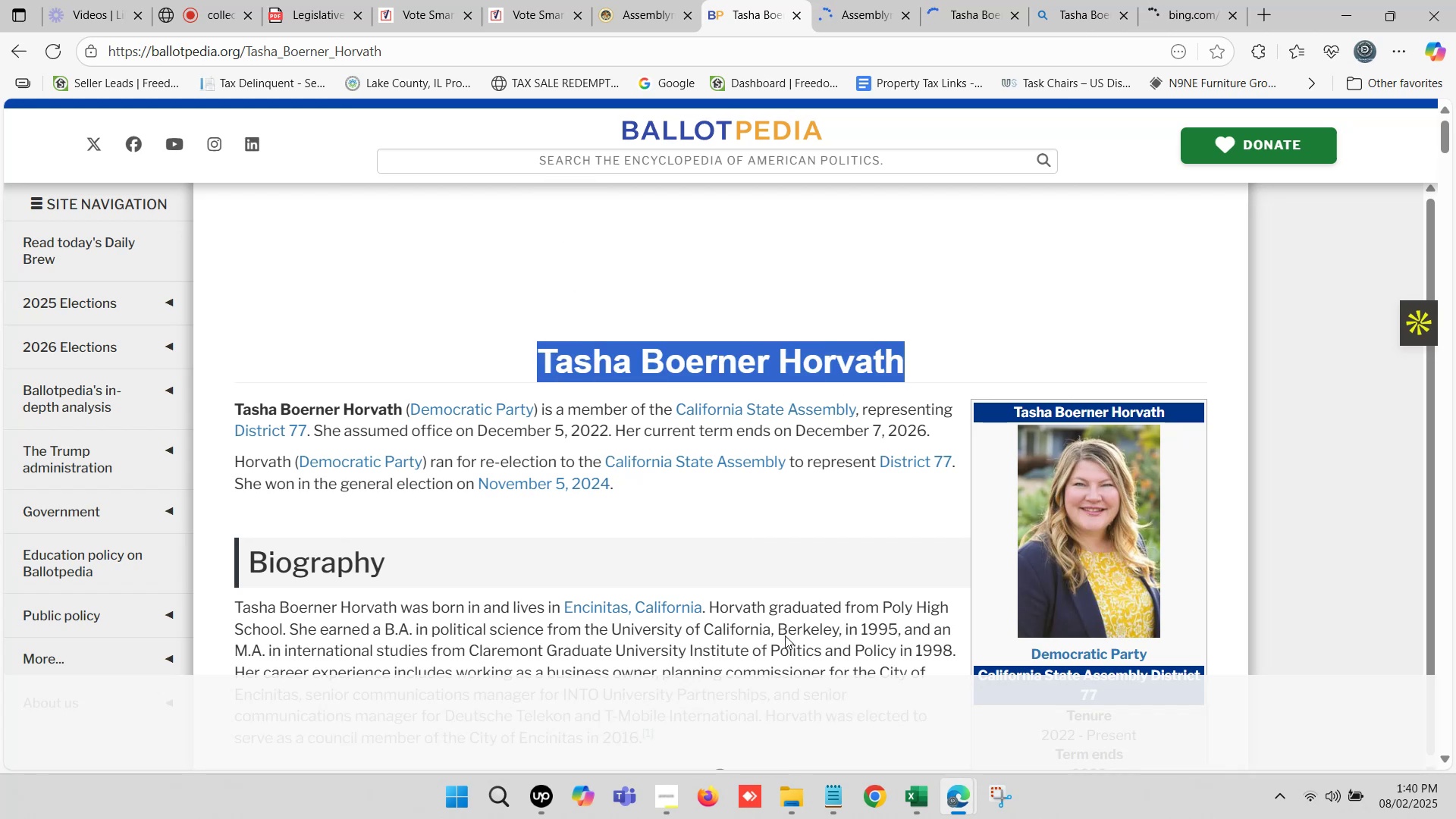 
key(Control+C)
 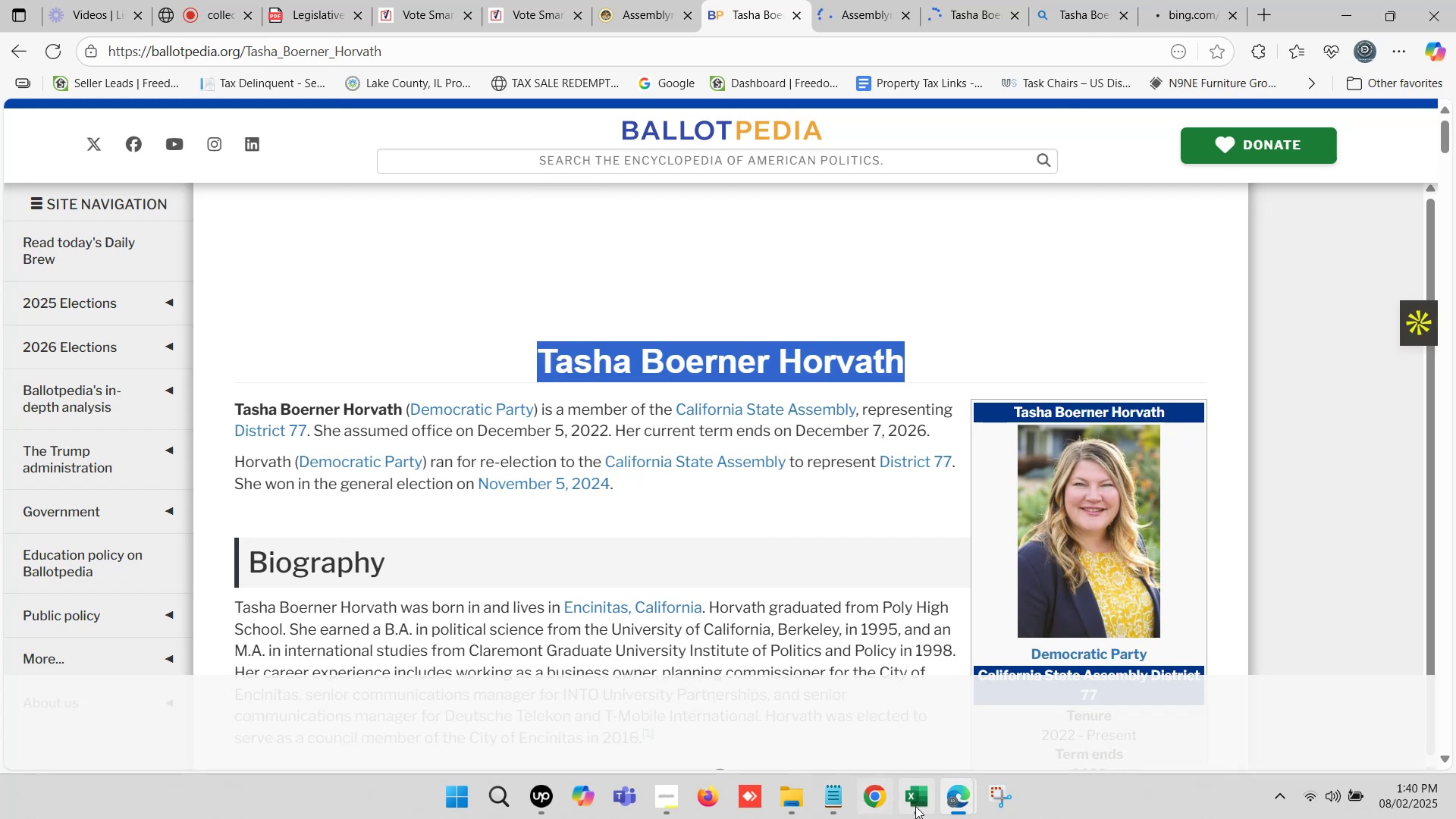 
left_click([918, 807])
 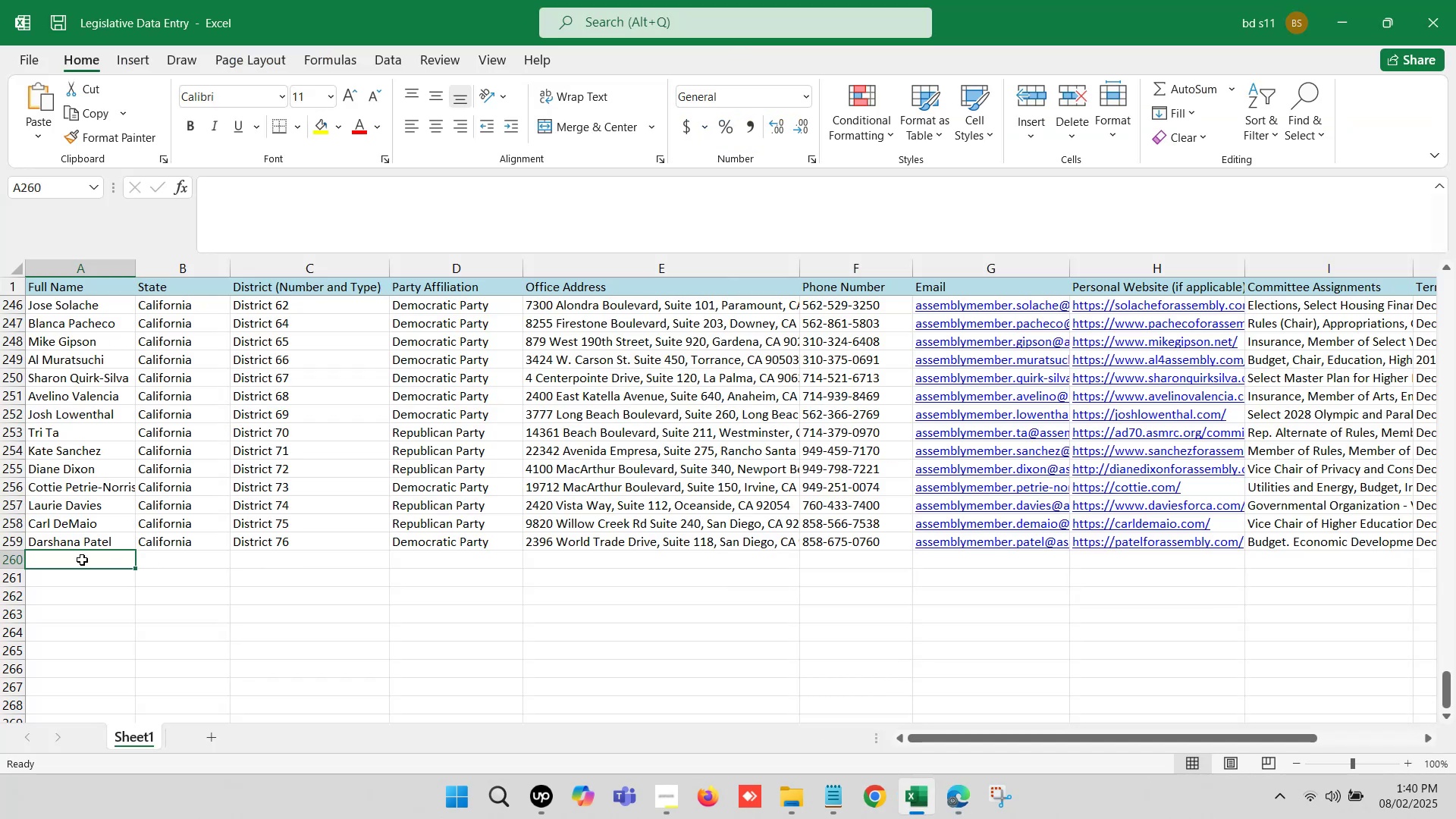 
double_click([81, 560])
 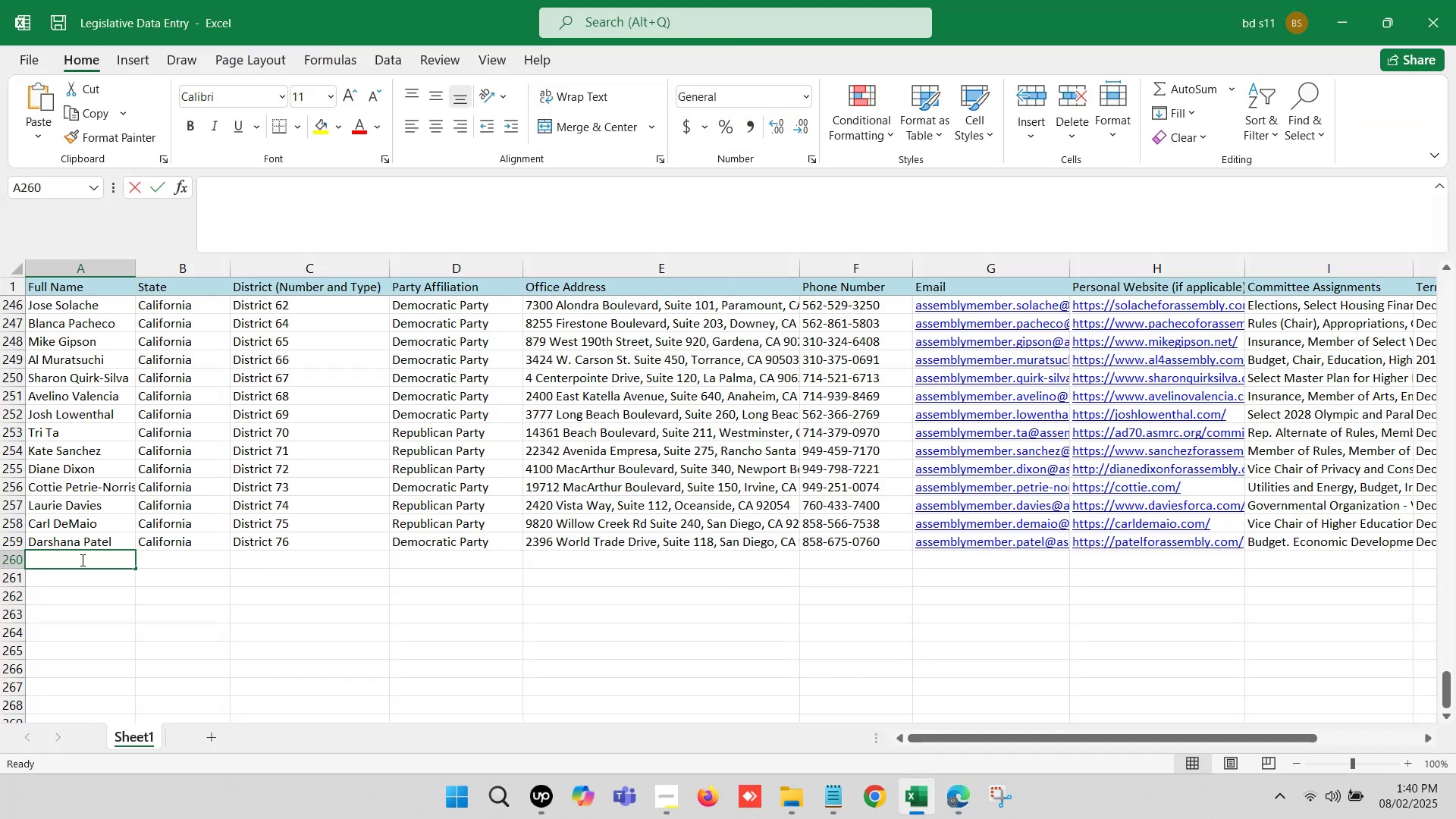 
key(Control+V)
 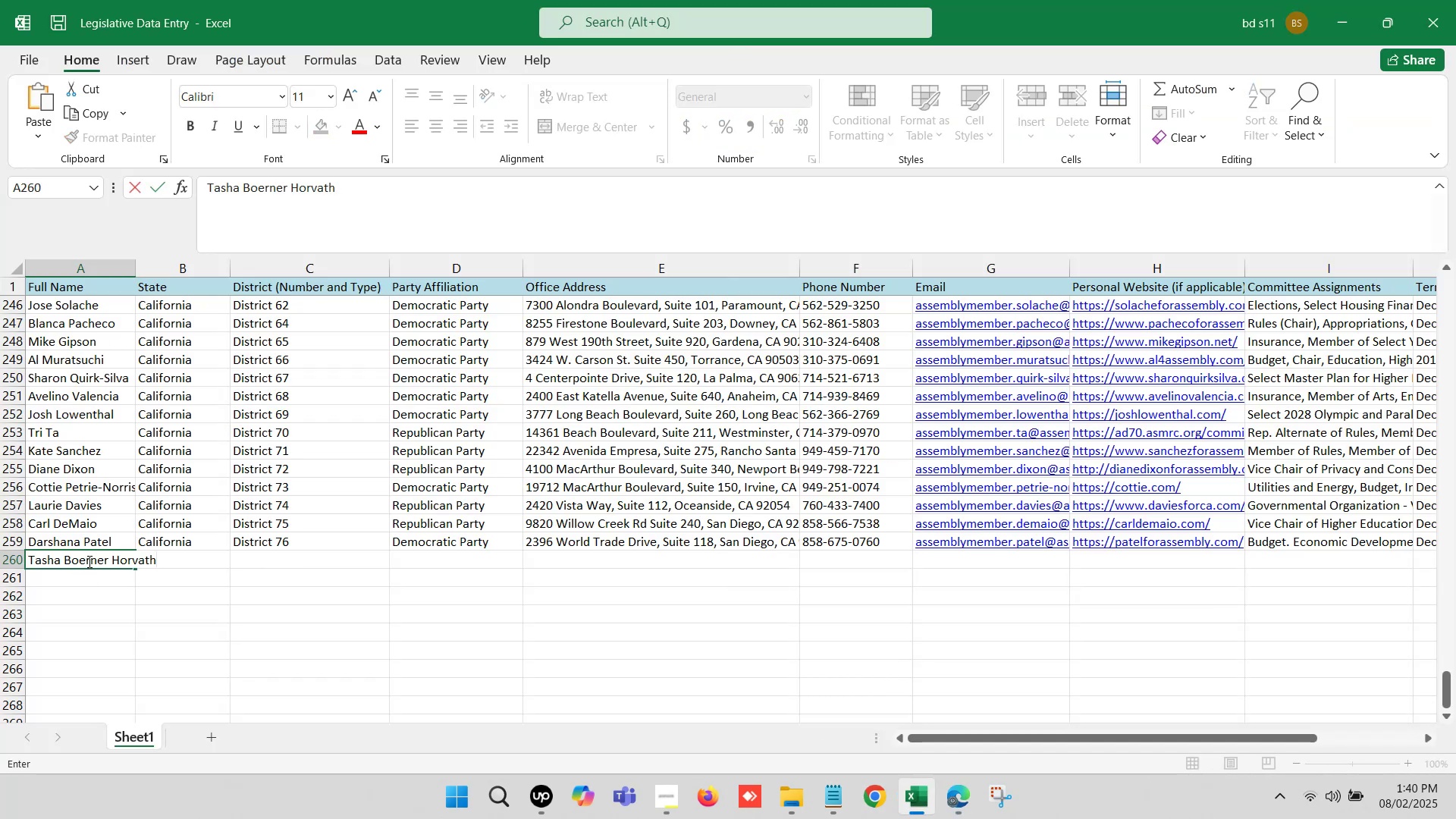 
double_click([88, 561])
 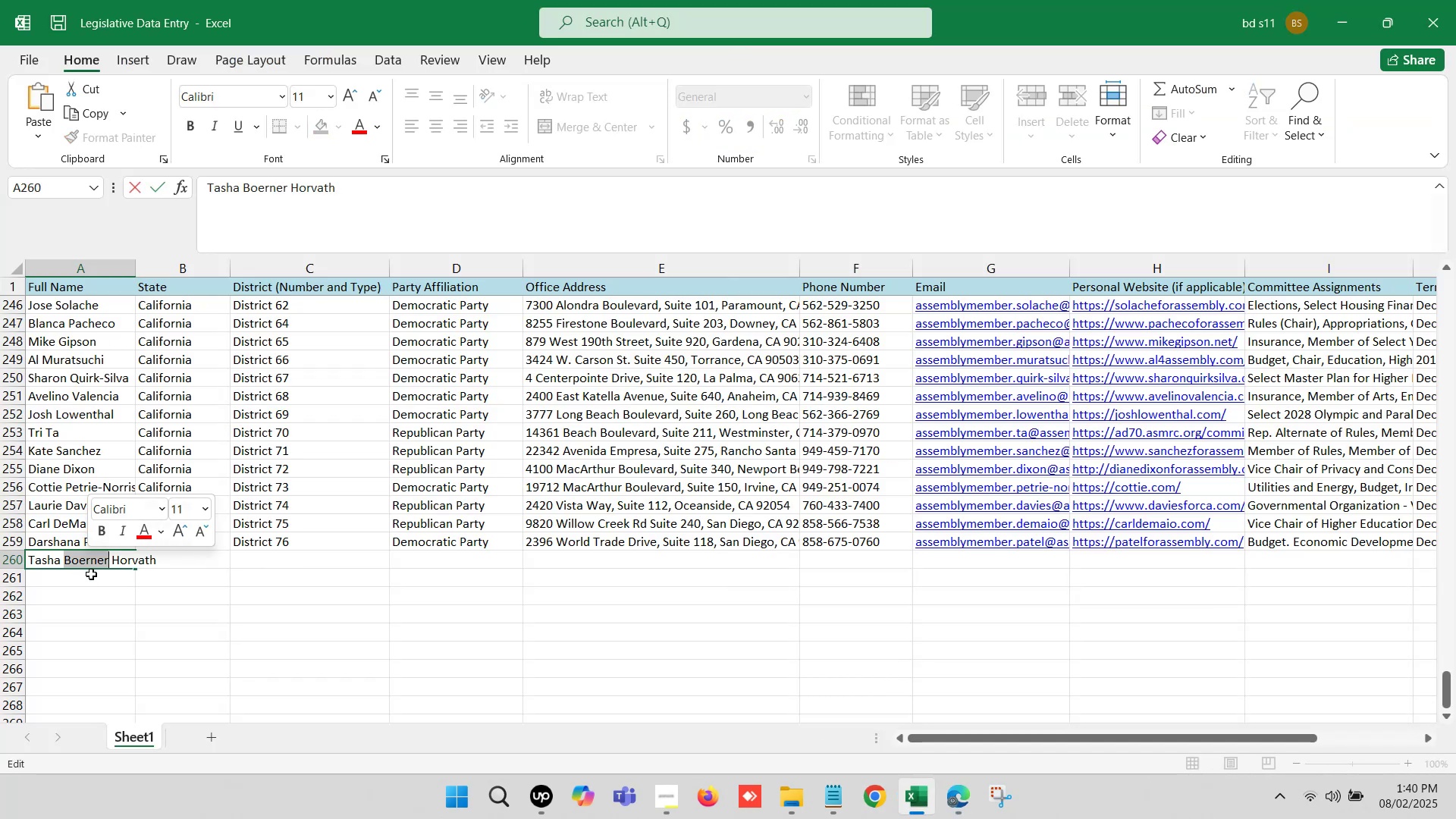 
key(Backspace)
 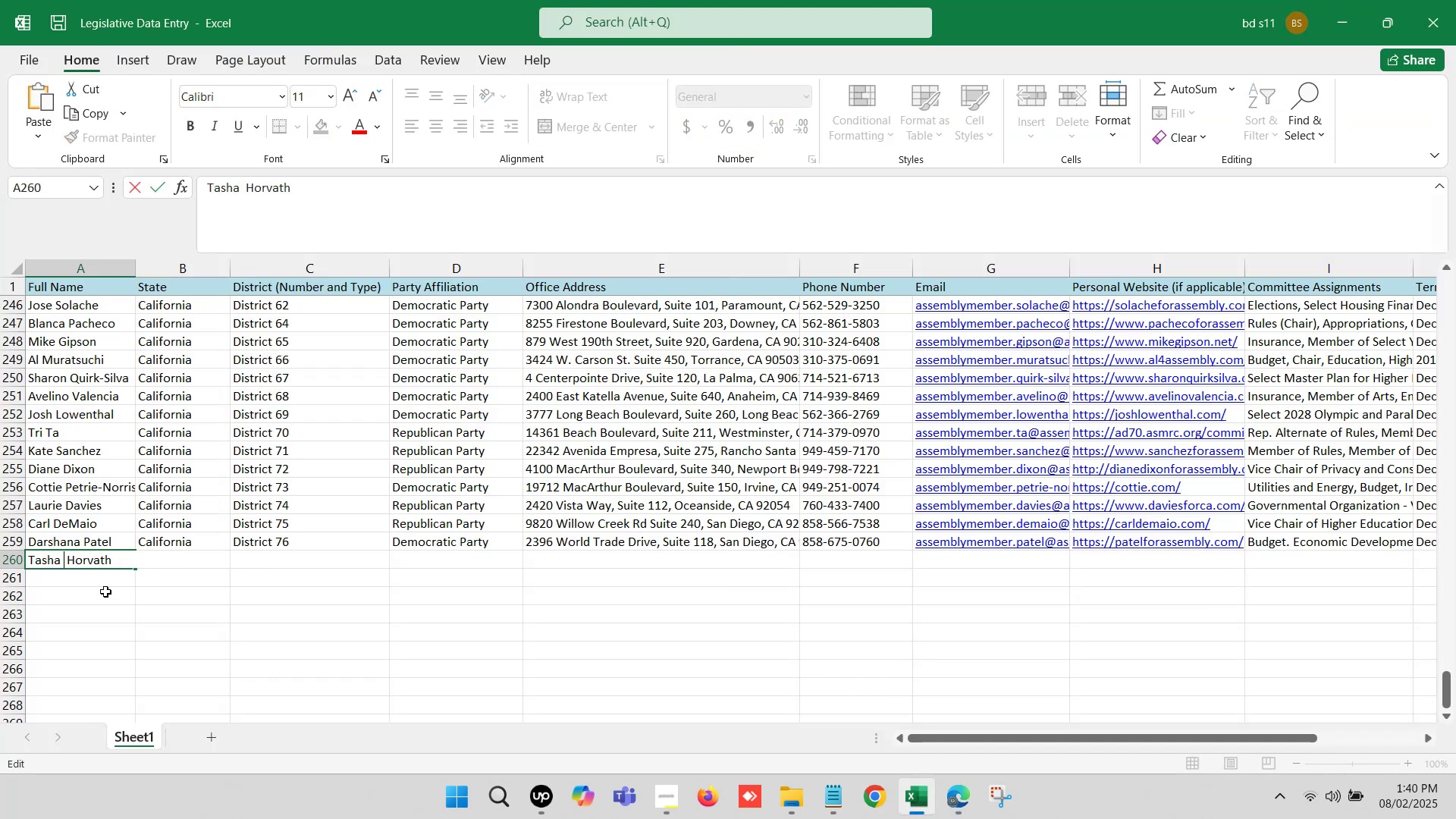 
key(Backspace)
 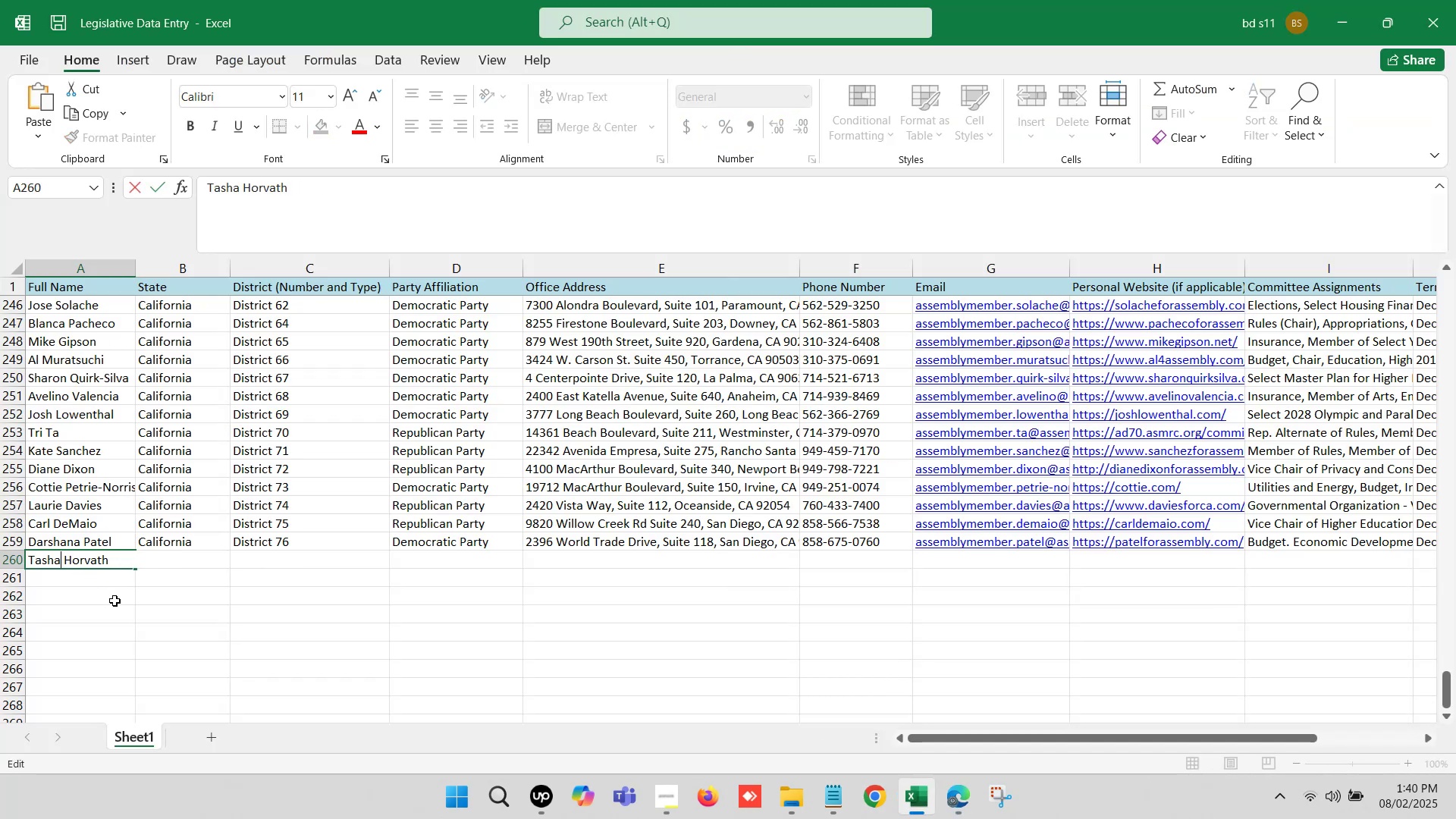 
left_click([166, 601])
 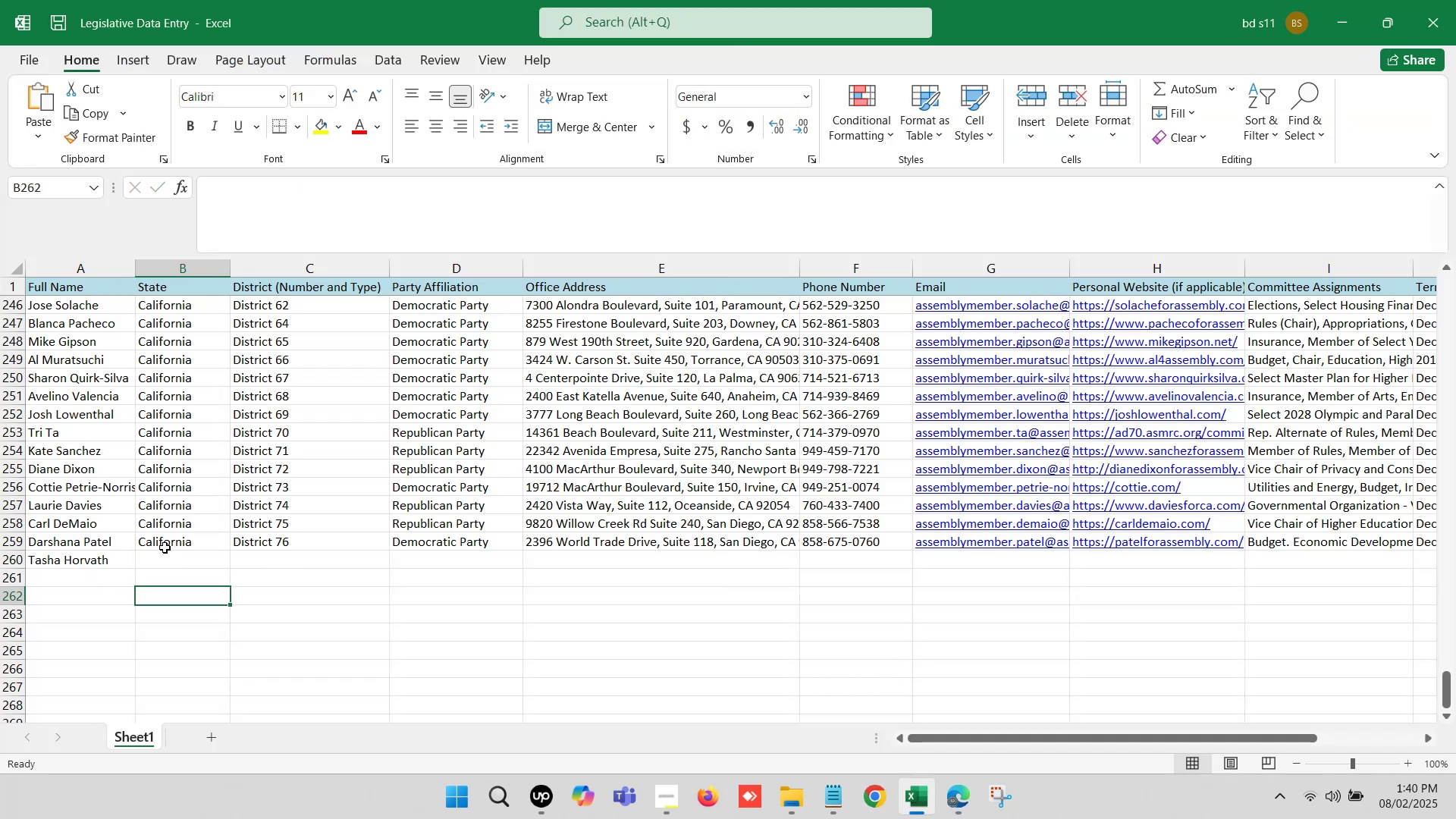 
left_click([165, 547])
 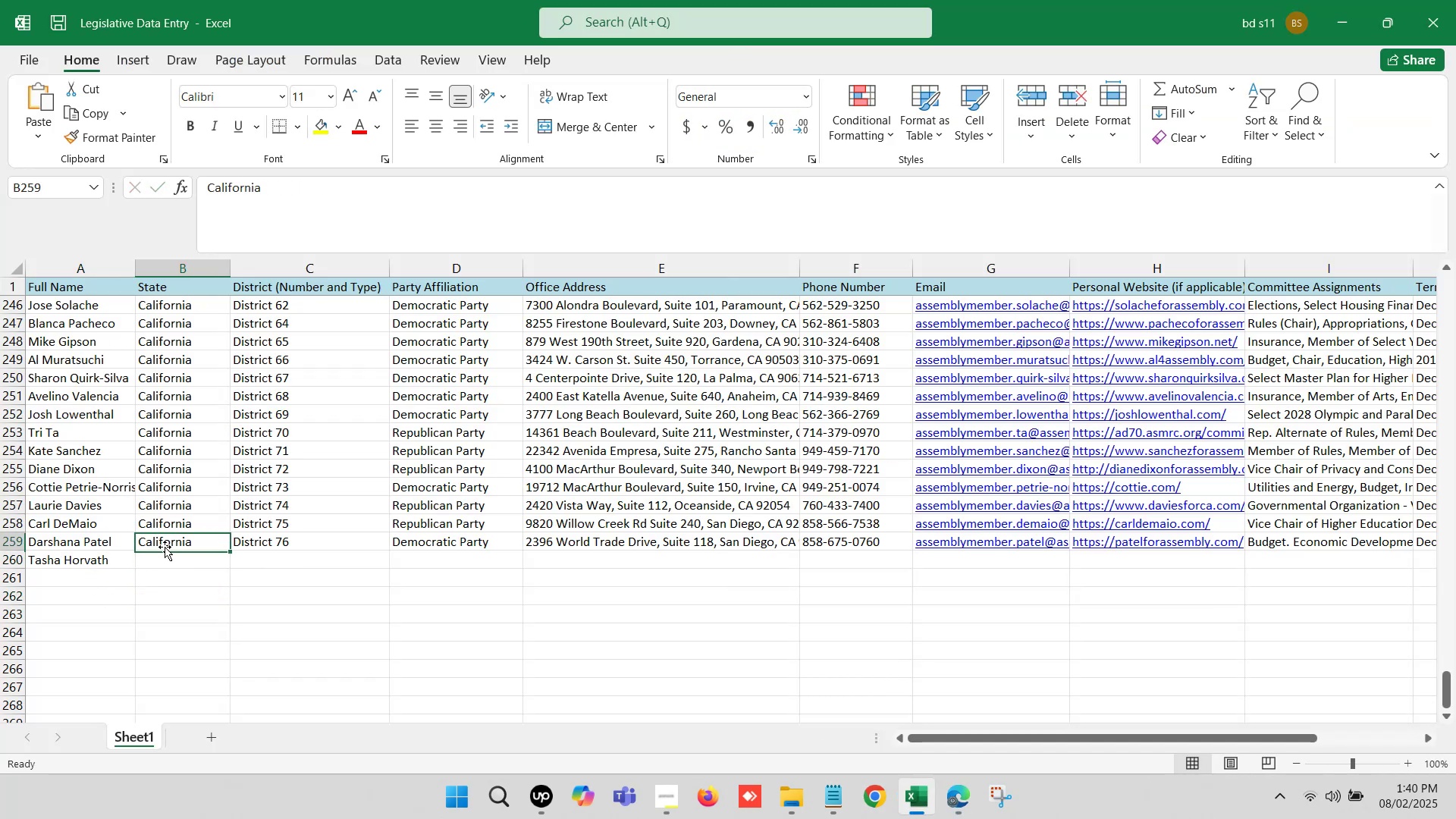 
key(Control+ControlLeft)
 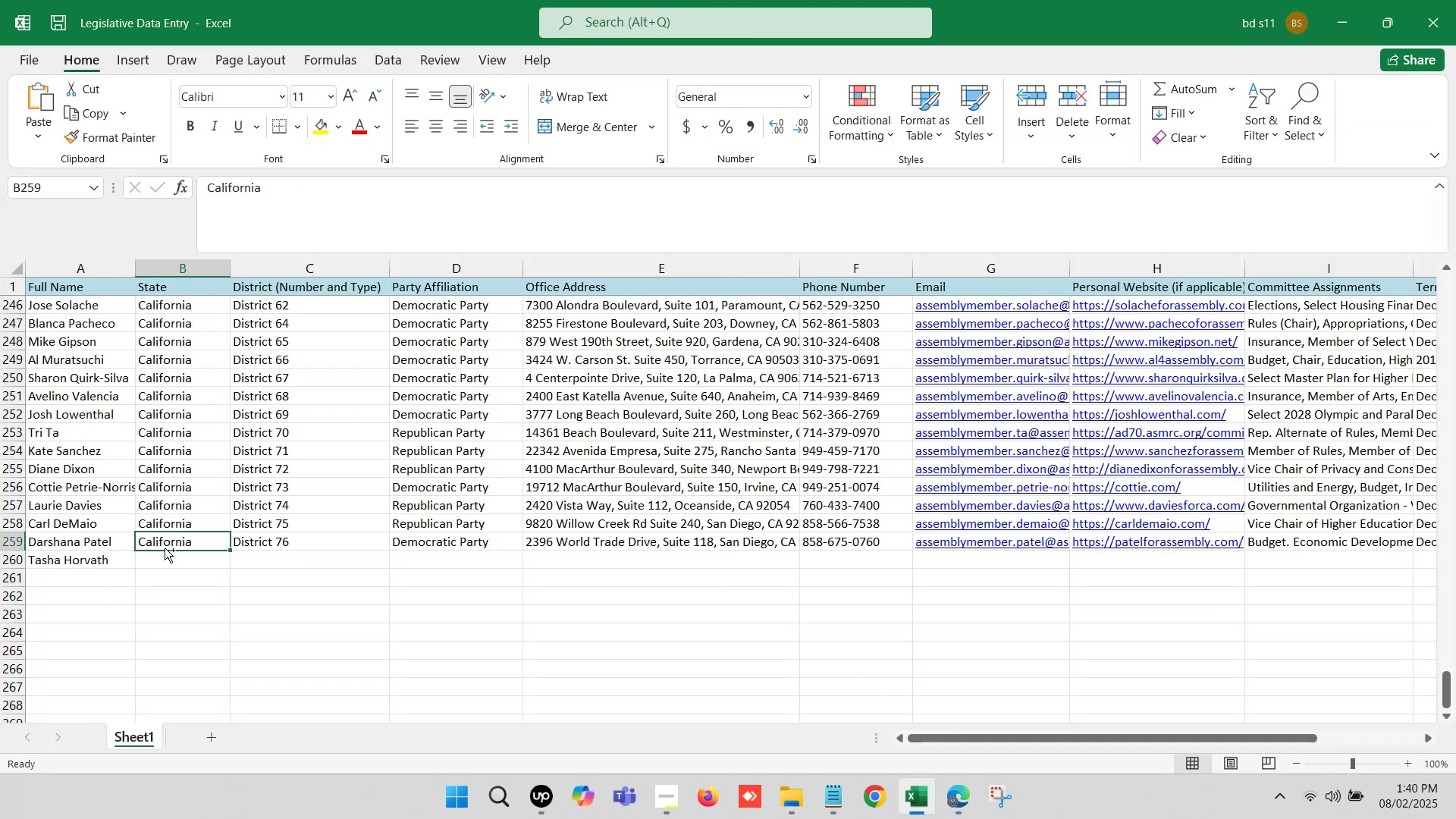 
key(Control+C)
 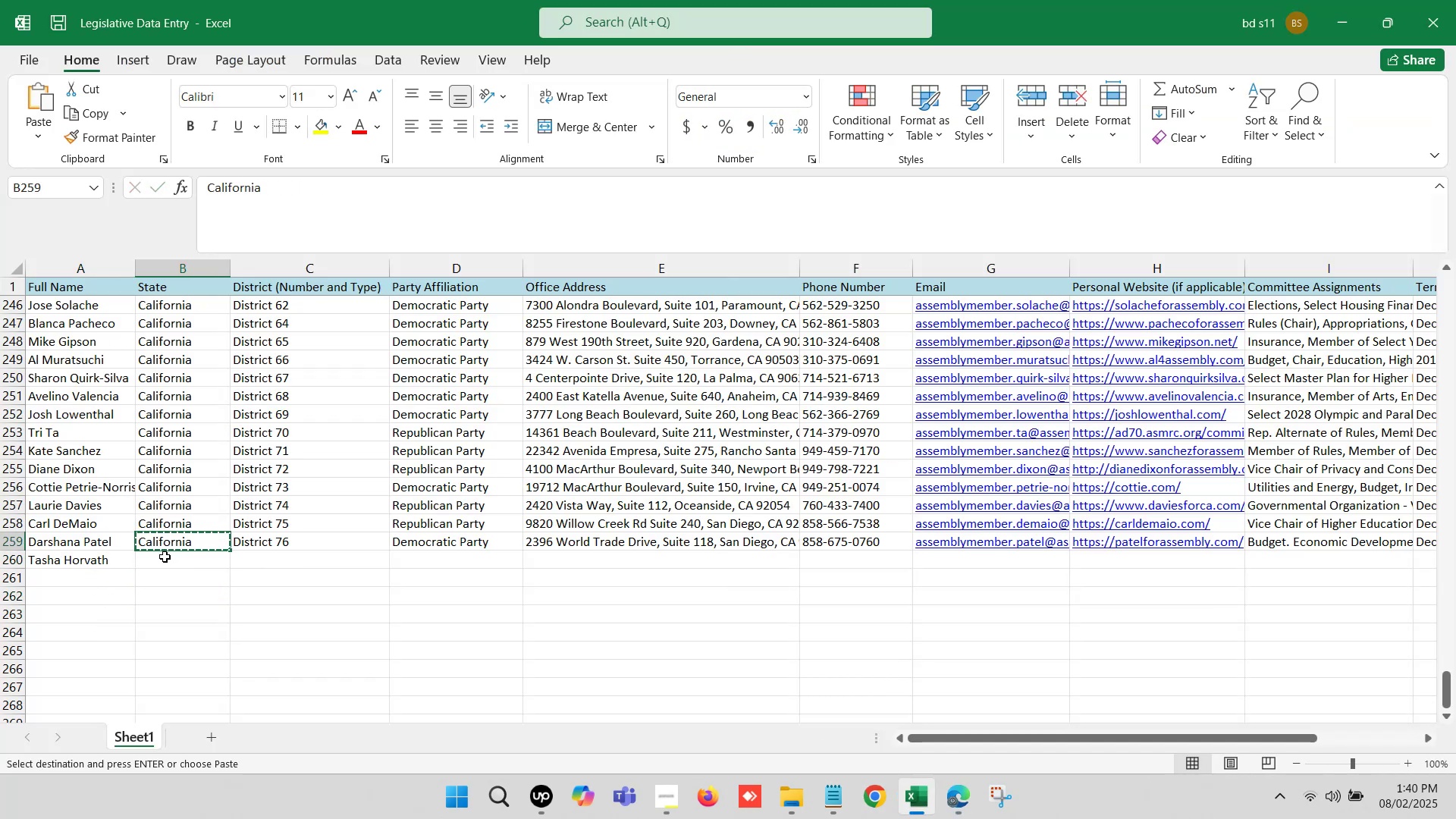 
left_click([164, 557])
 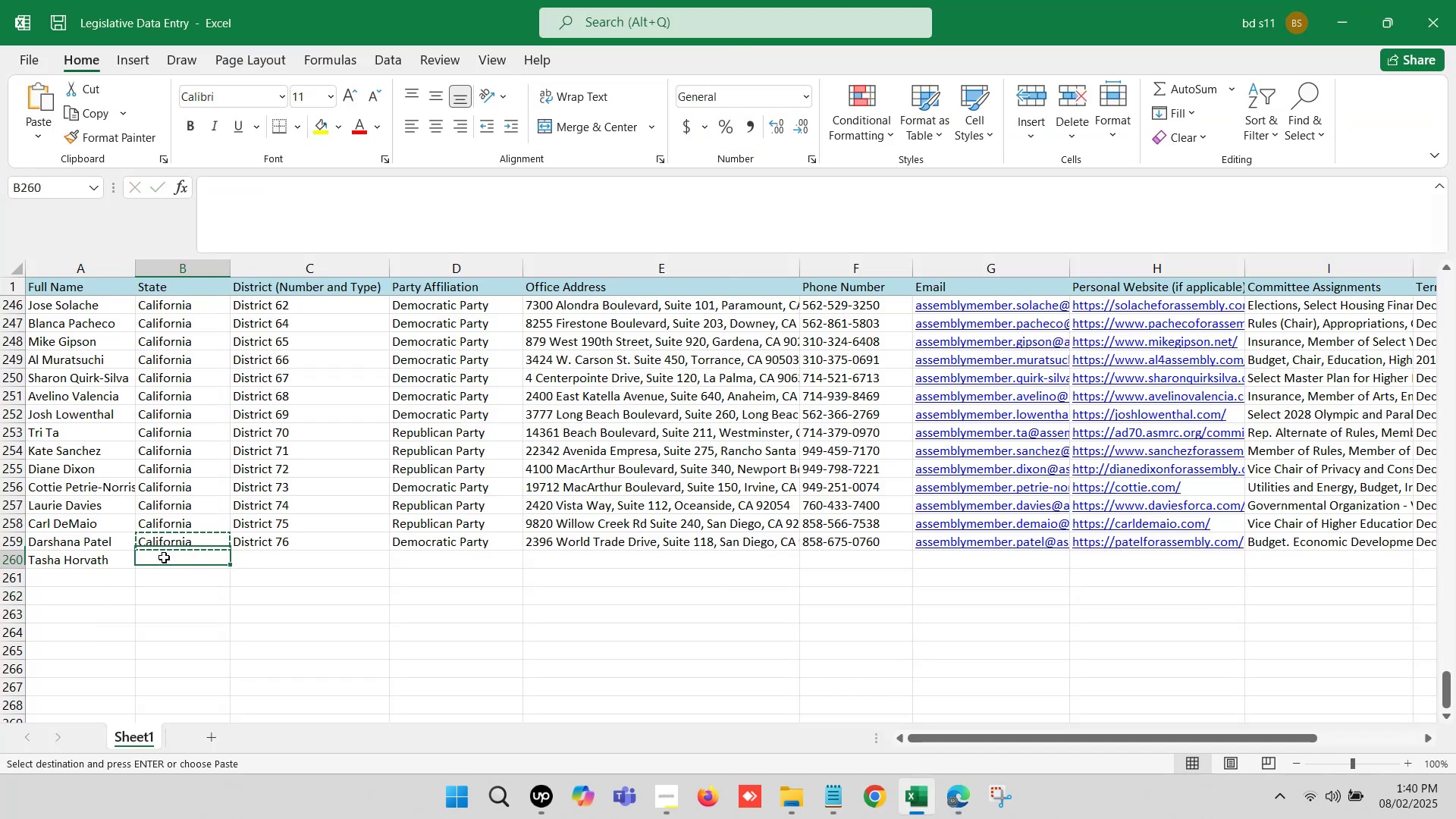 
key(Control+ControlLeft)
 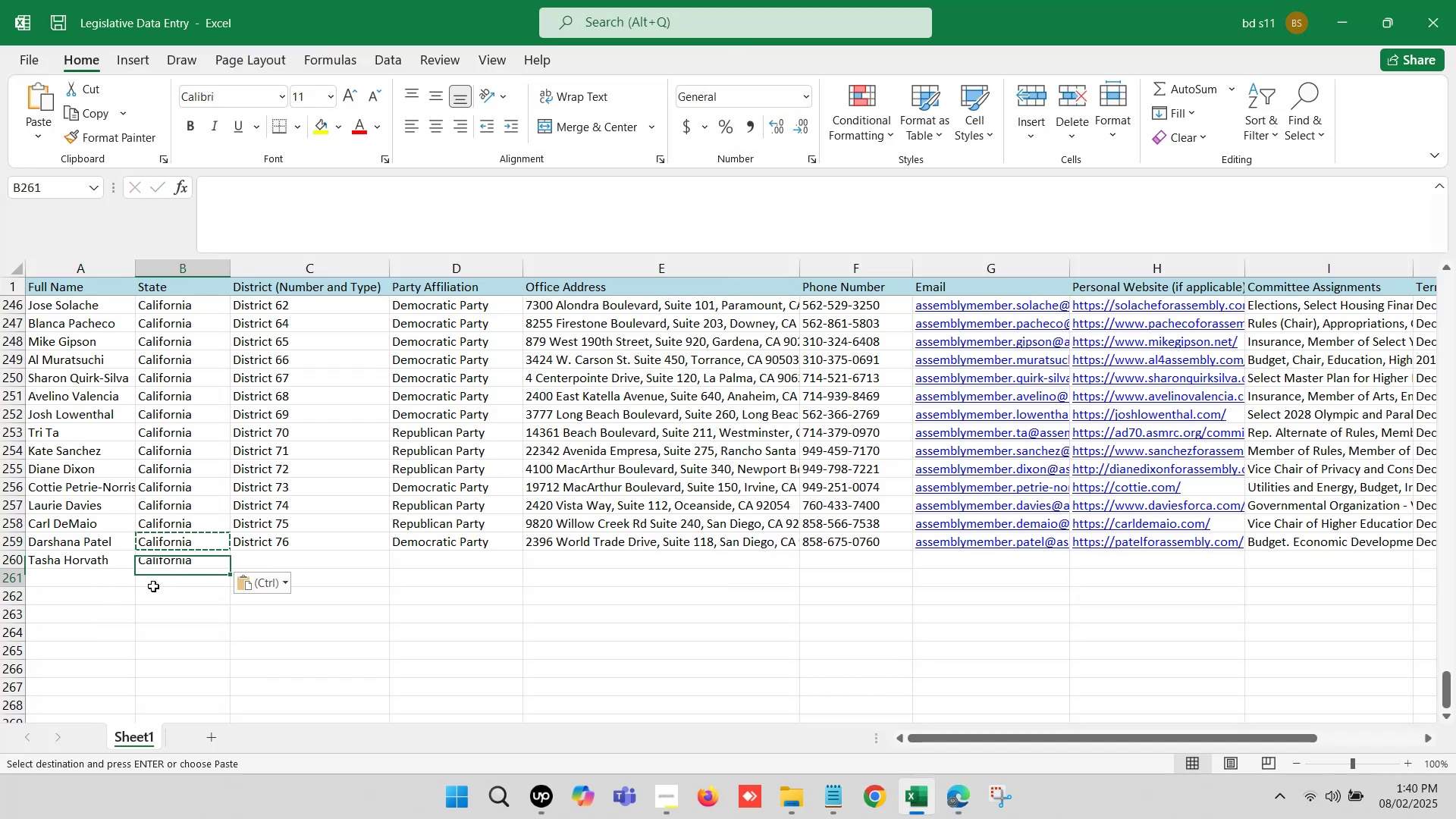 
key(Control+V)
 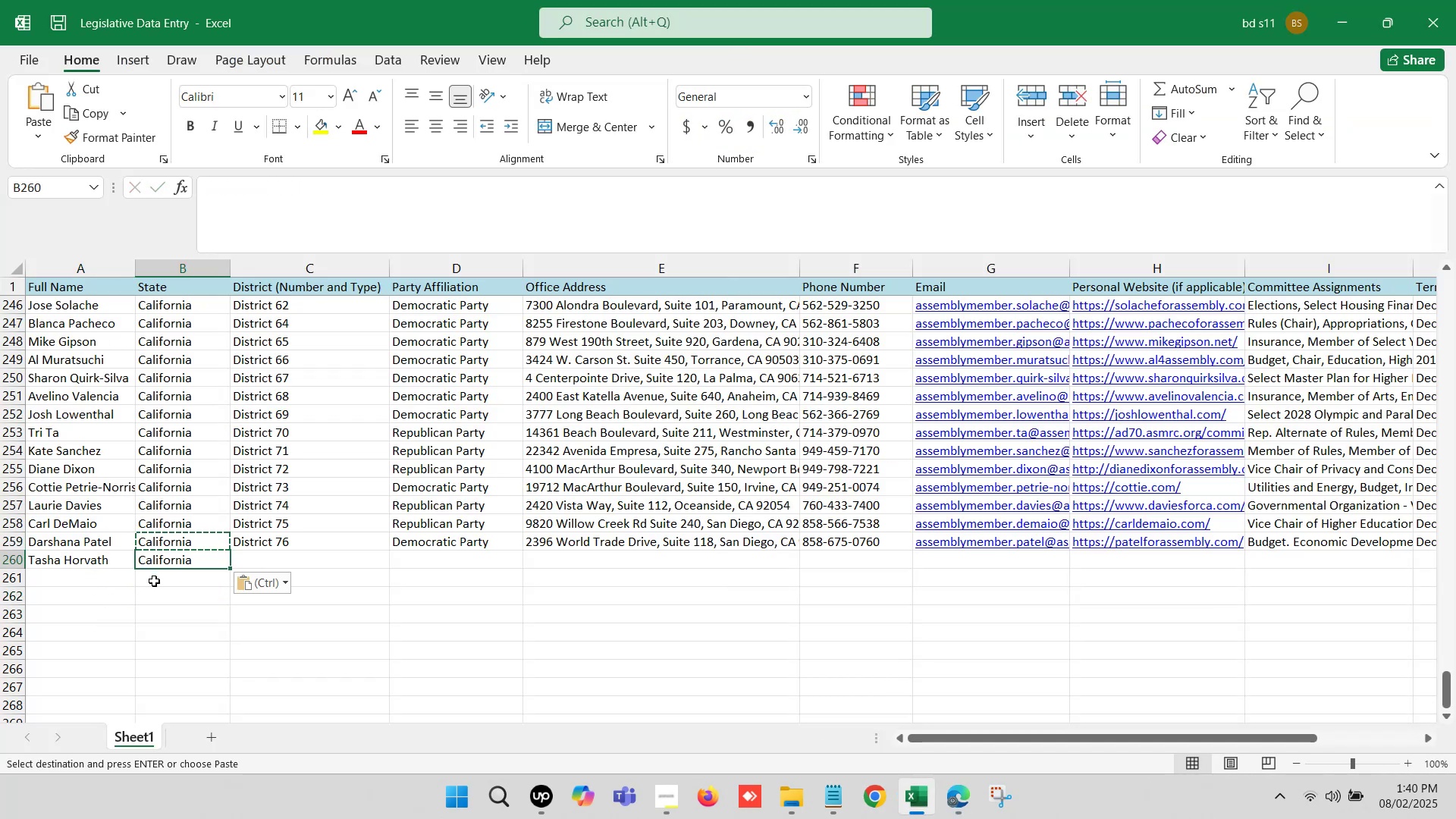 
left_click([153, 586])
 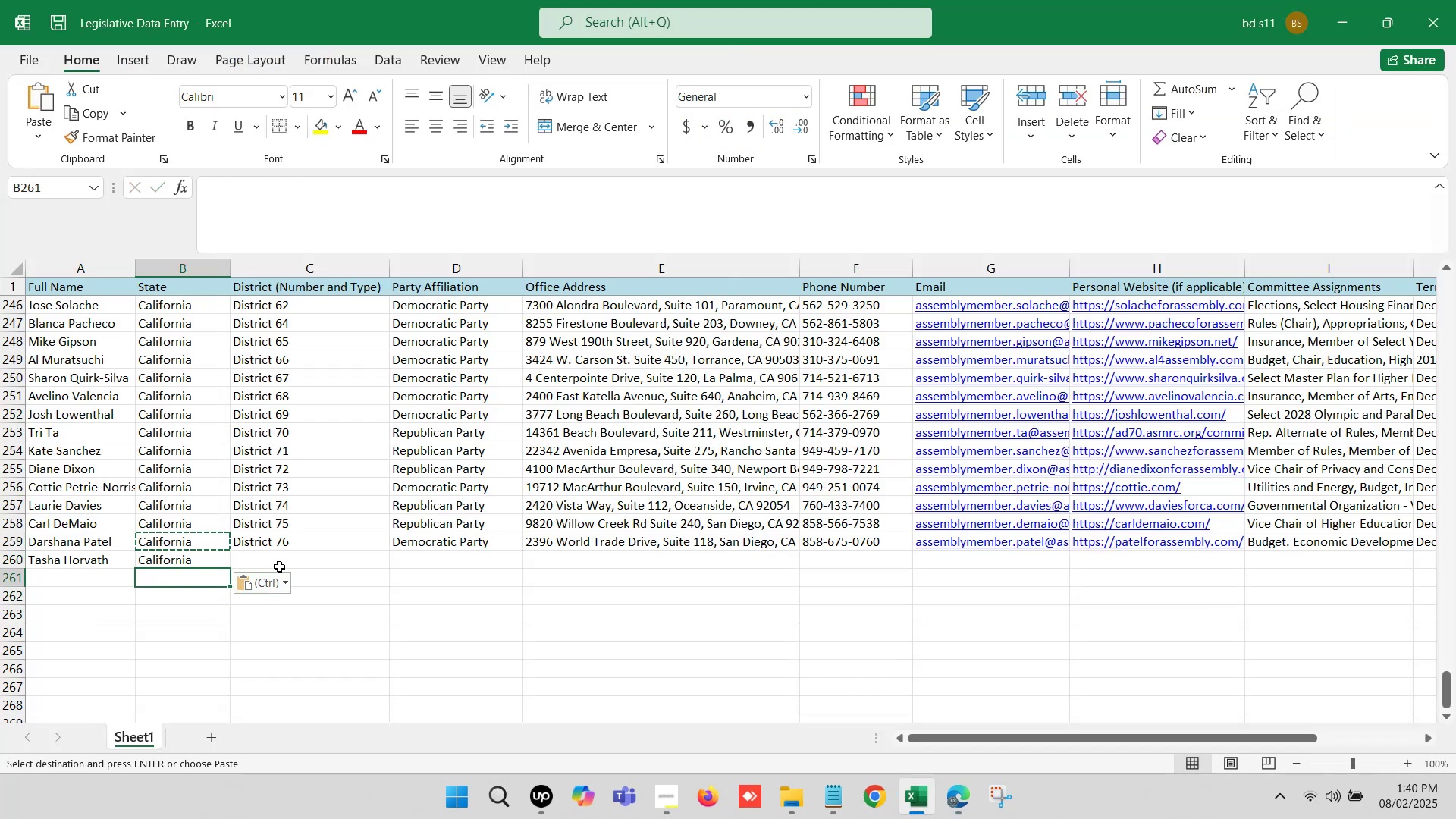 
left_click([299, 551])
 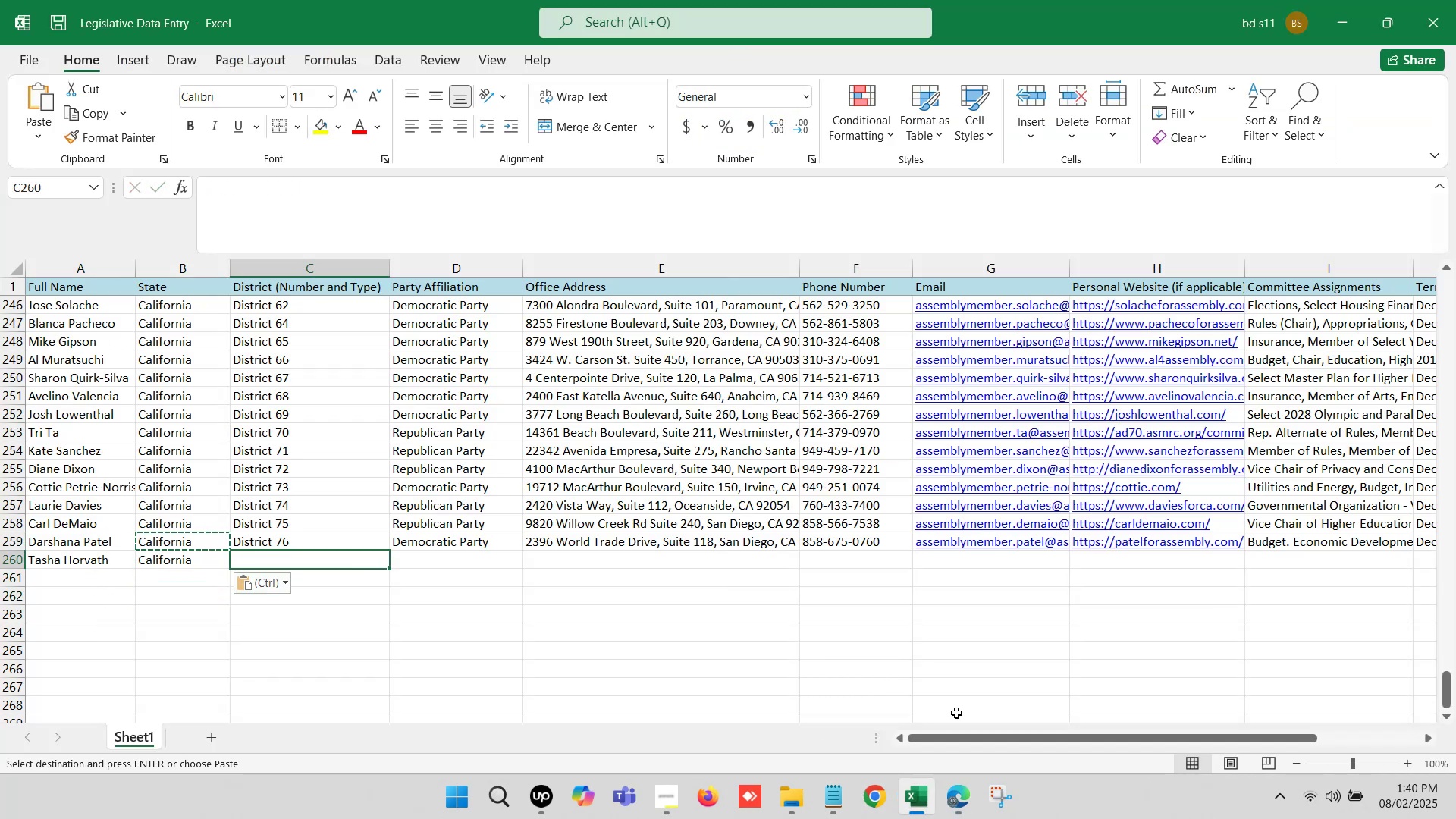 
left_click([959, 795])
 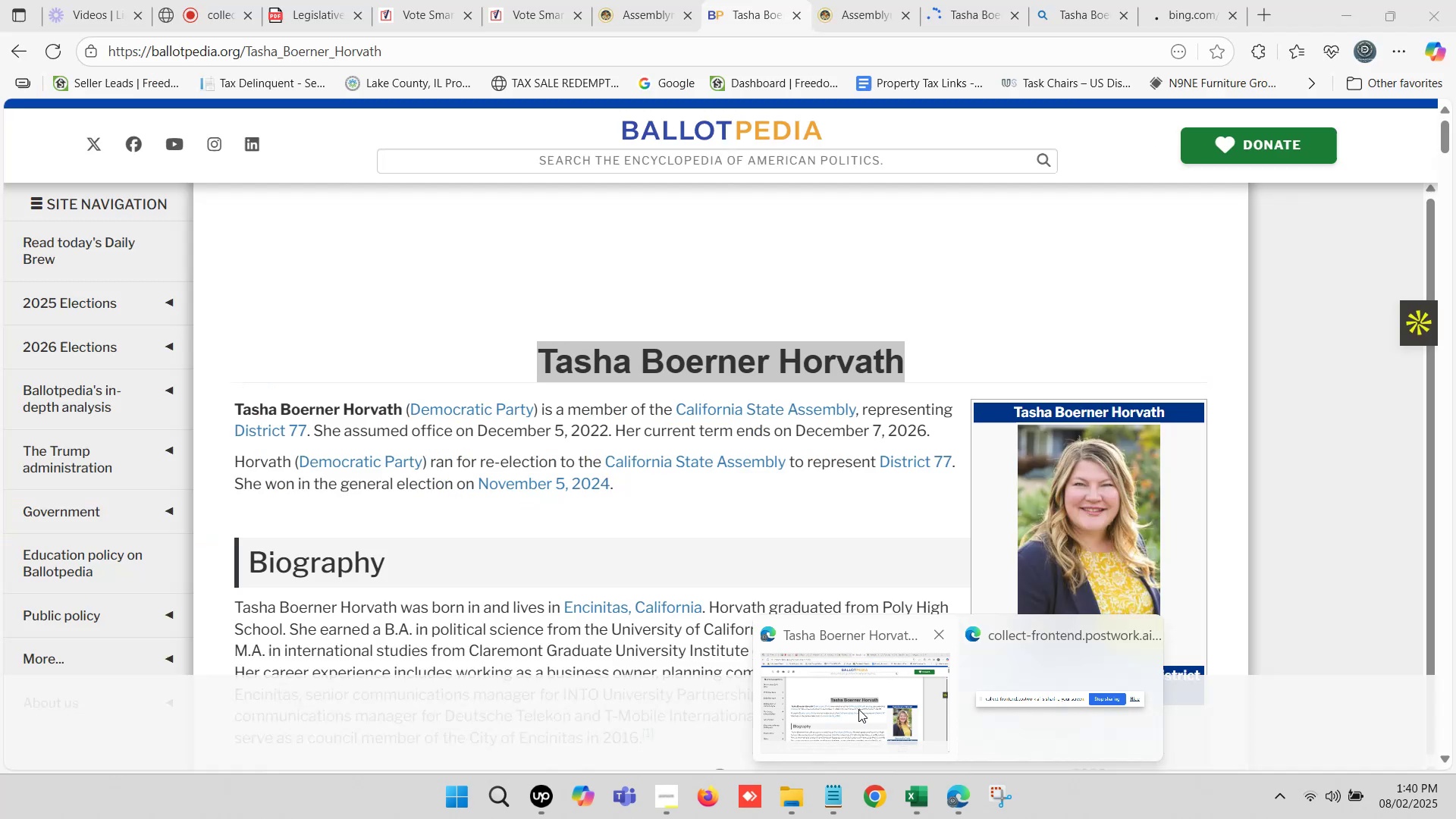 
left_click([857, 706])
 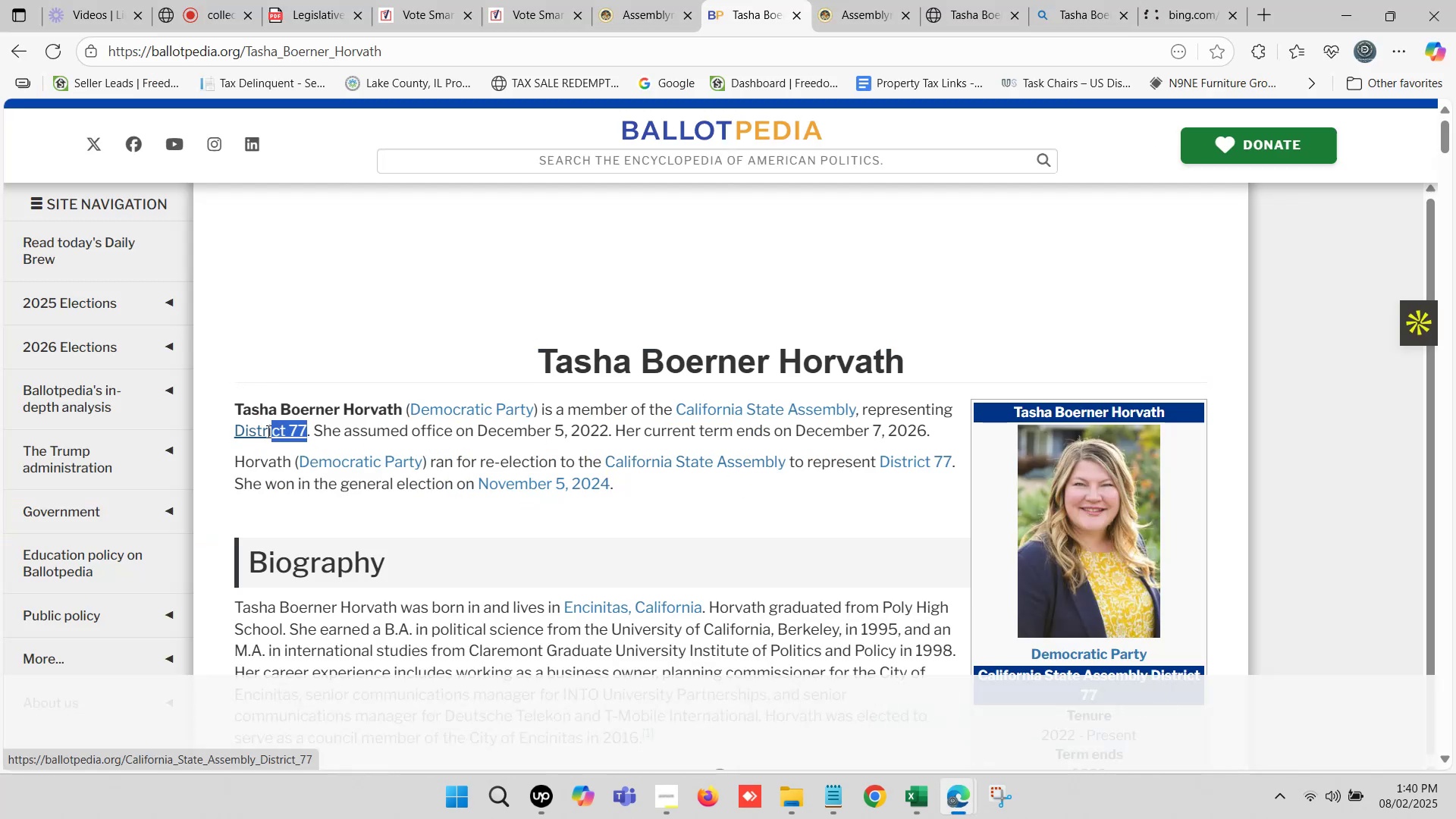 
key(Control+C)
 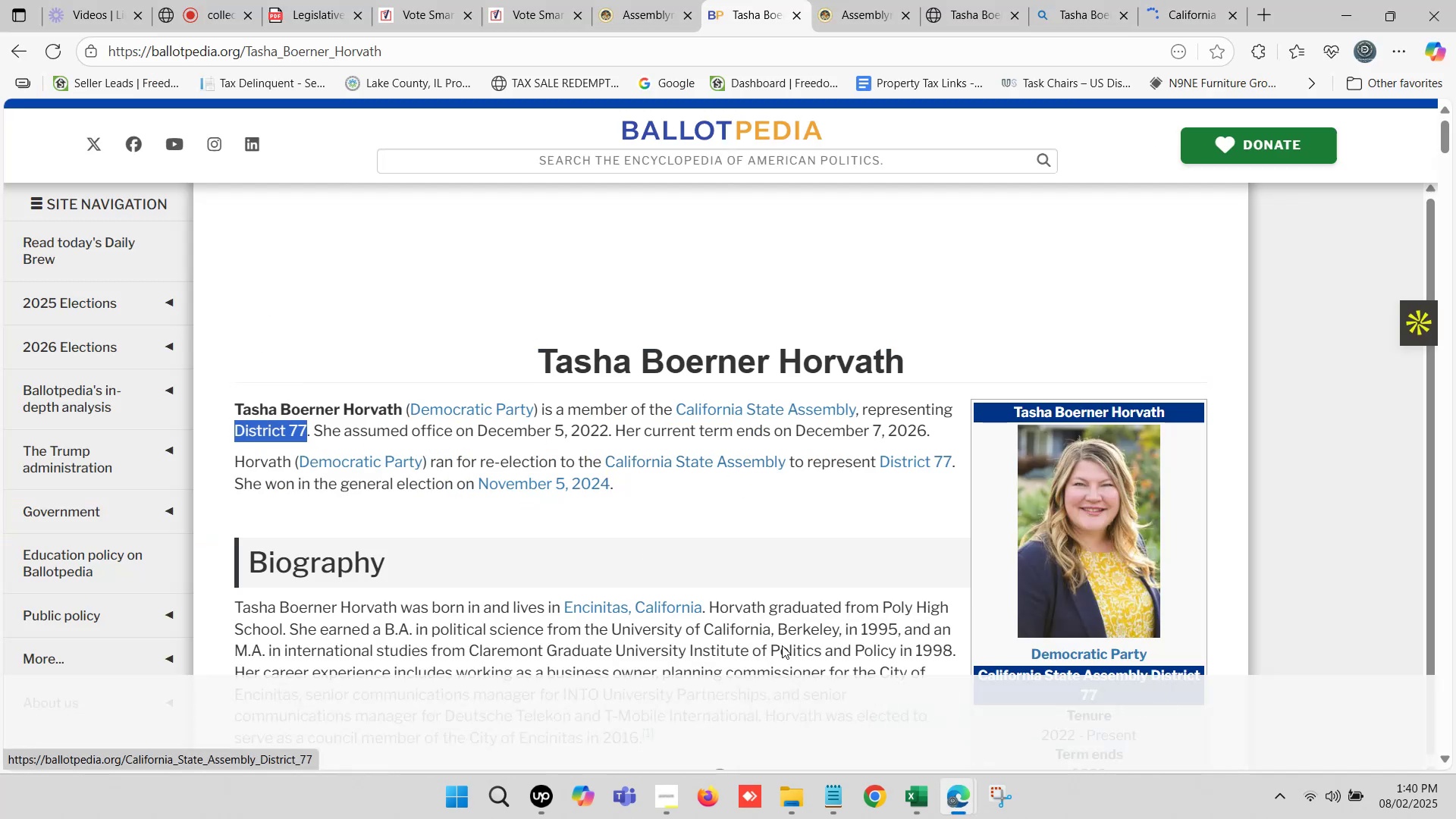 
key(Control+C)
 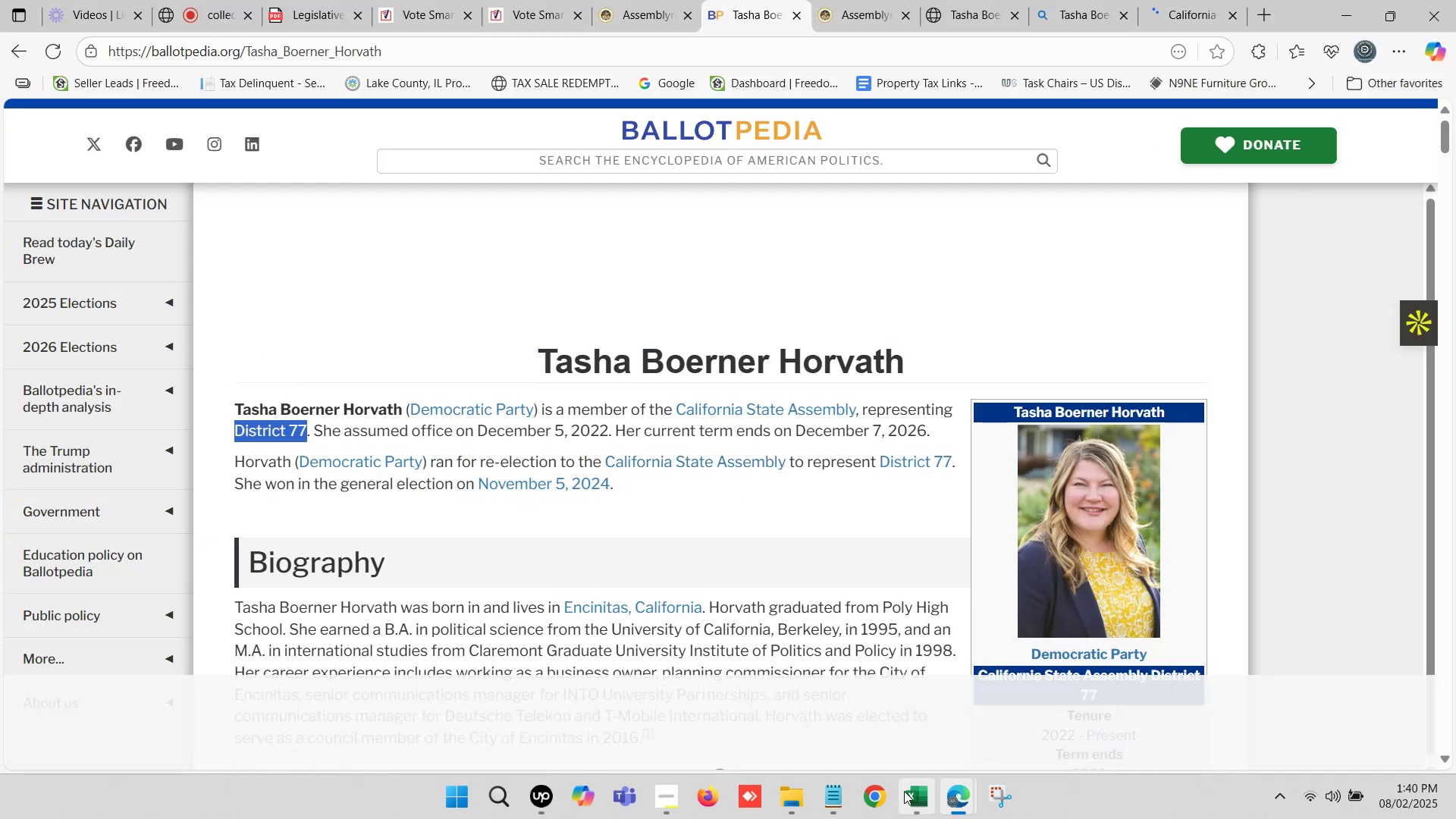 
left_click([906, 792])
 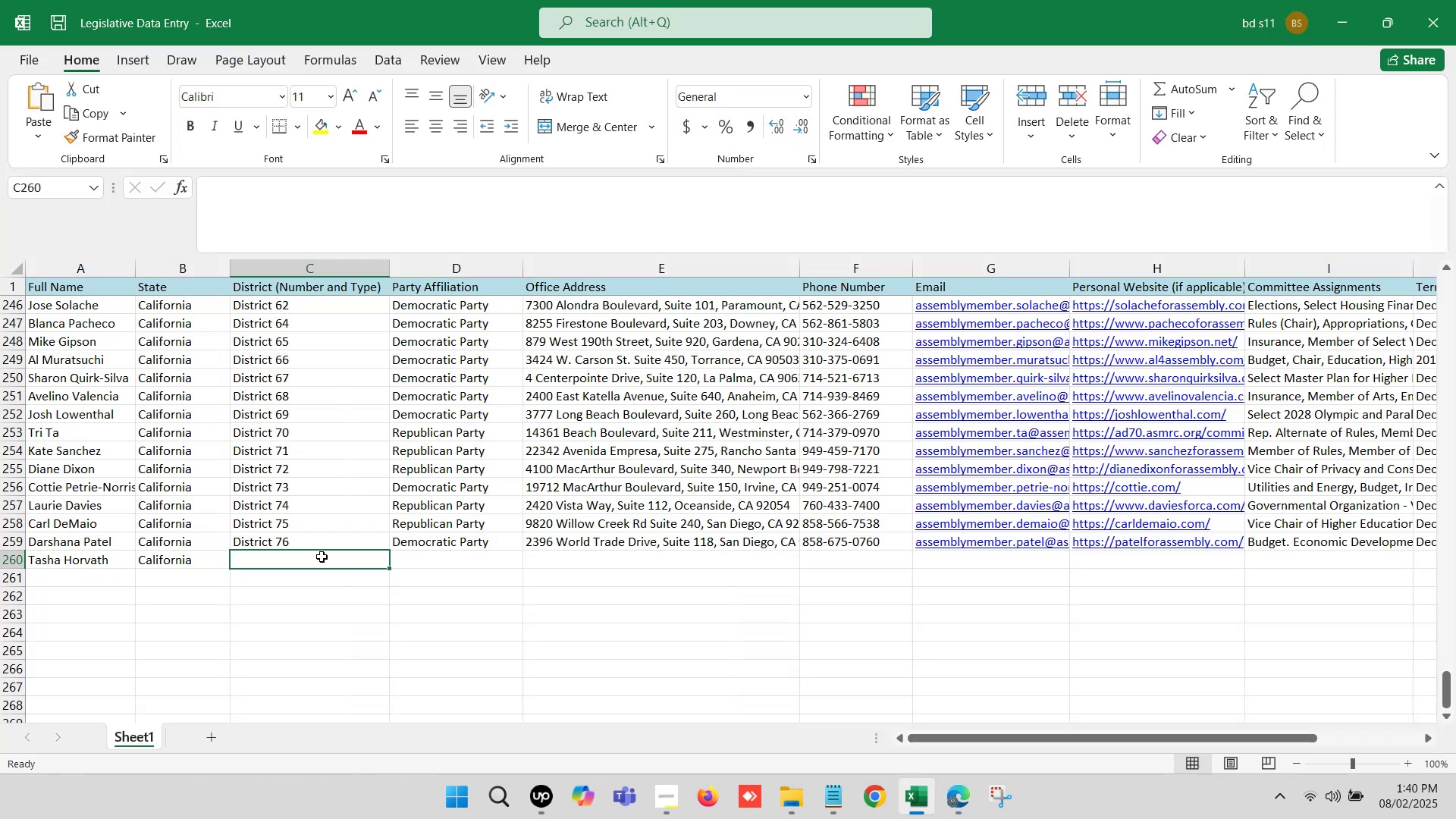 
double_click([321, 557])
 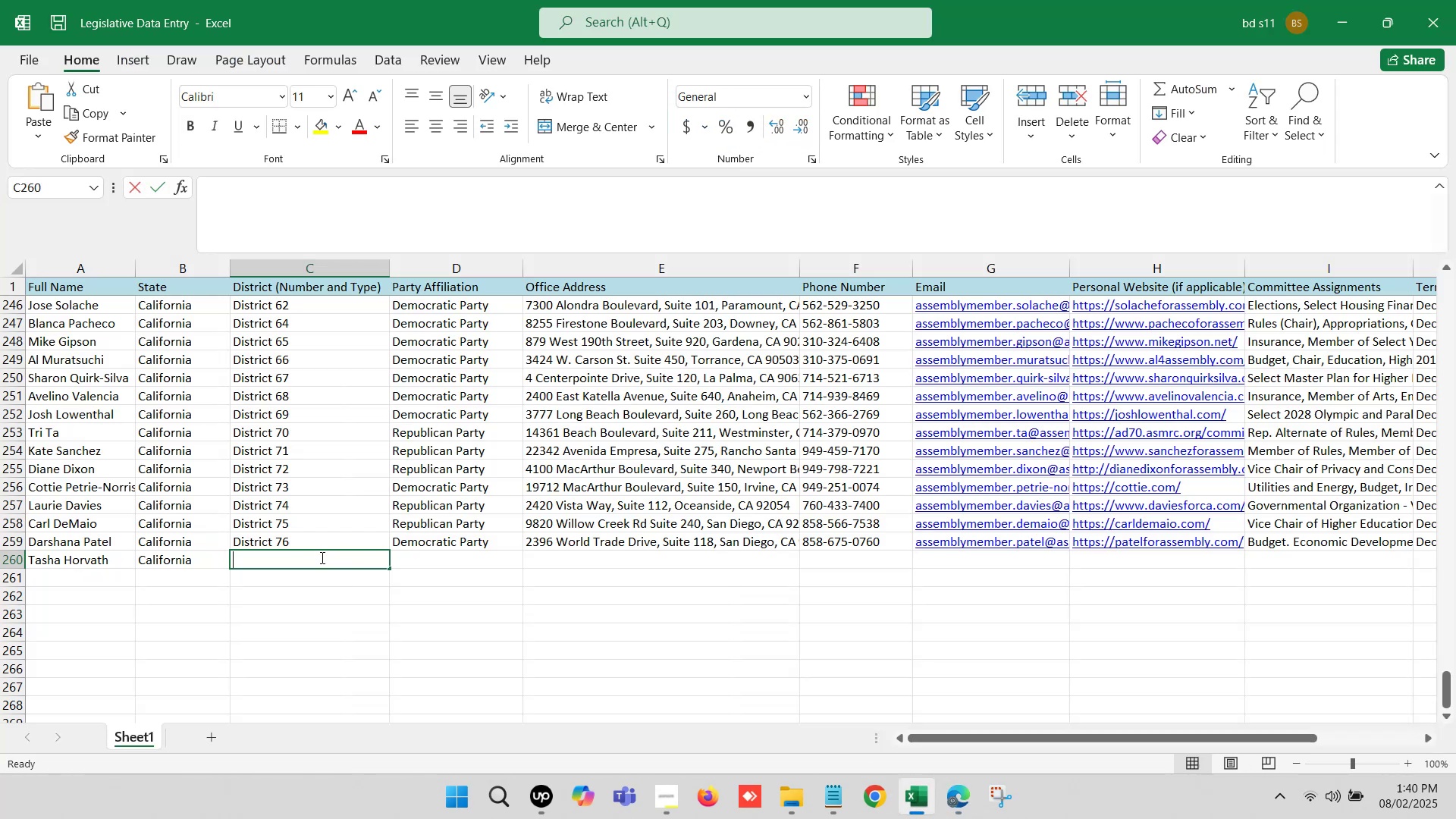 
key(Control+ControlLeft)
 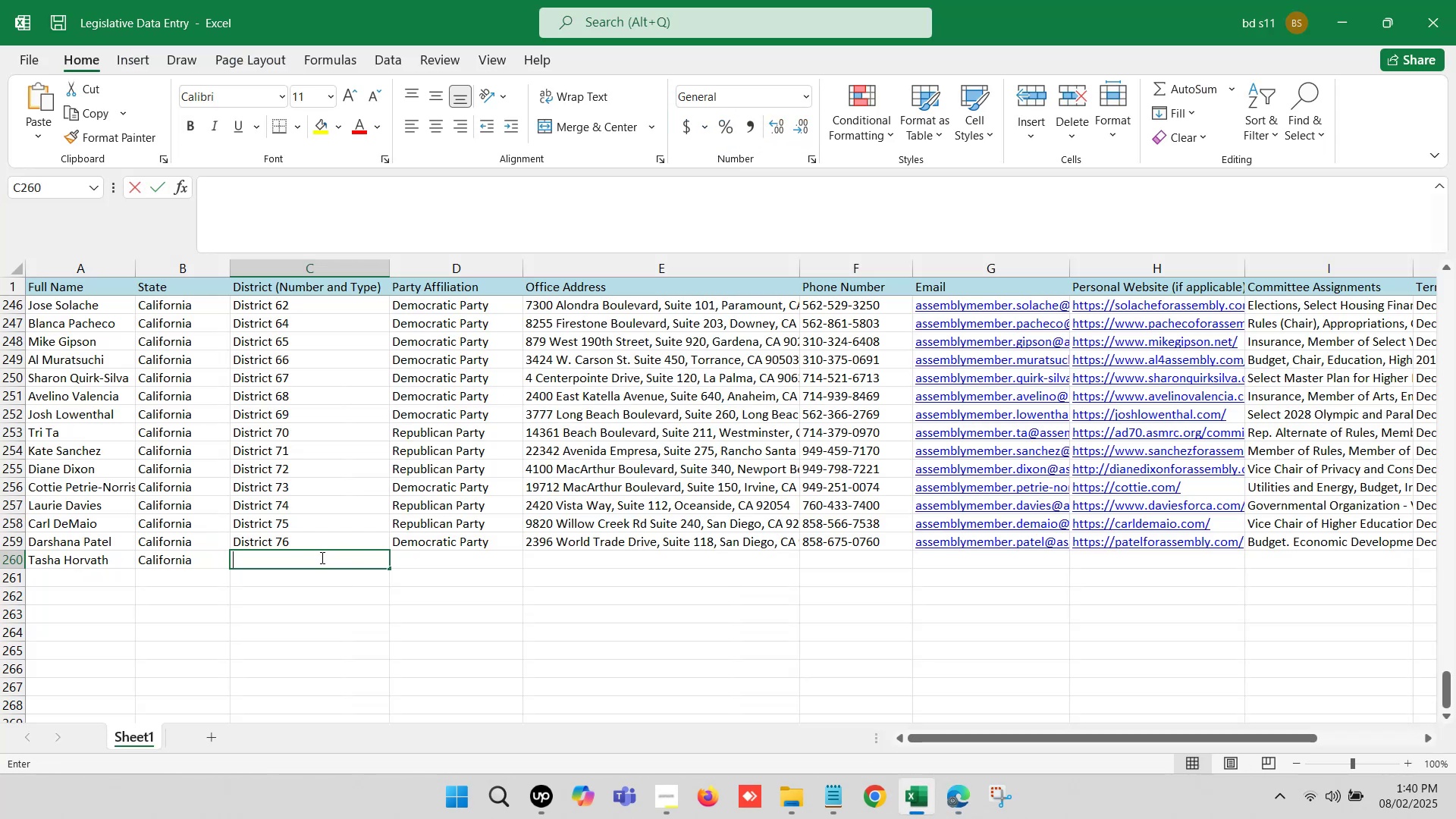 
key(Control+V)
 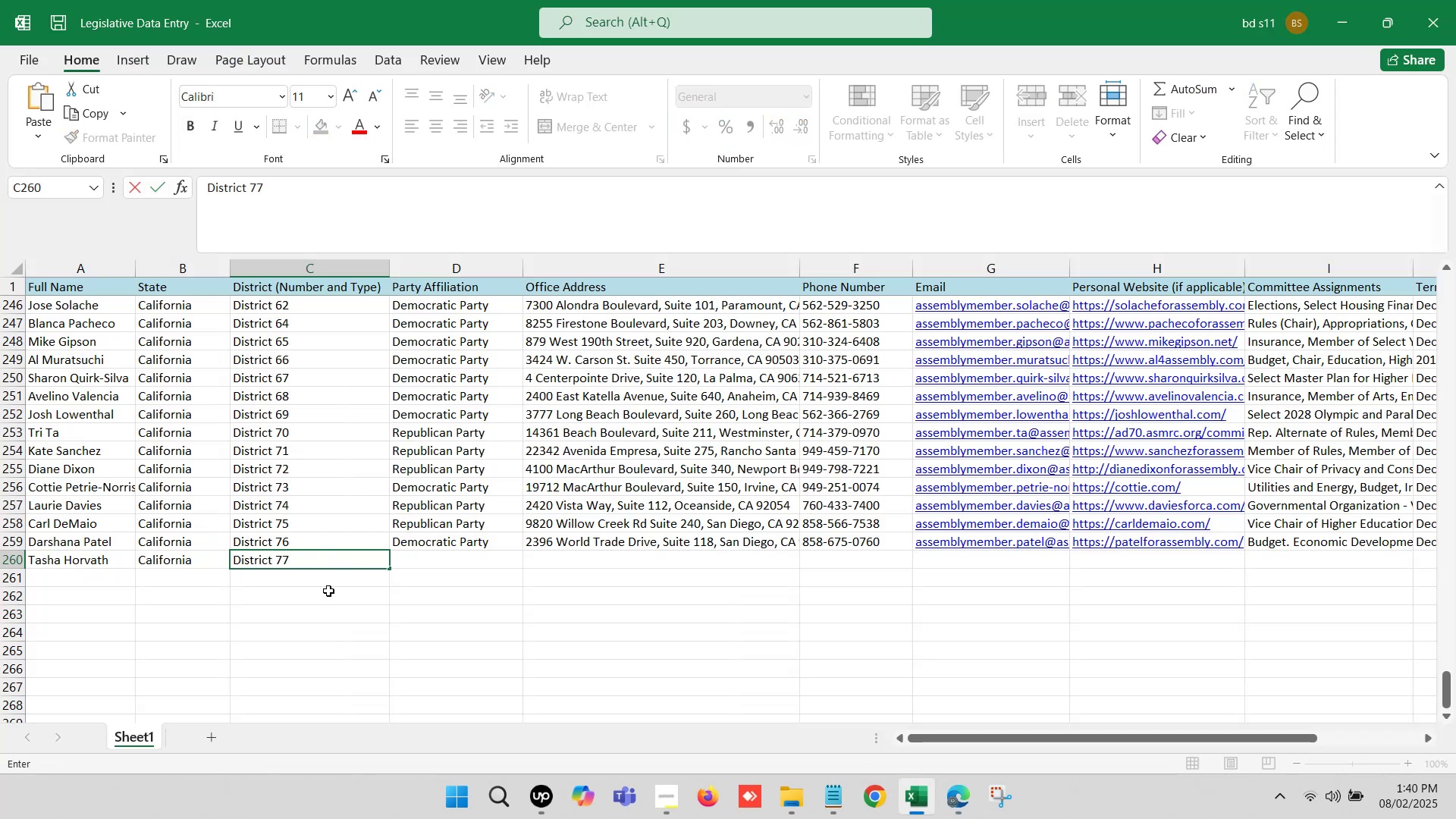 
left_click([414, 610])
 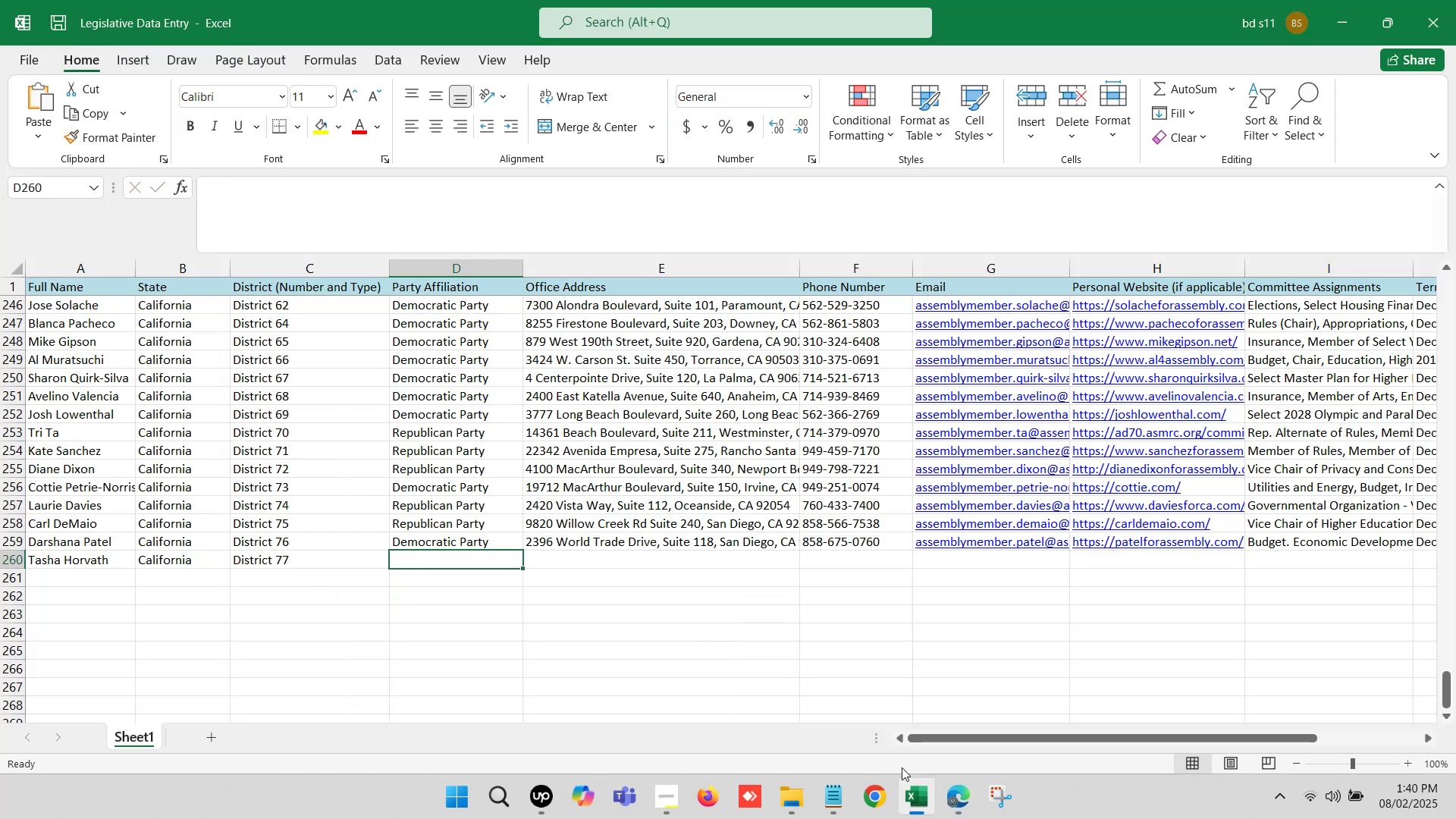 
left_click([952, 791])
 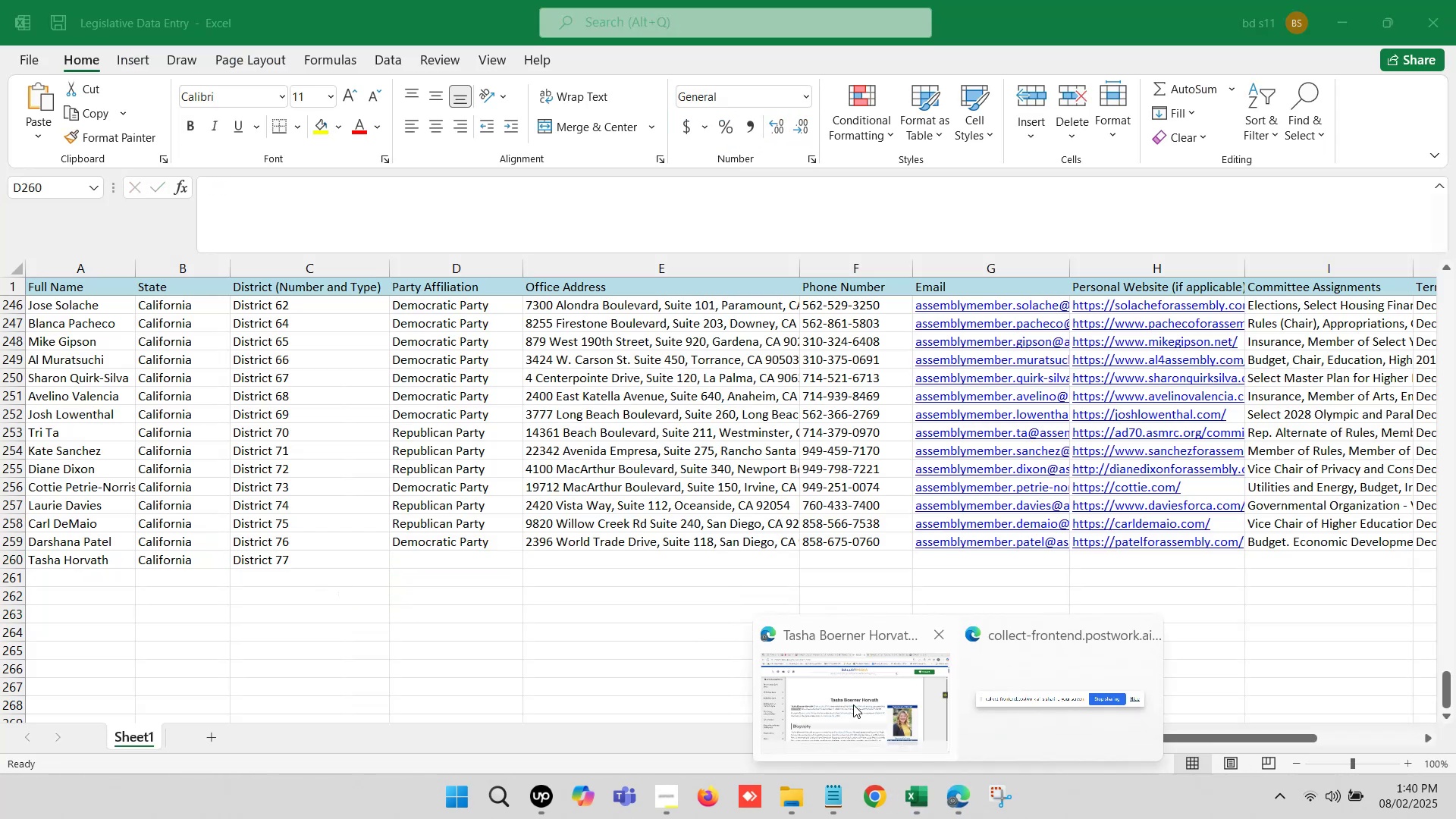 
left_click([852, 703])
 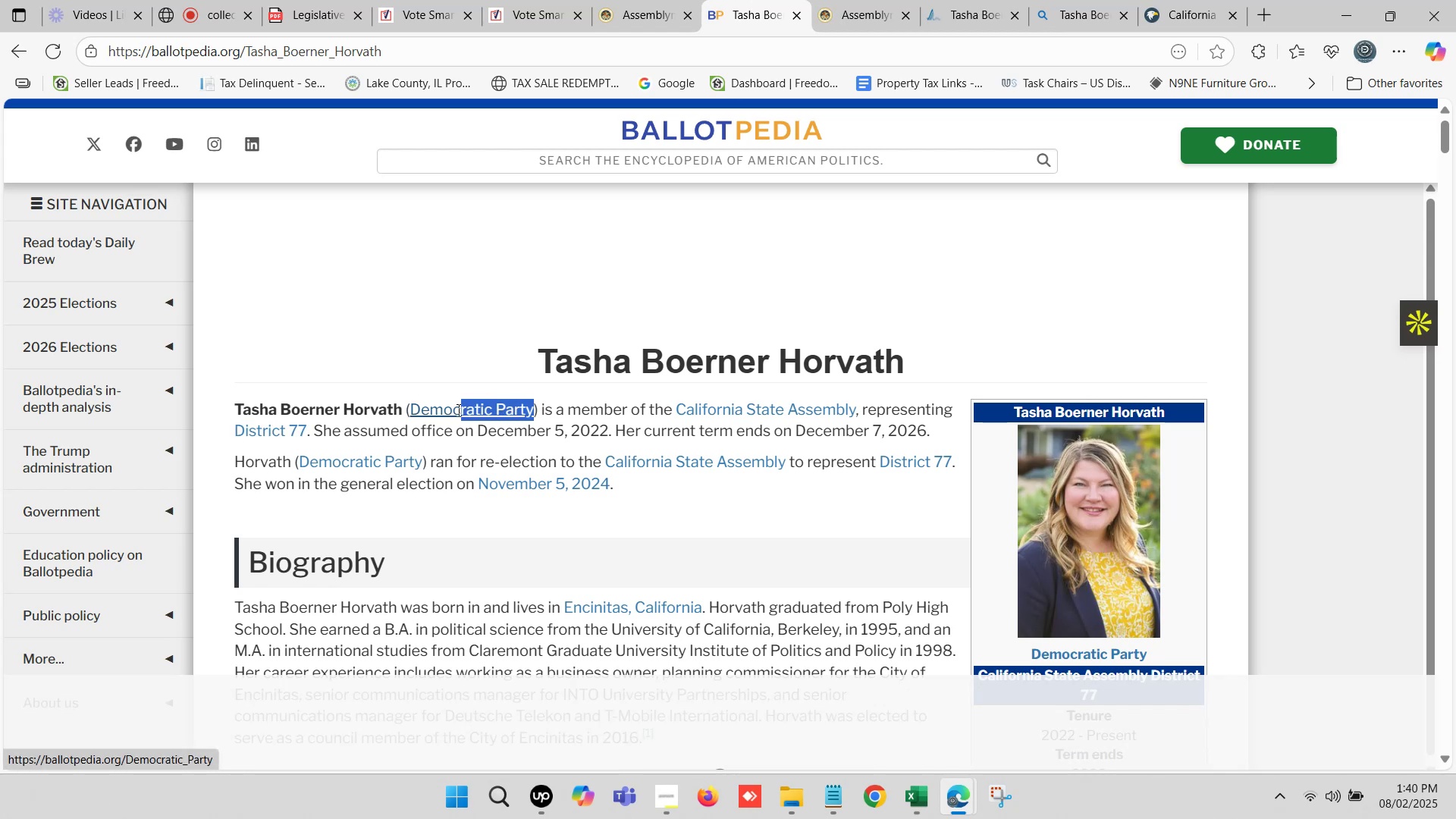 
key(Control+C)
 